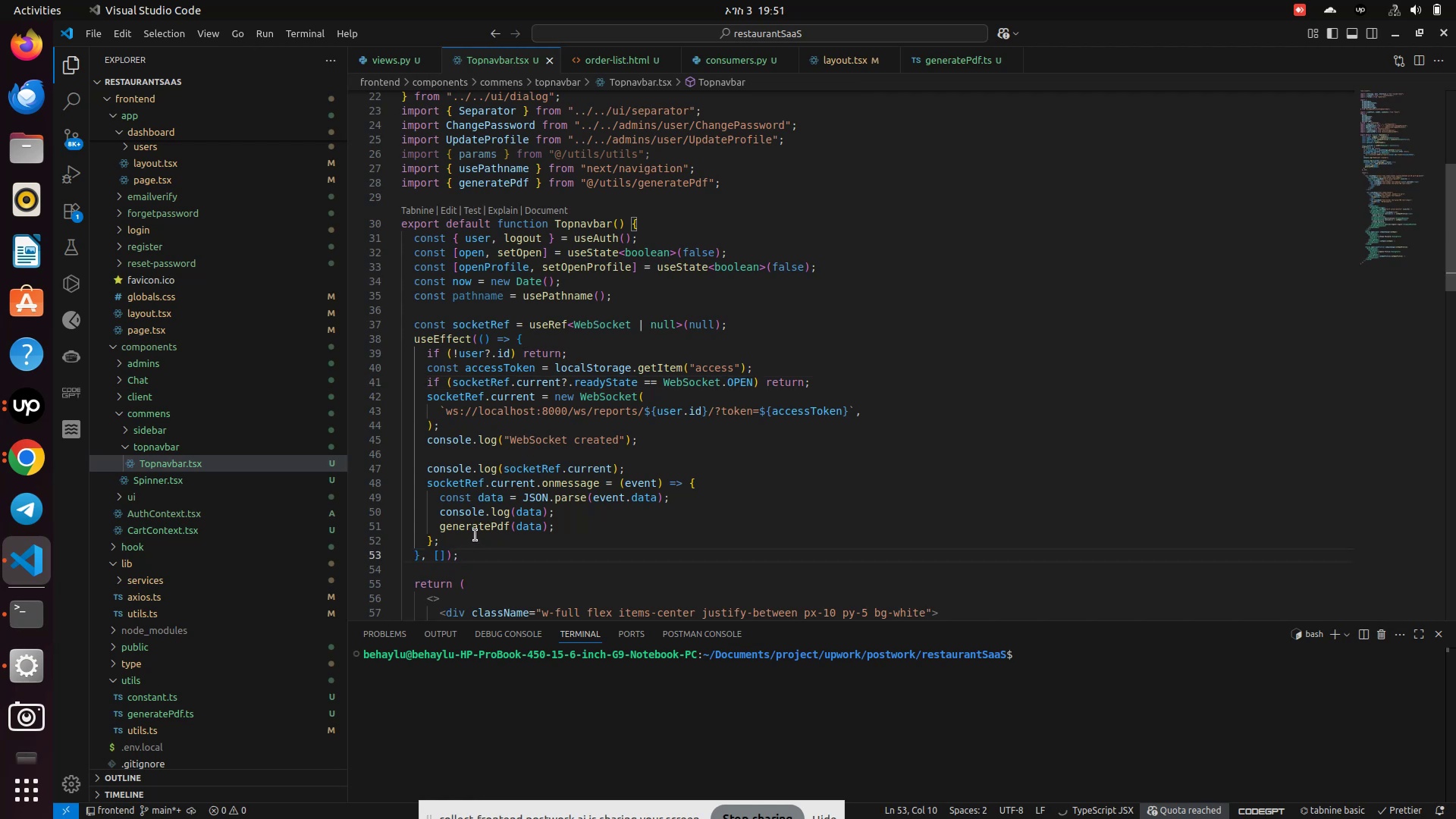 
left_click([475, 535])
 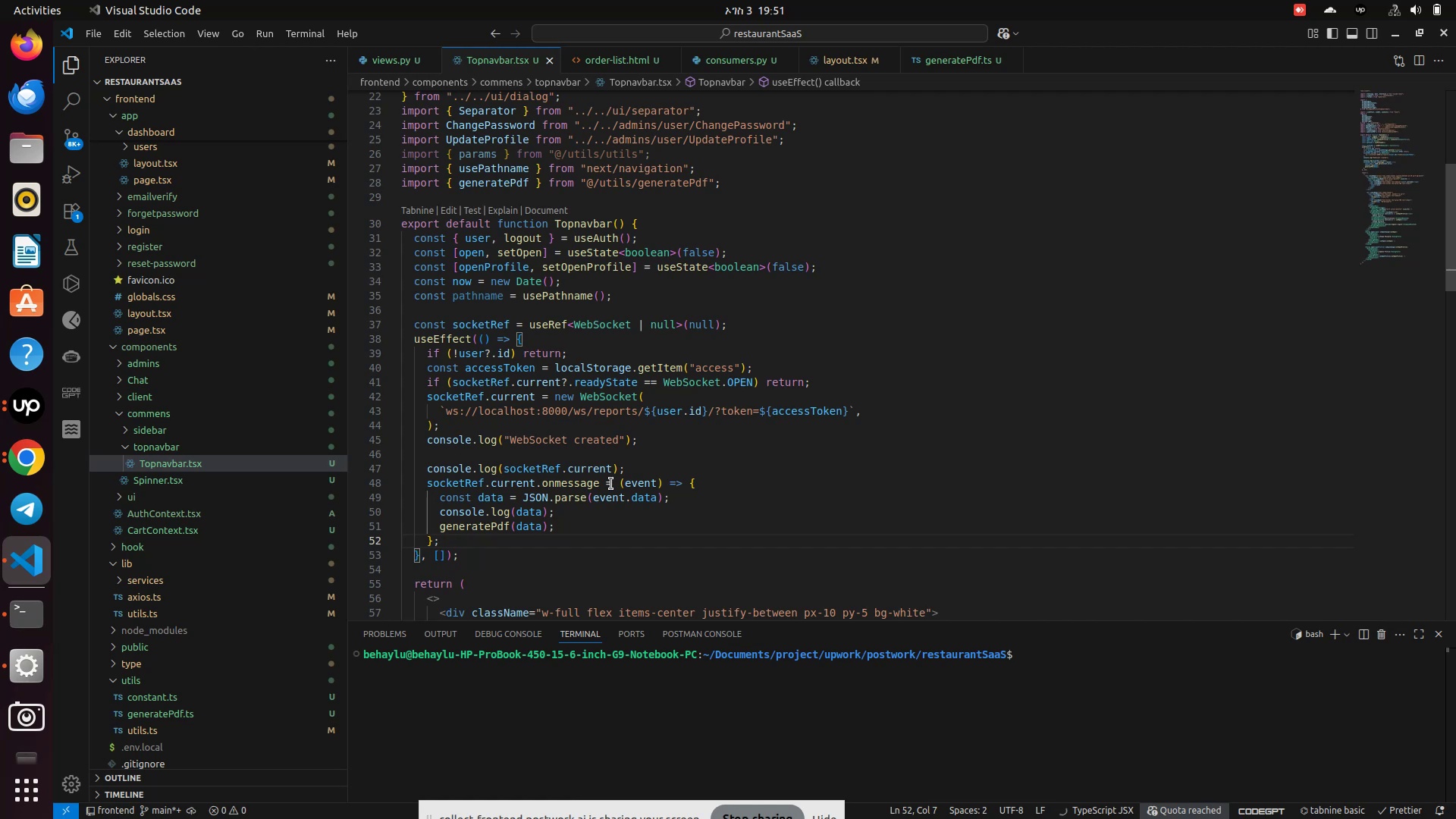 
left_click([757, 373])
 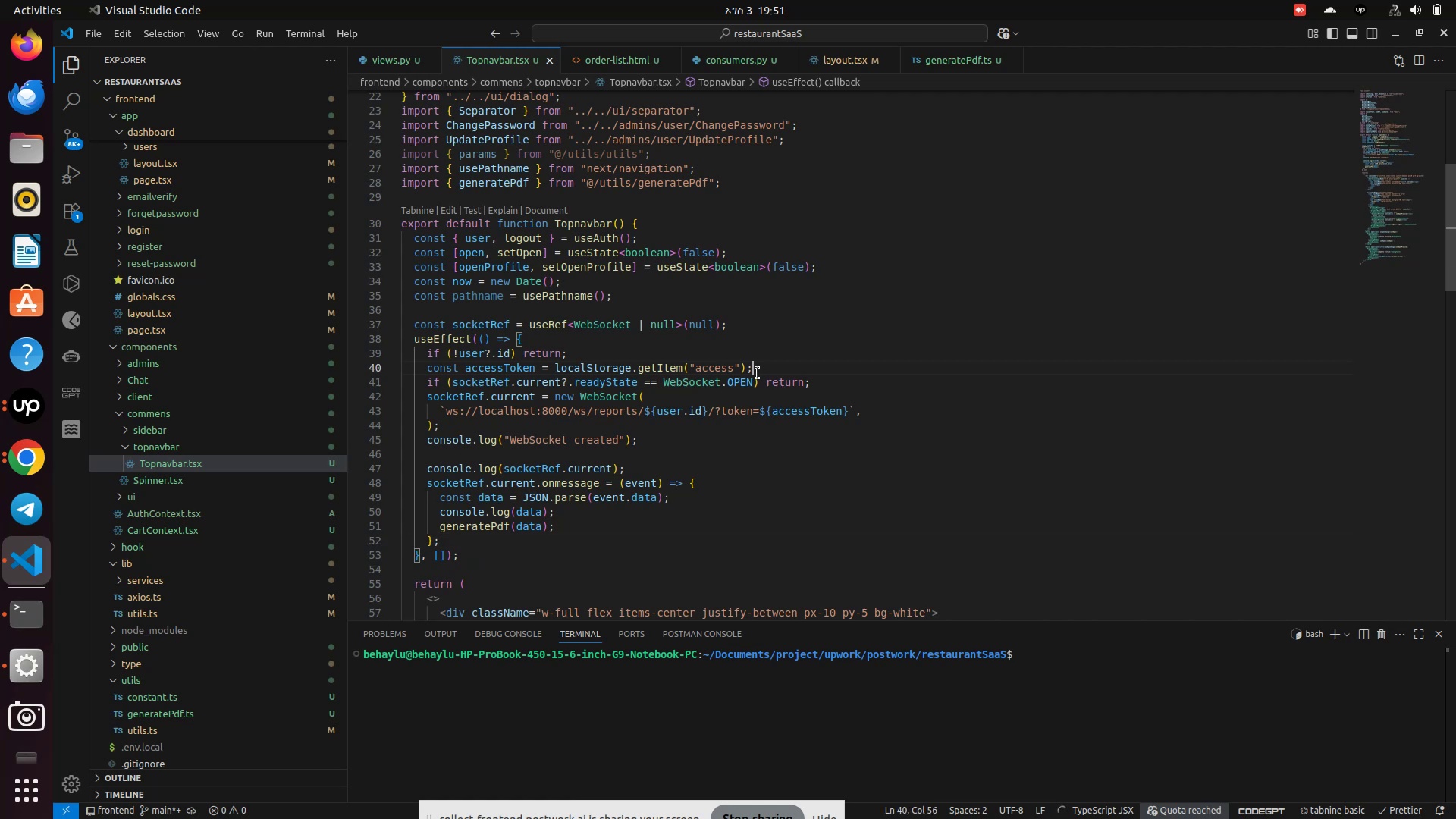 
left_click_drag(start_coordinate=[758, 373], to_coordinate=[442, 366])
 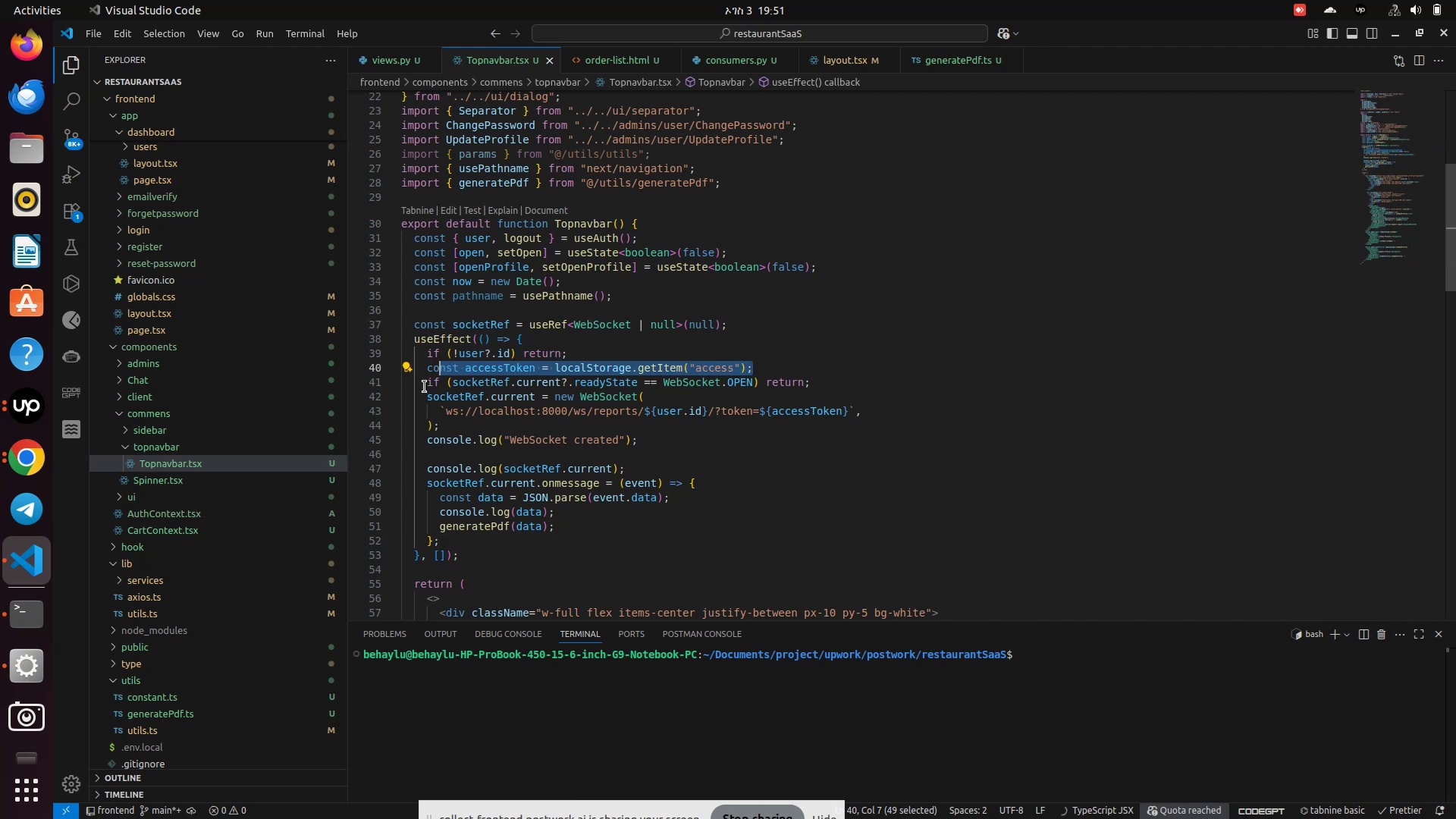 
left_click([423, 386])
 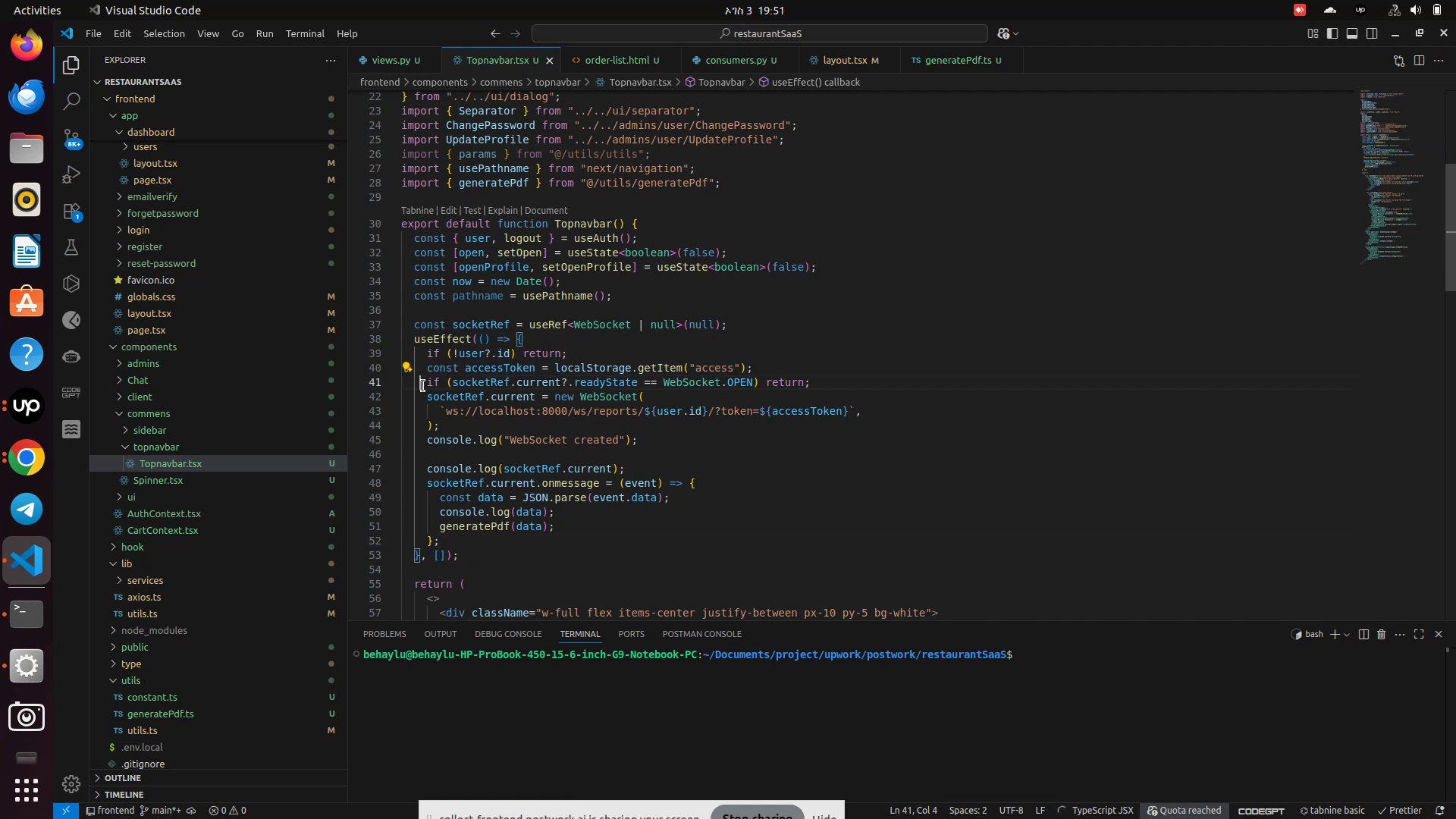 
left_click_drag(start_coordinate=[423, 386], to_coordinate=[834, 384])
 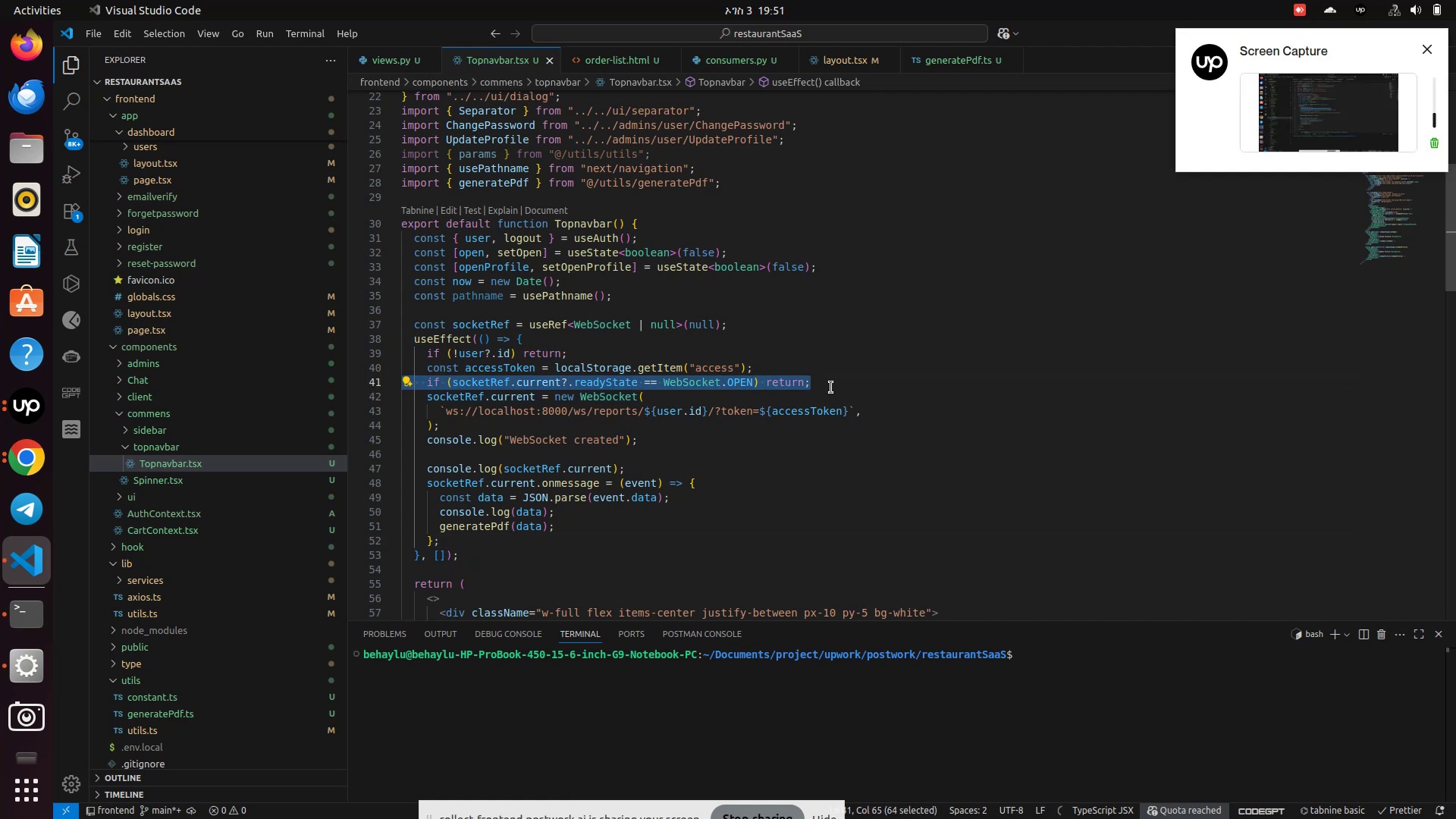 
key(Backspace)
 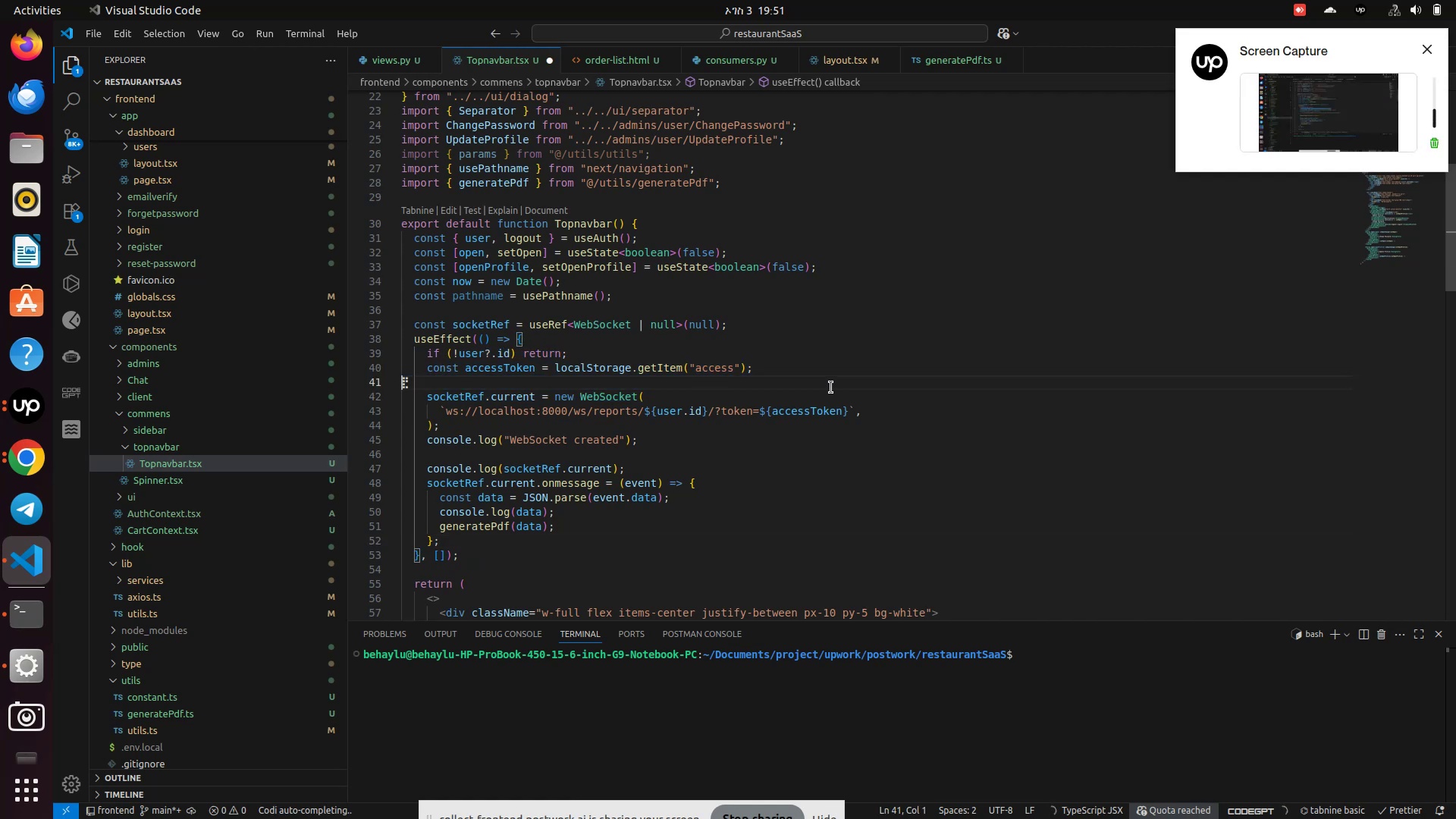 
key(Control+S)
 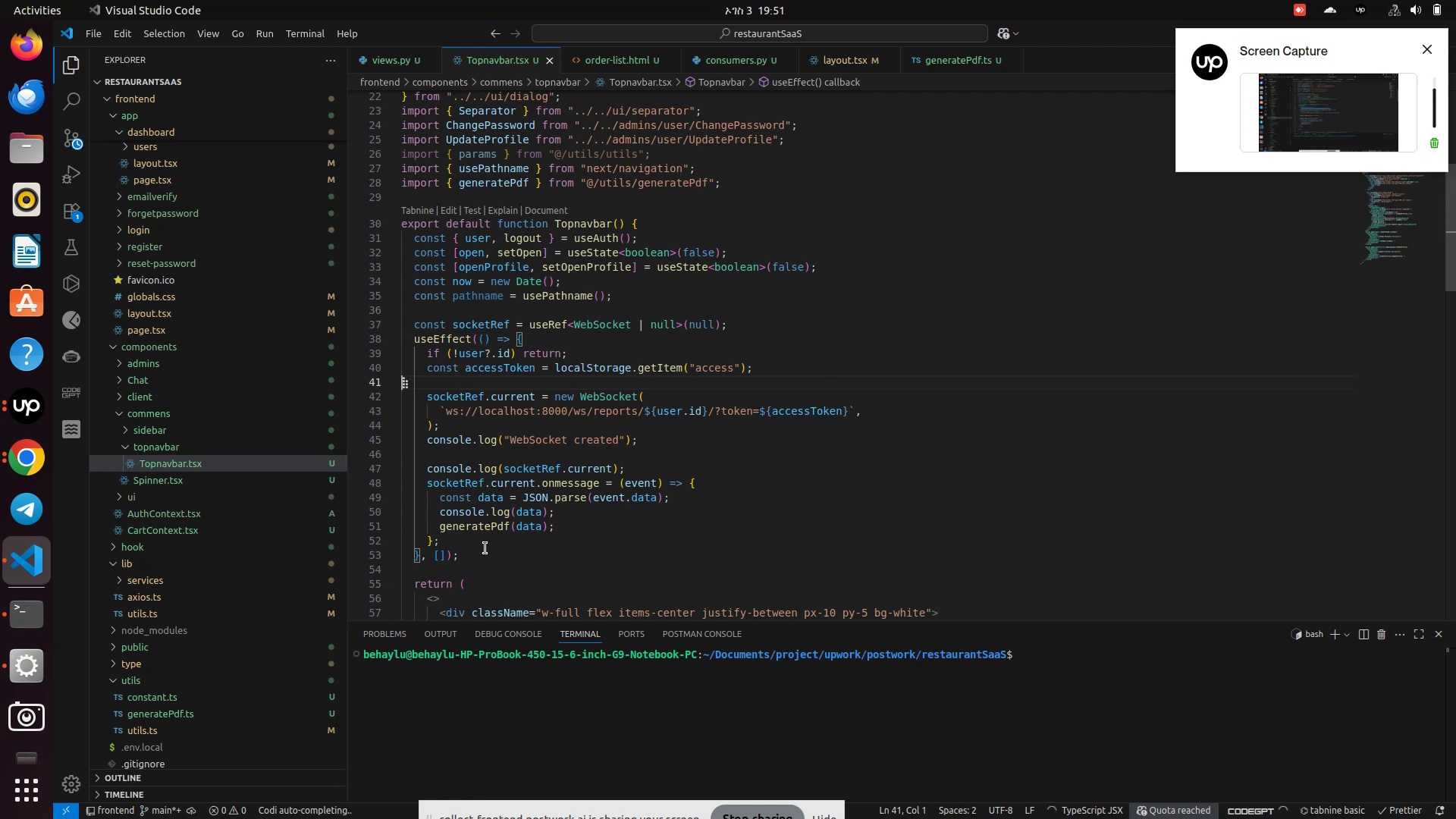 
left_click([491, 544])
 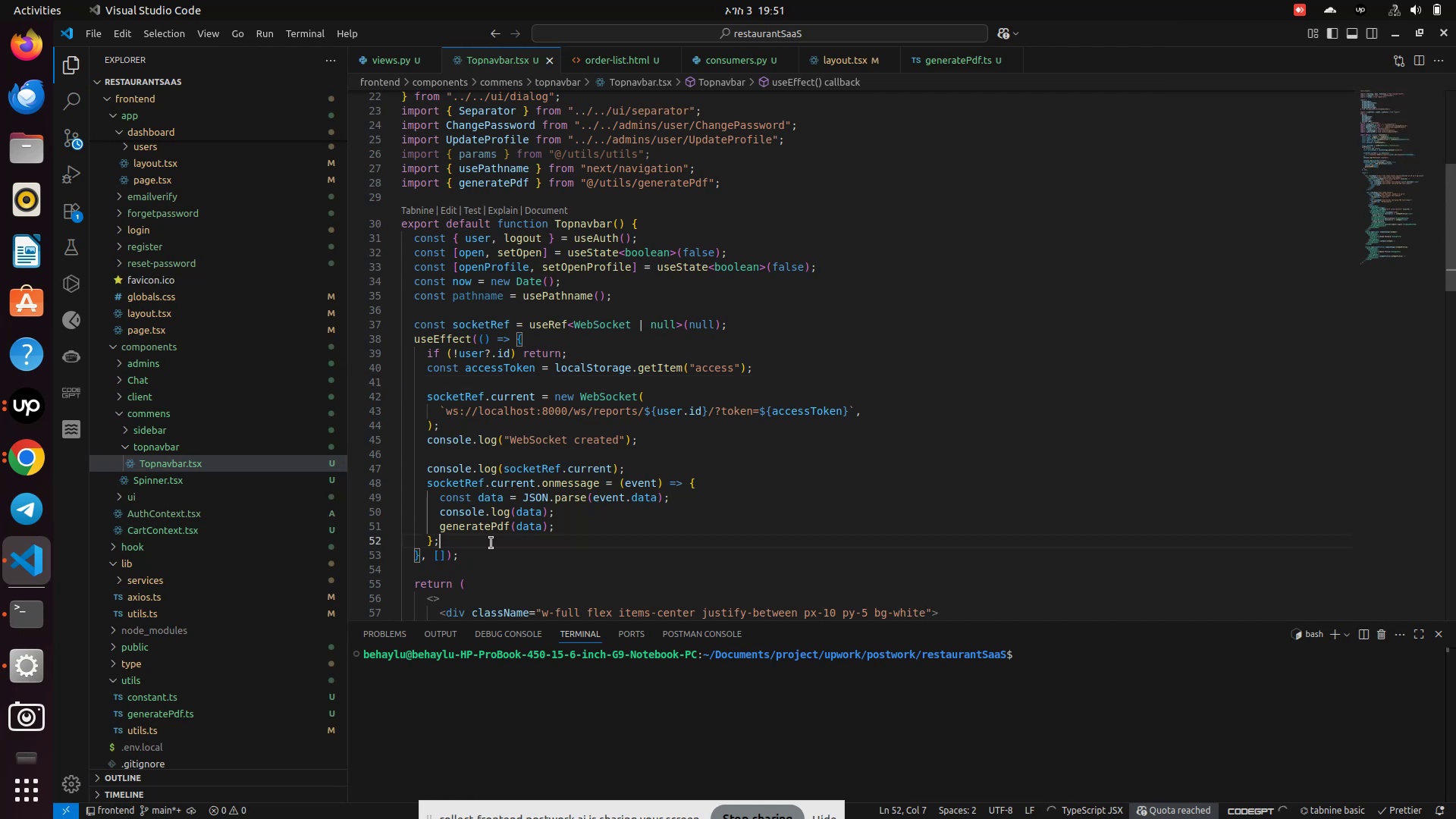 
key(Enter)
 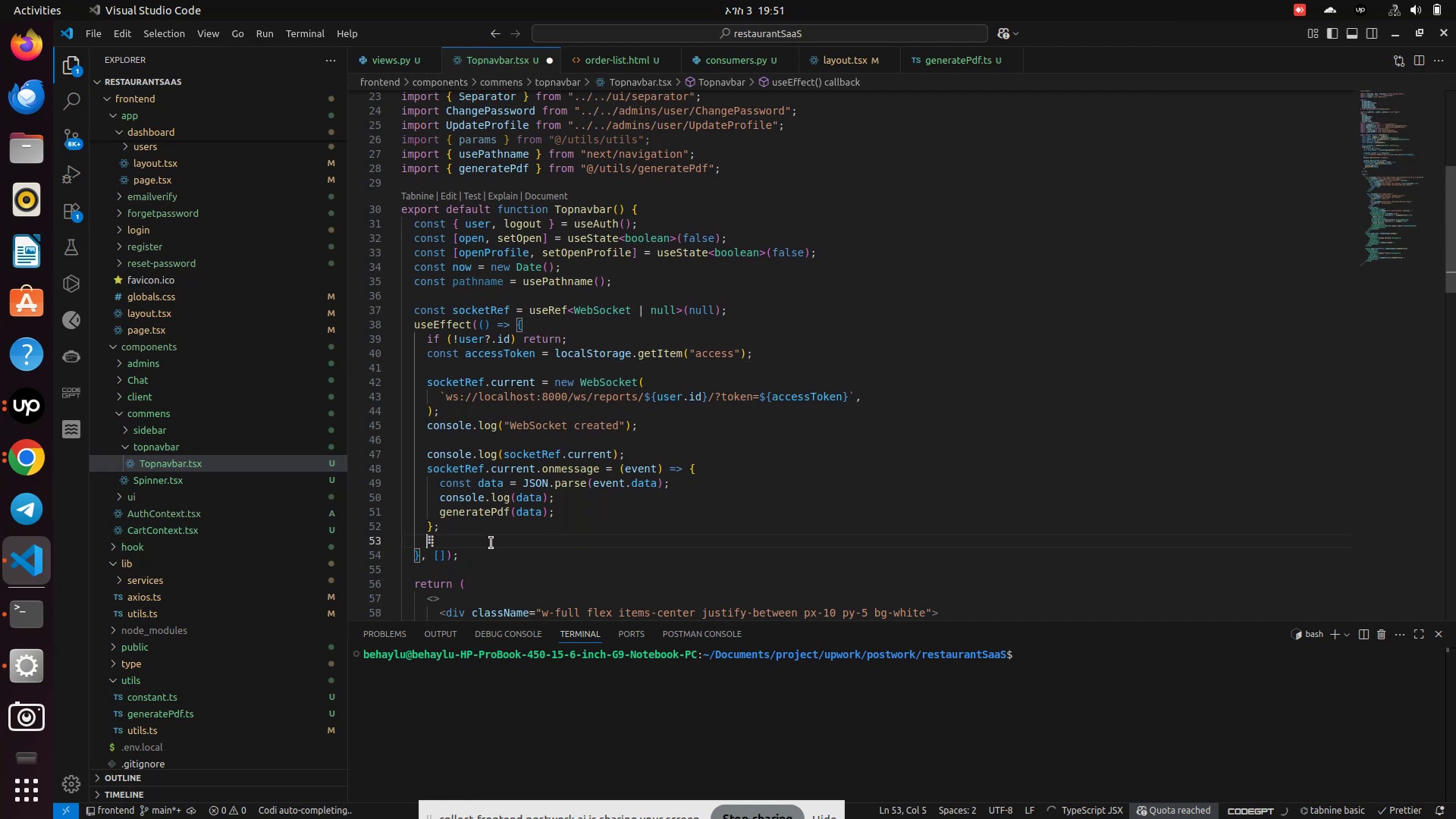 
type(retu)
 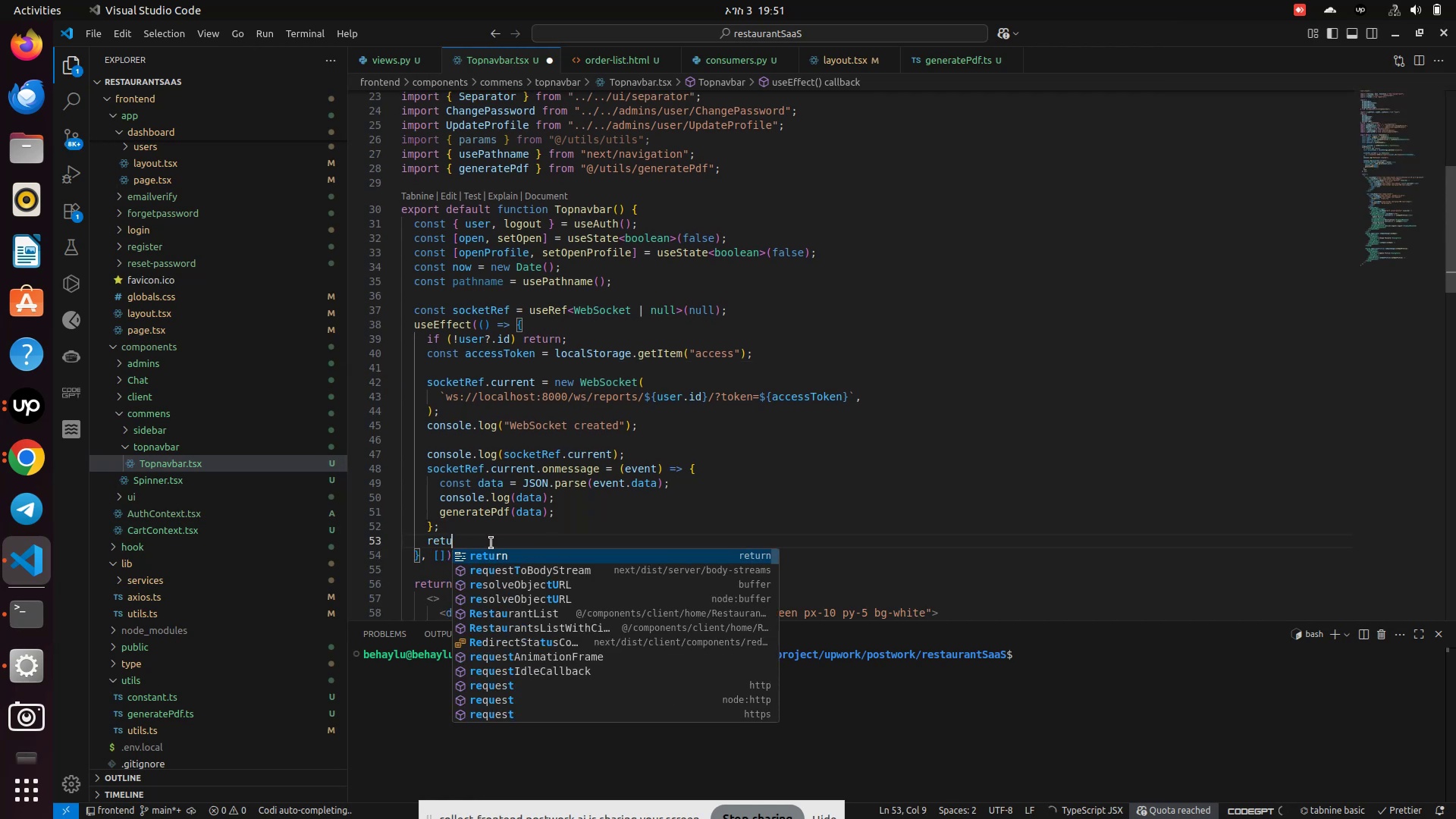 
key(Enter)
 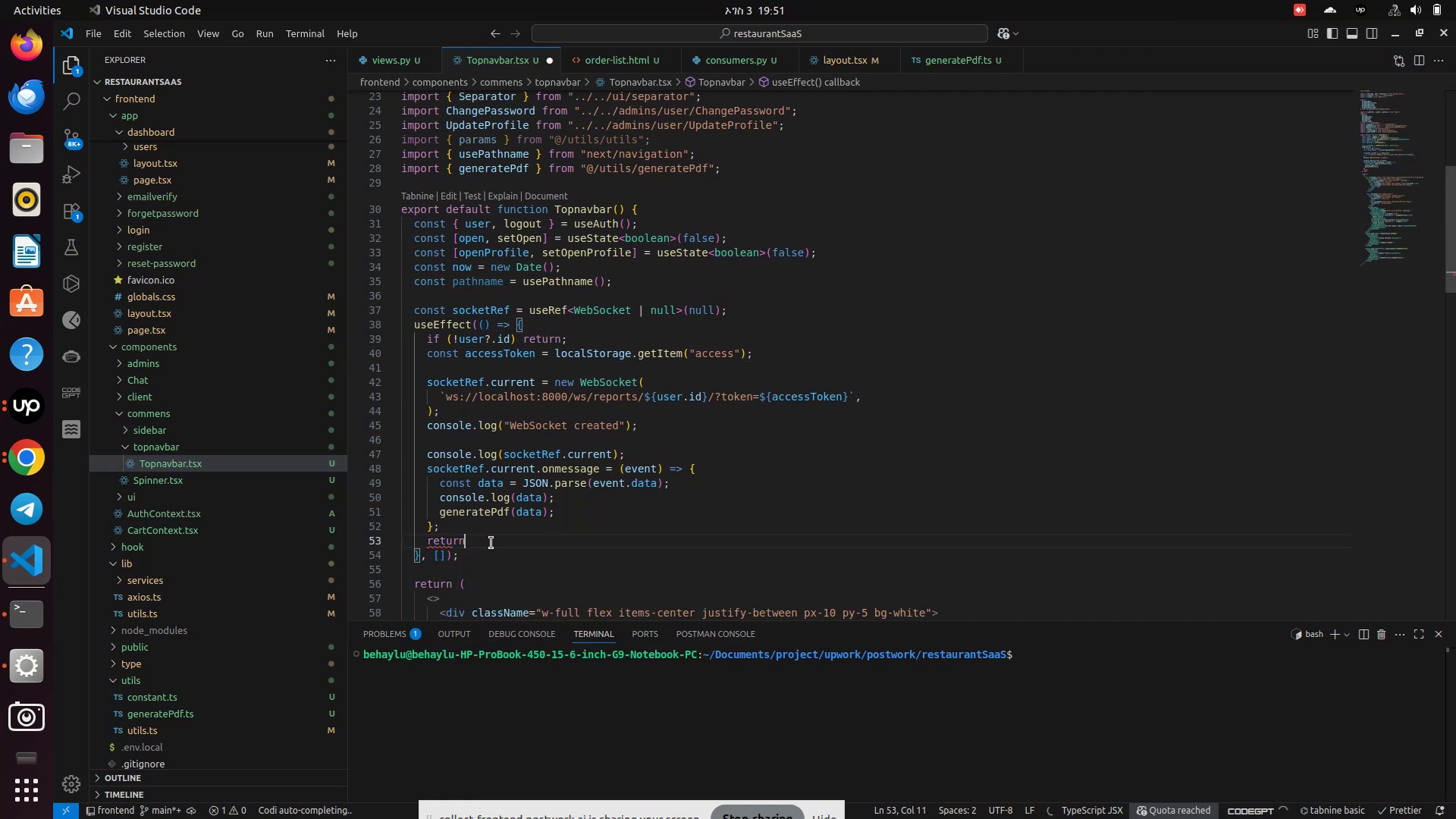 
key(Shift+9)
 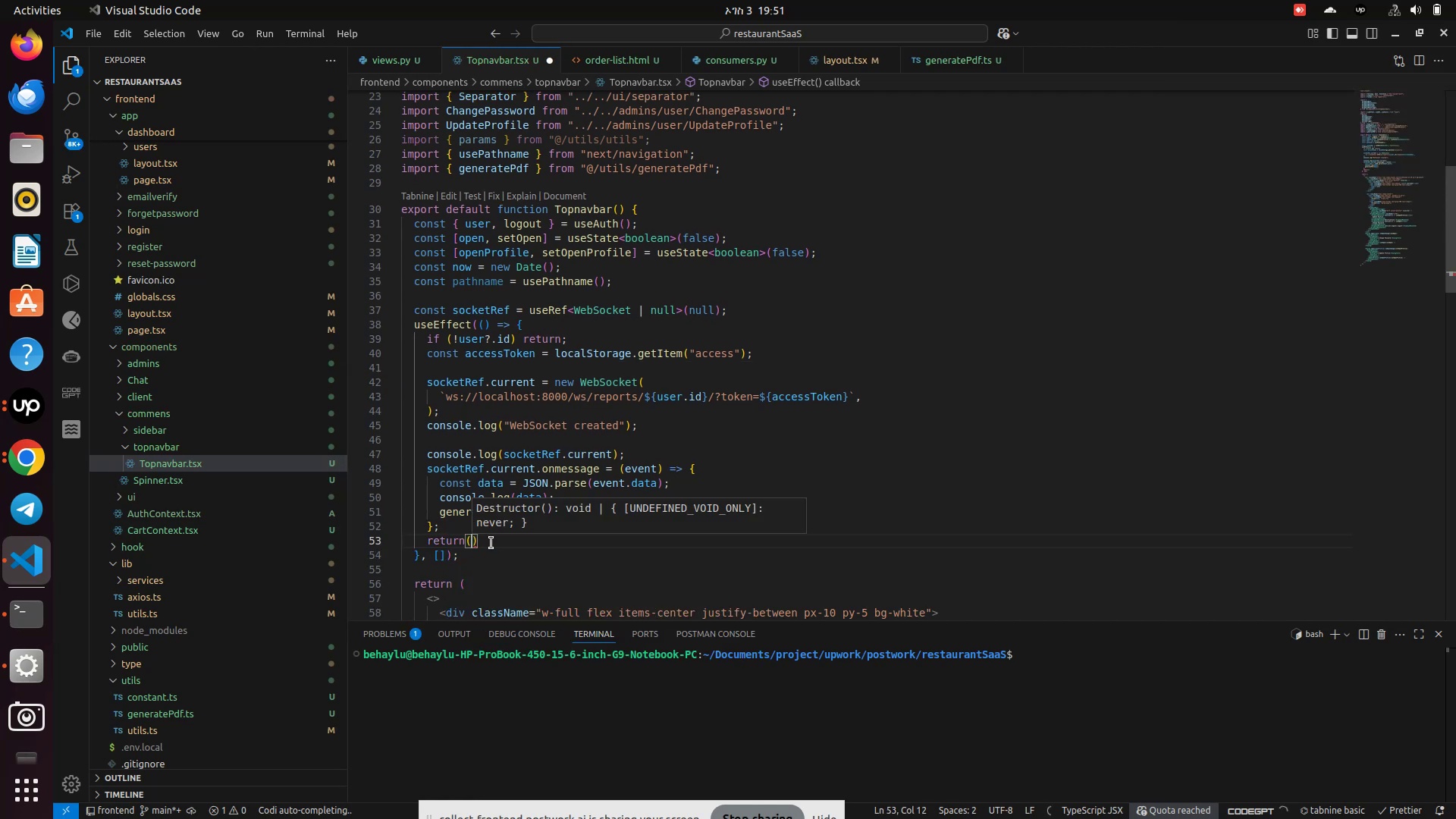 
key(ArrowRight)
 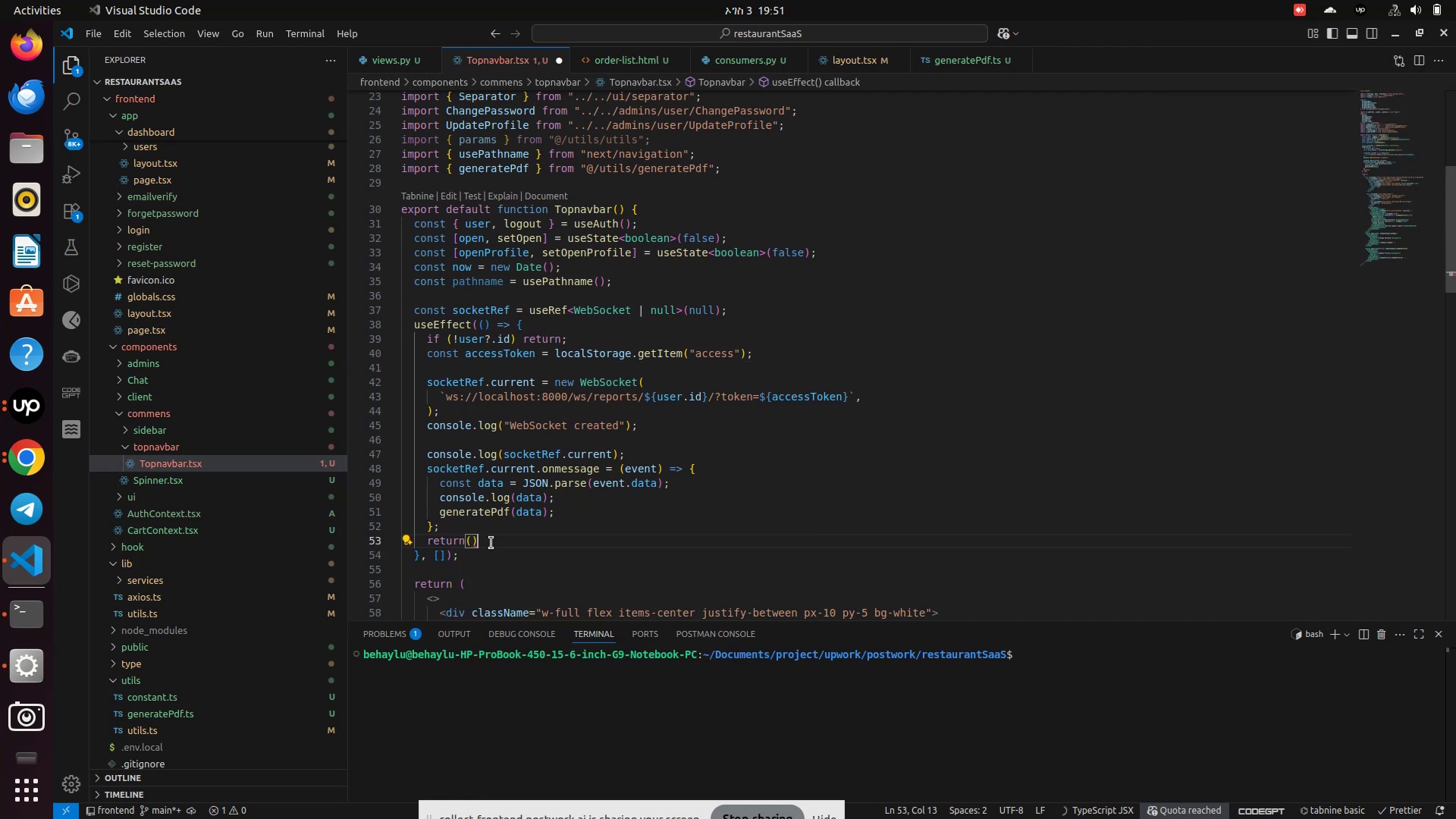 
key(Equal)
 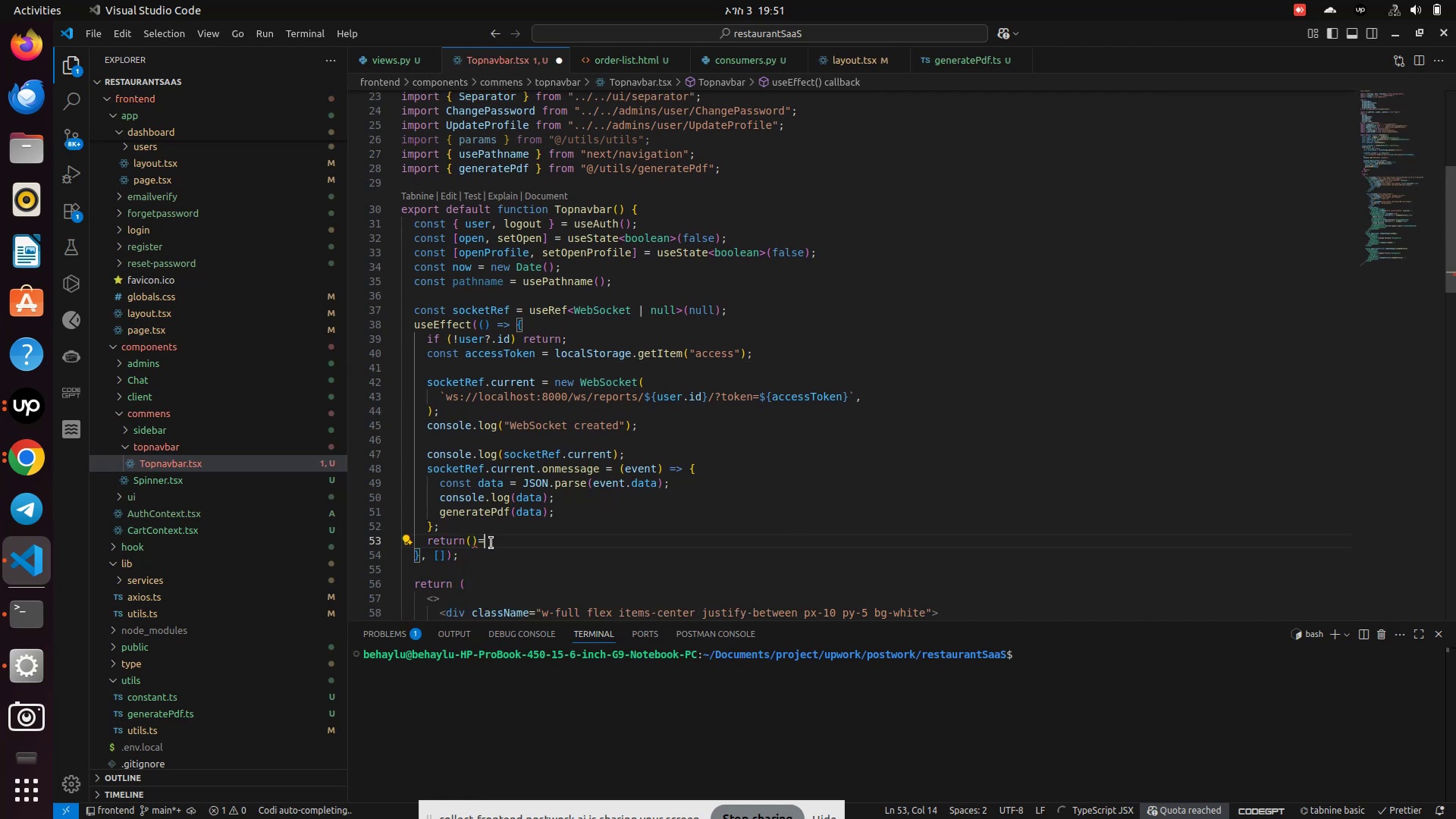 
key(Shift+Period)
 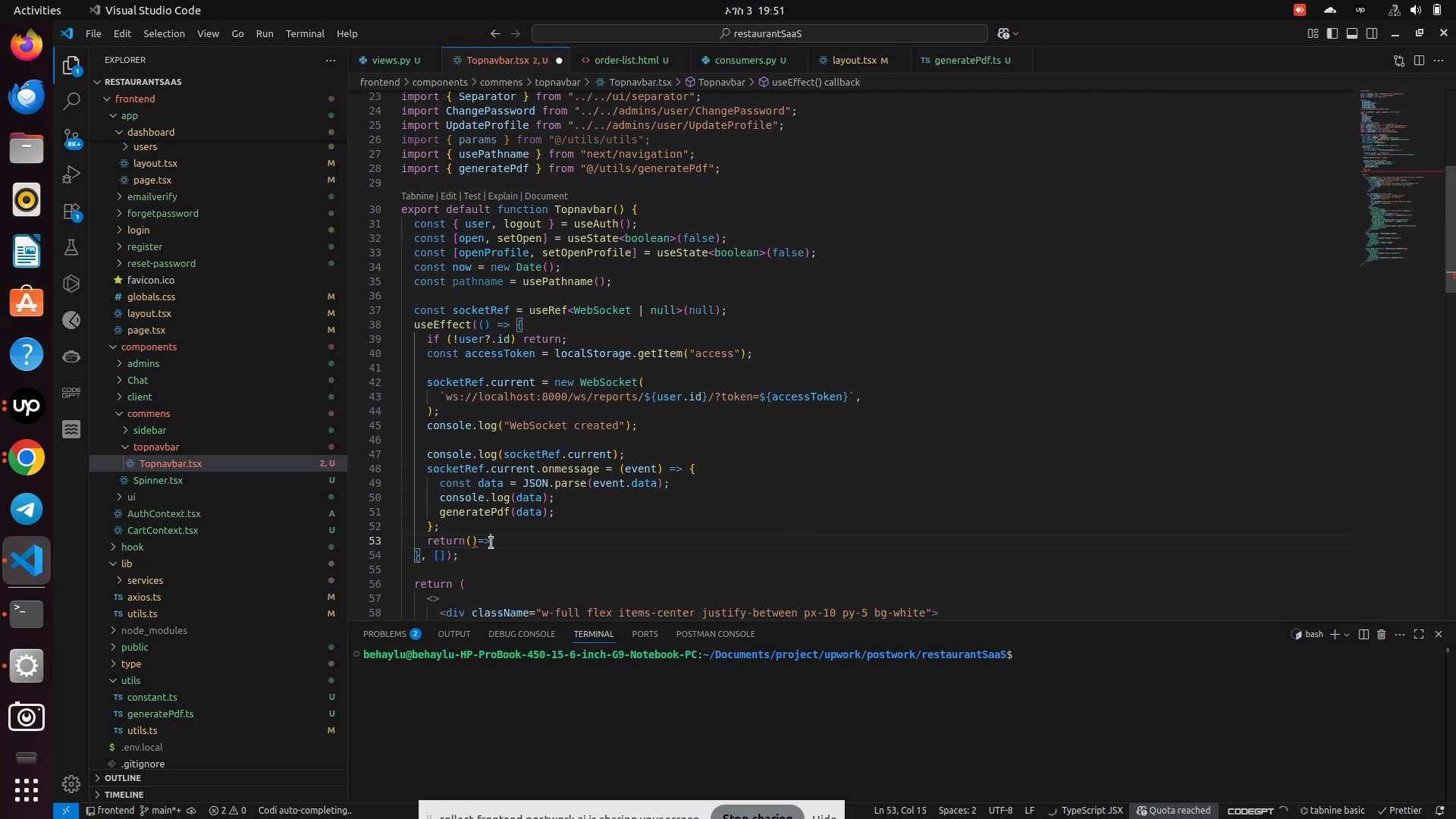 
key(Shift+BracketLeft)
 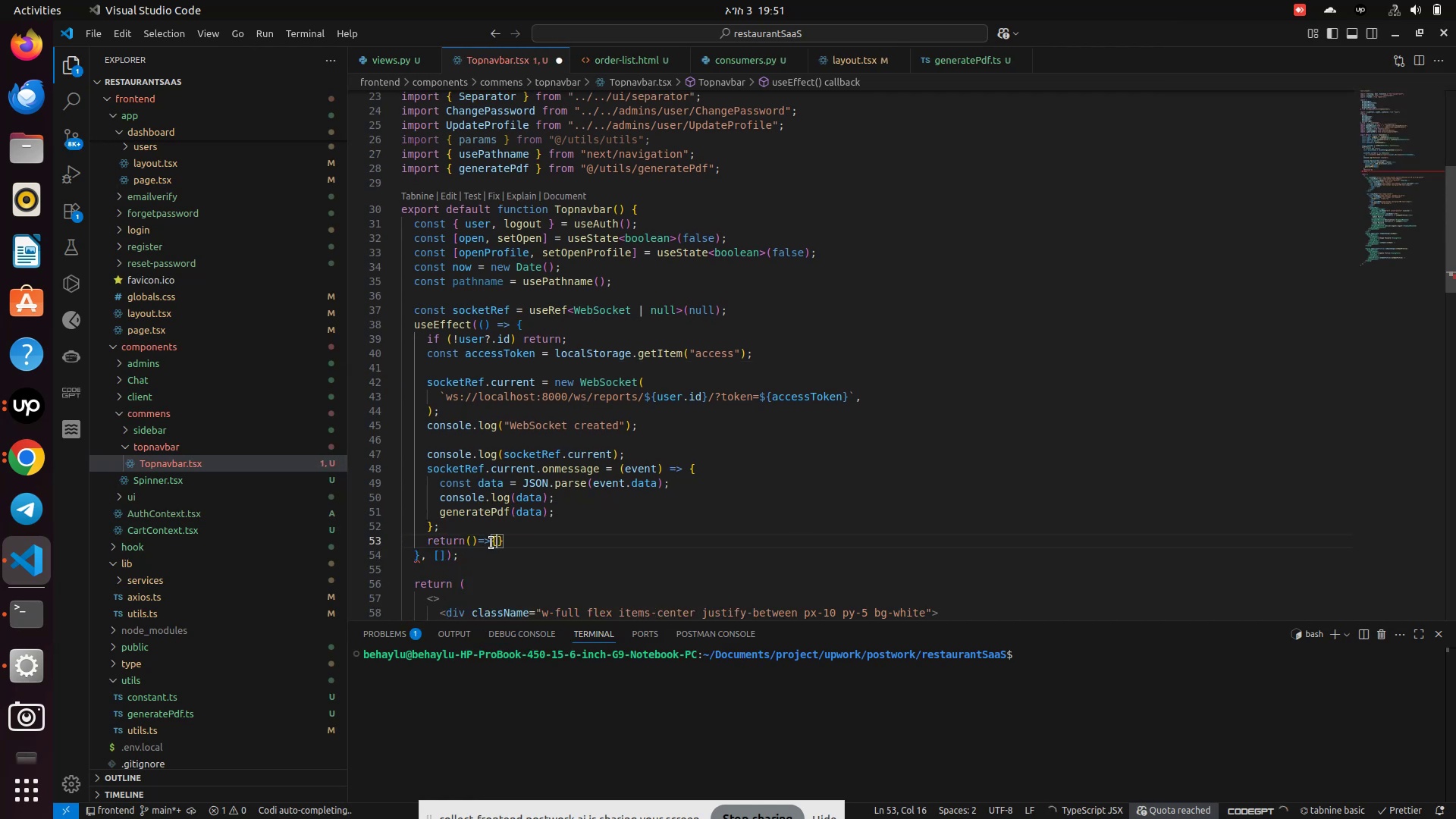 
key(Enter)
 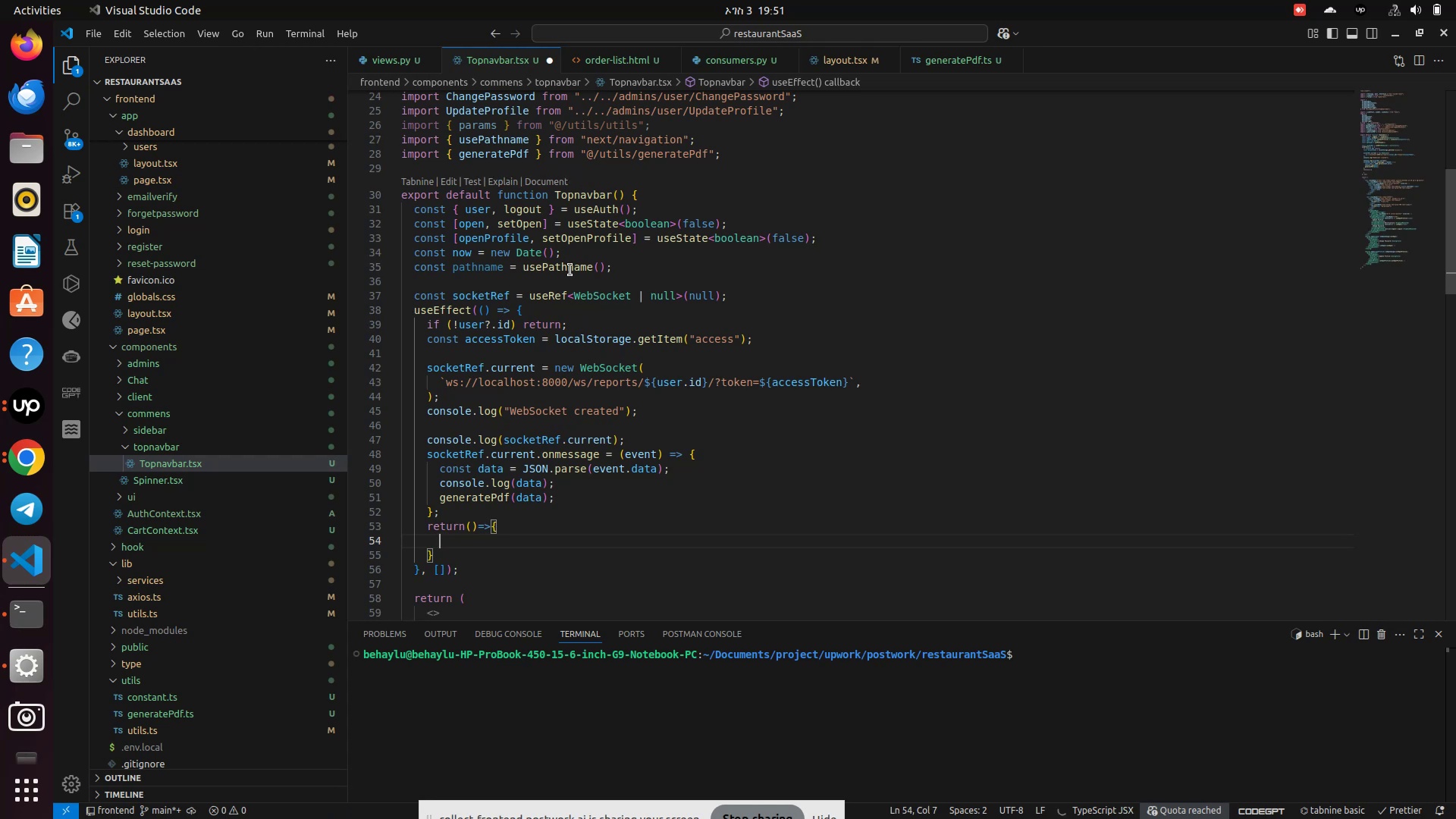 
key(Control+S)
 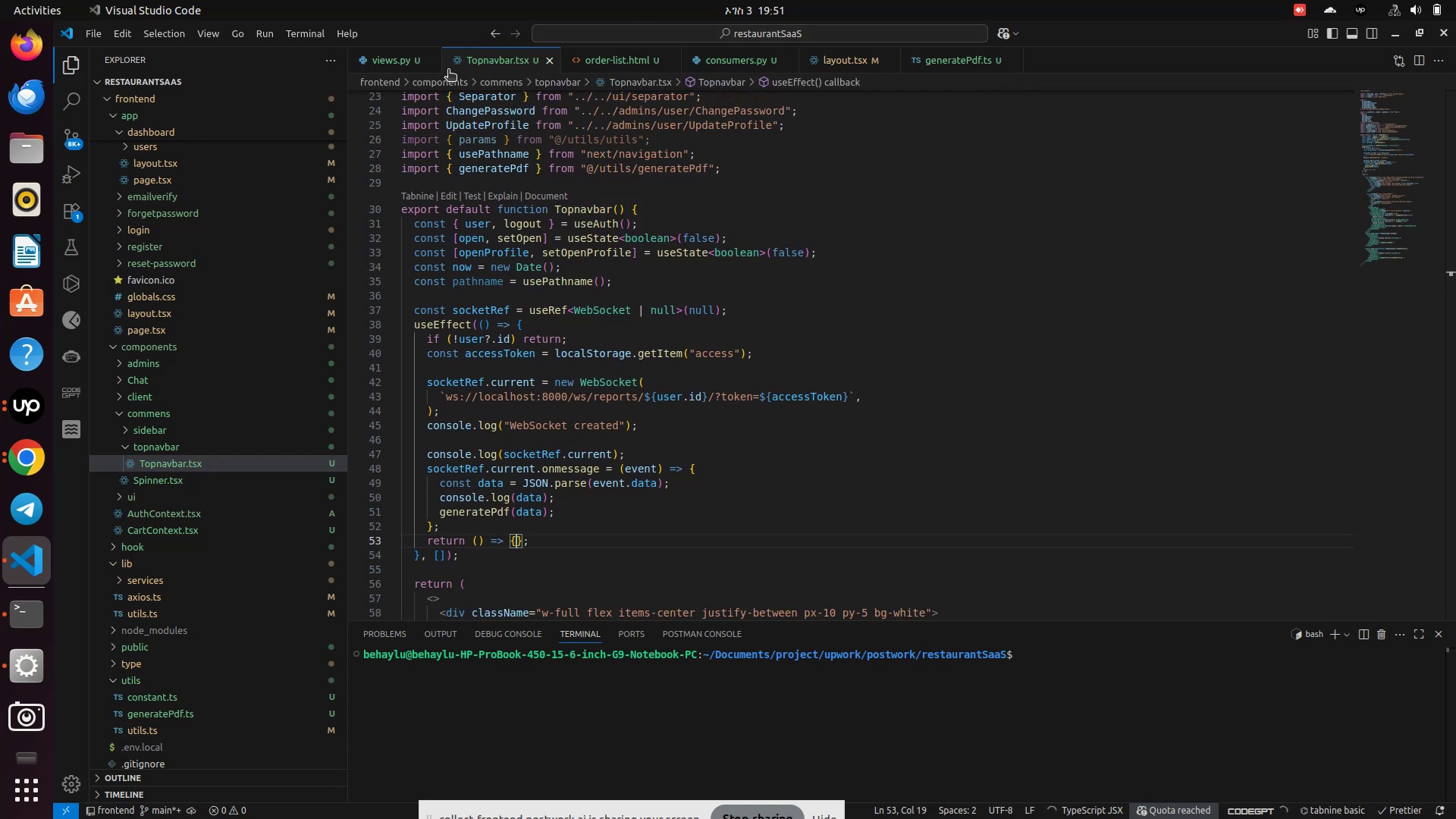 
wait(6.06)
 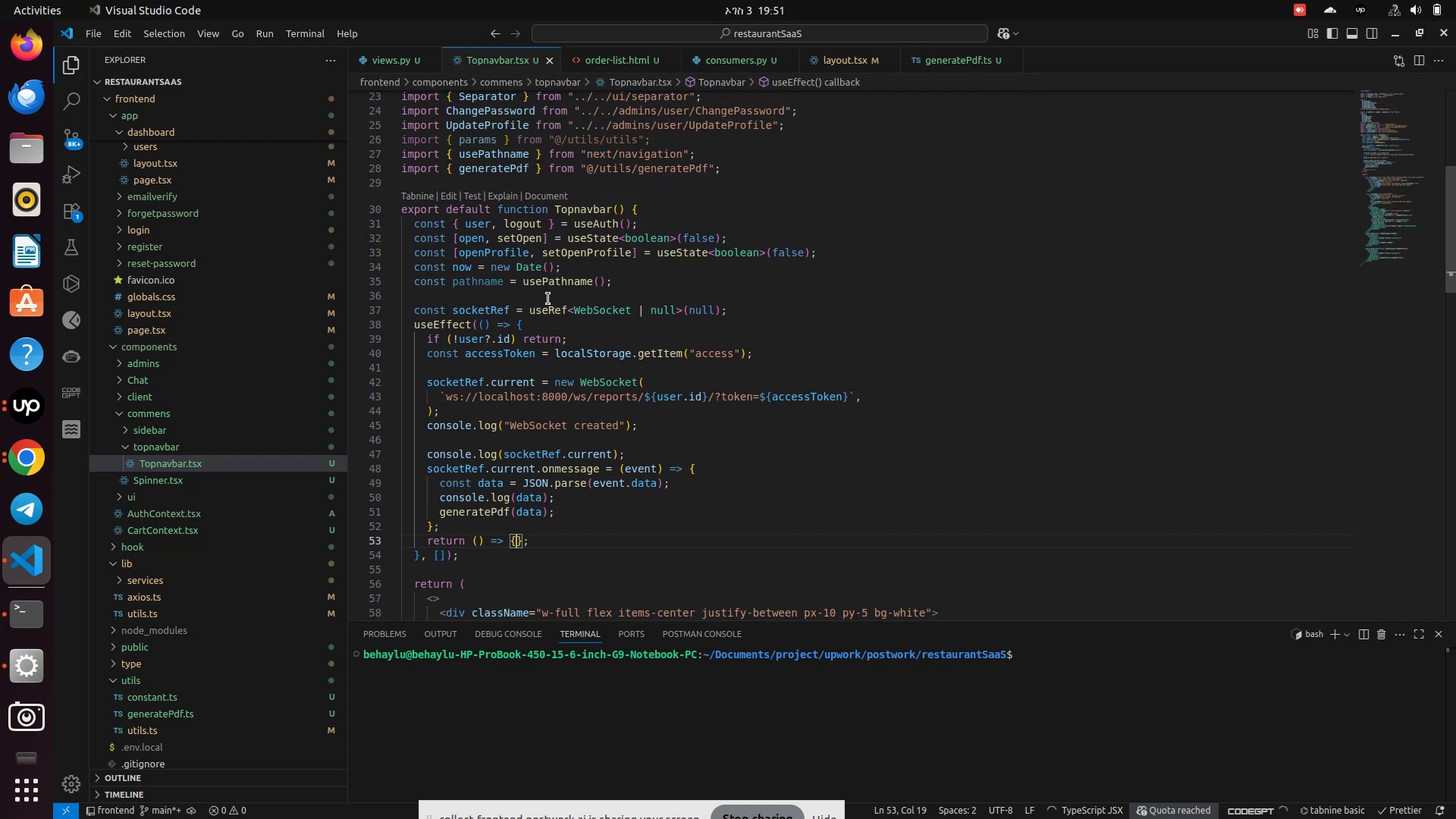 
left_click([484, 58])
 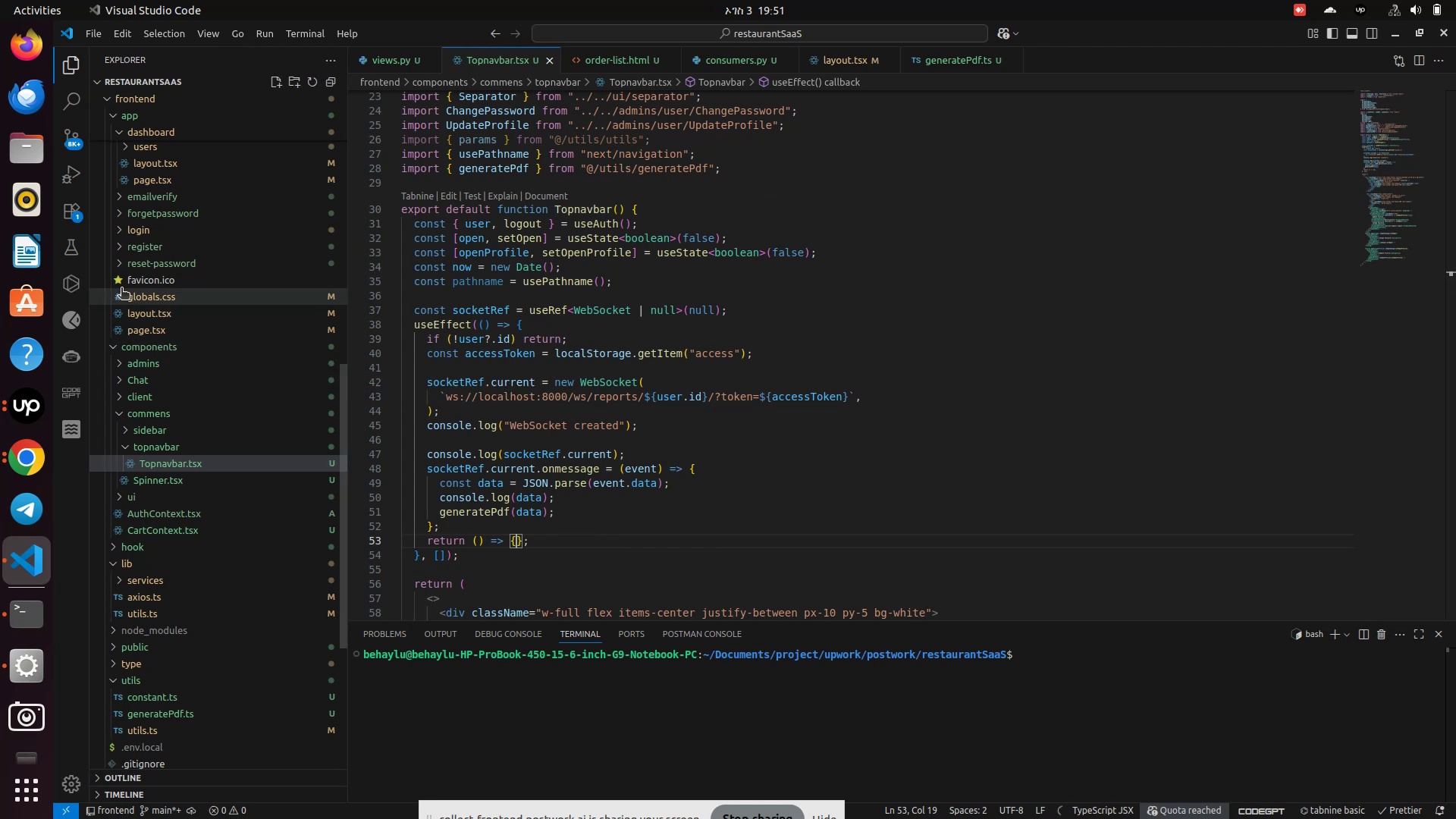 
scroll: coordinate [185, 204], scroll_direction: up, amount: 6.0
 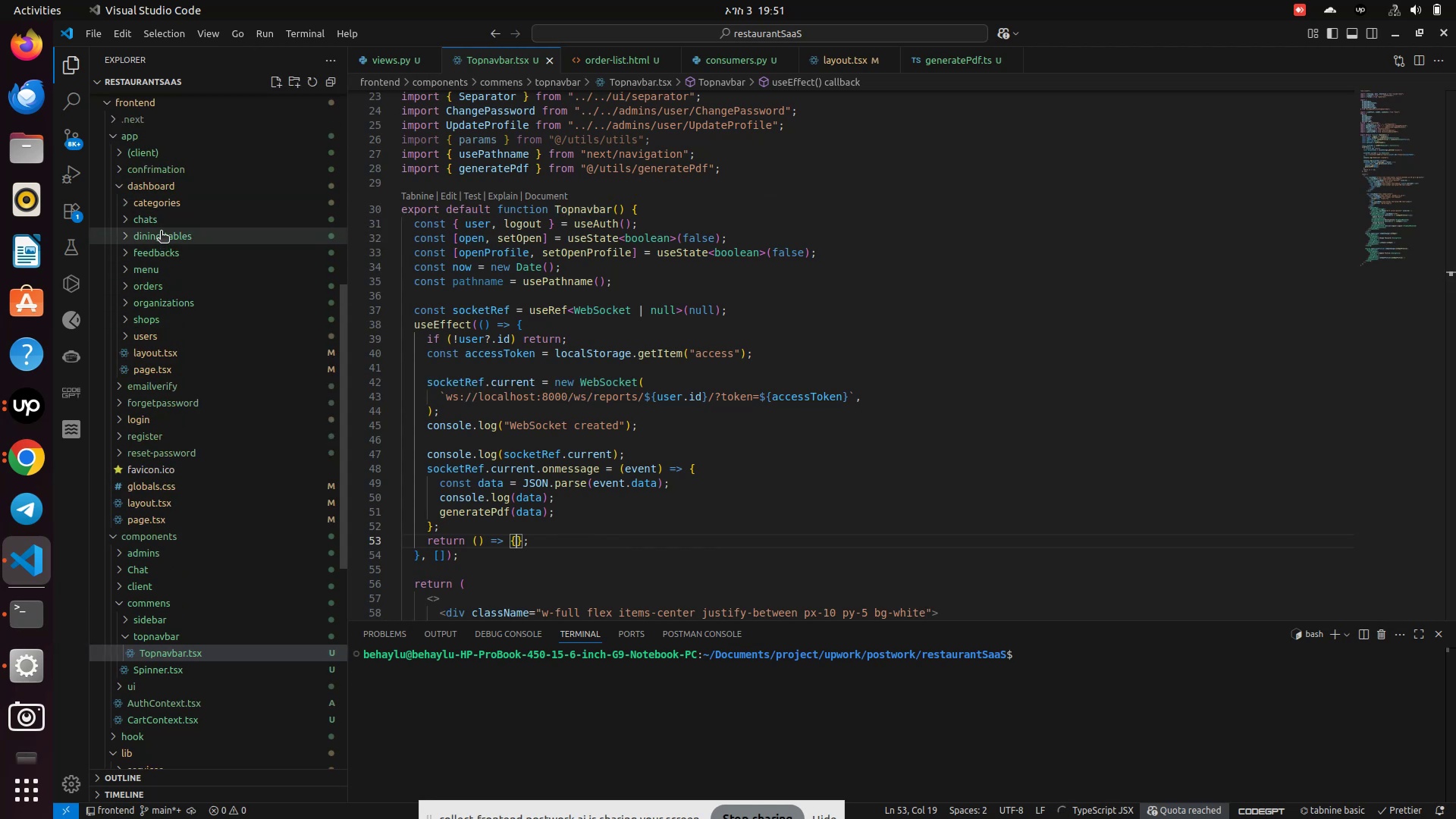 
left_click([164, 220])
 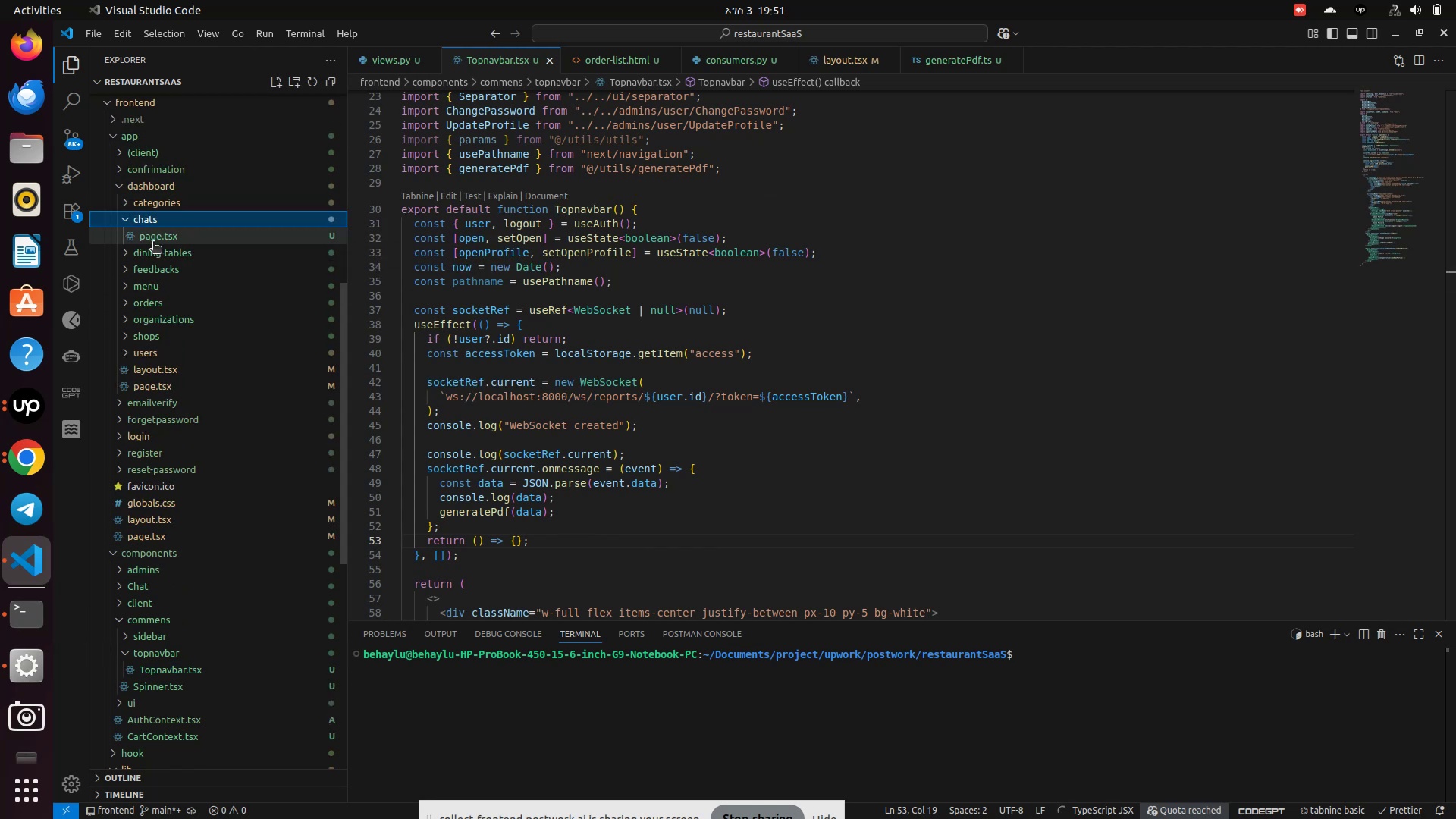 
left_click_drag(start_coordinate=[153, 243], to_coordinate=[1433, 407])
 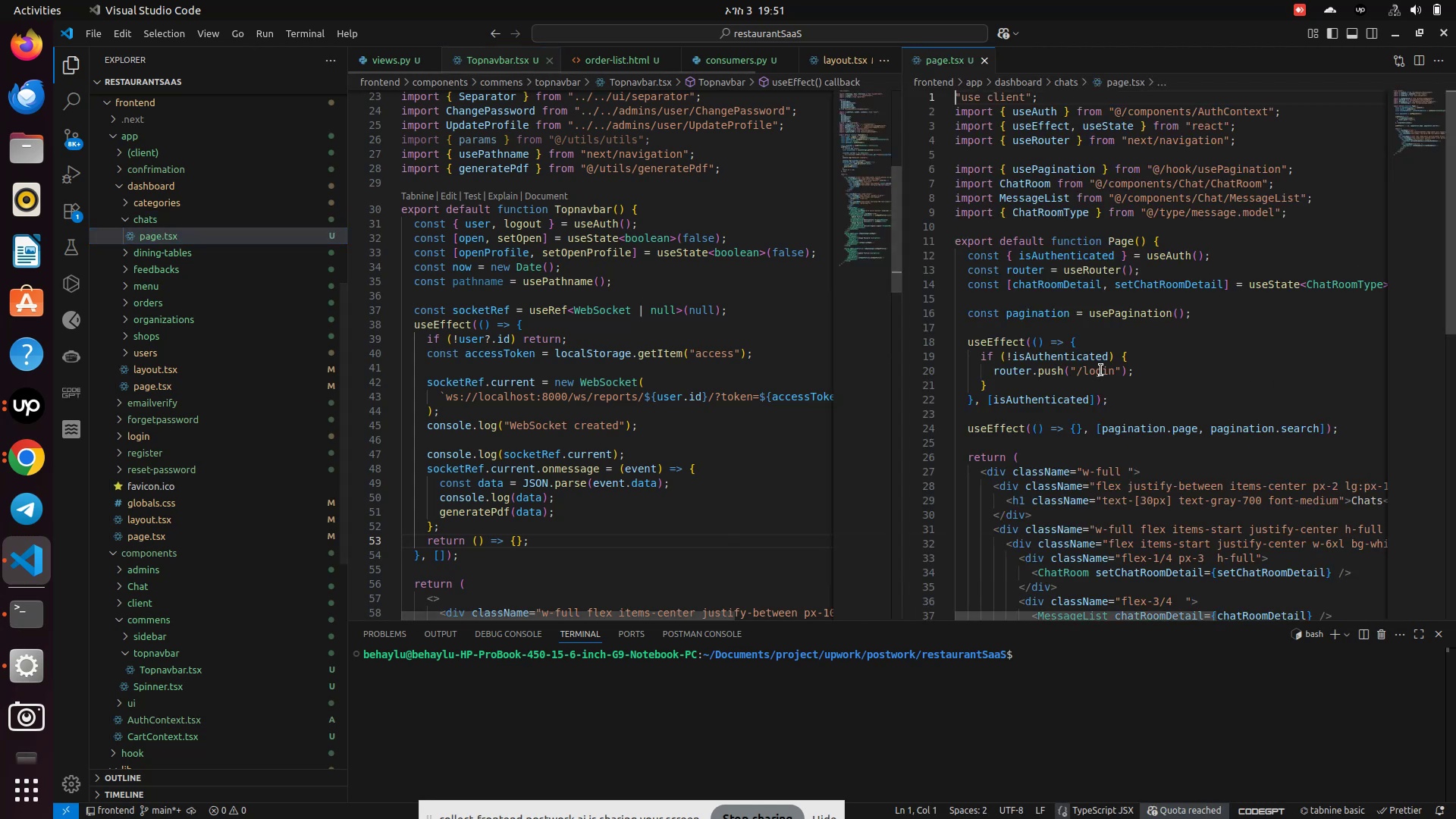 
scroll: coordinate [1097, 373], scroll_direction: down, amount: 6.0
 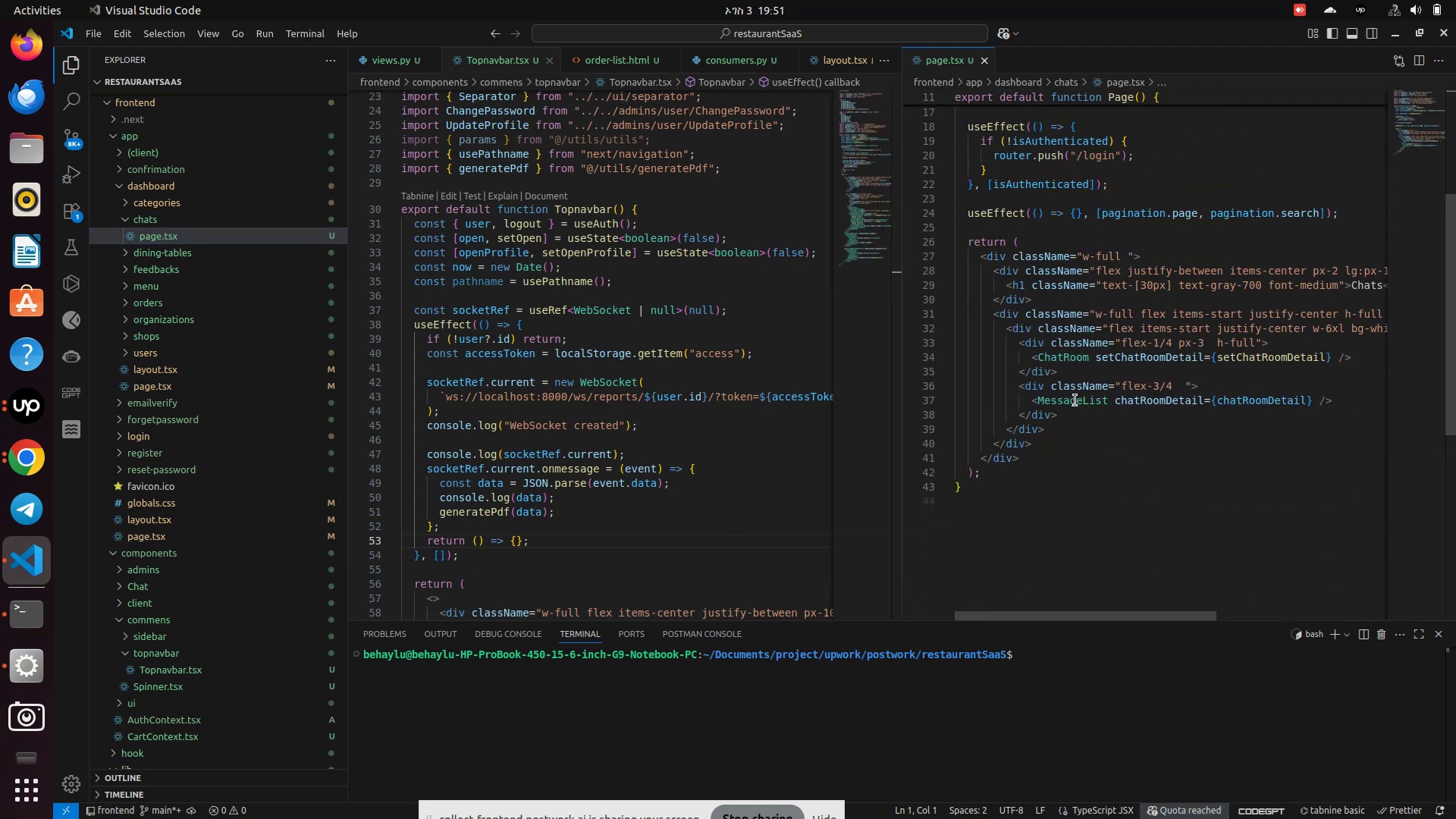 
hold_key(key=ControlLeft, duration=0.88)
left_click([1075, 400])
 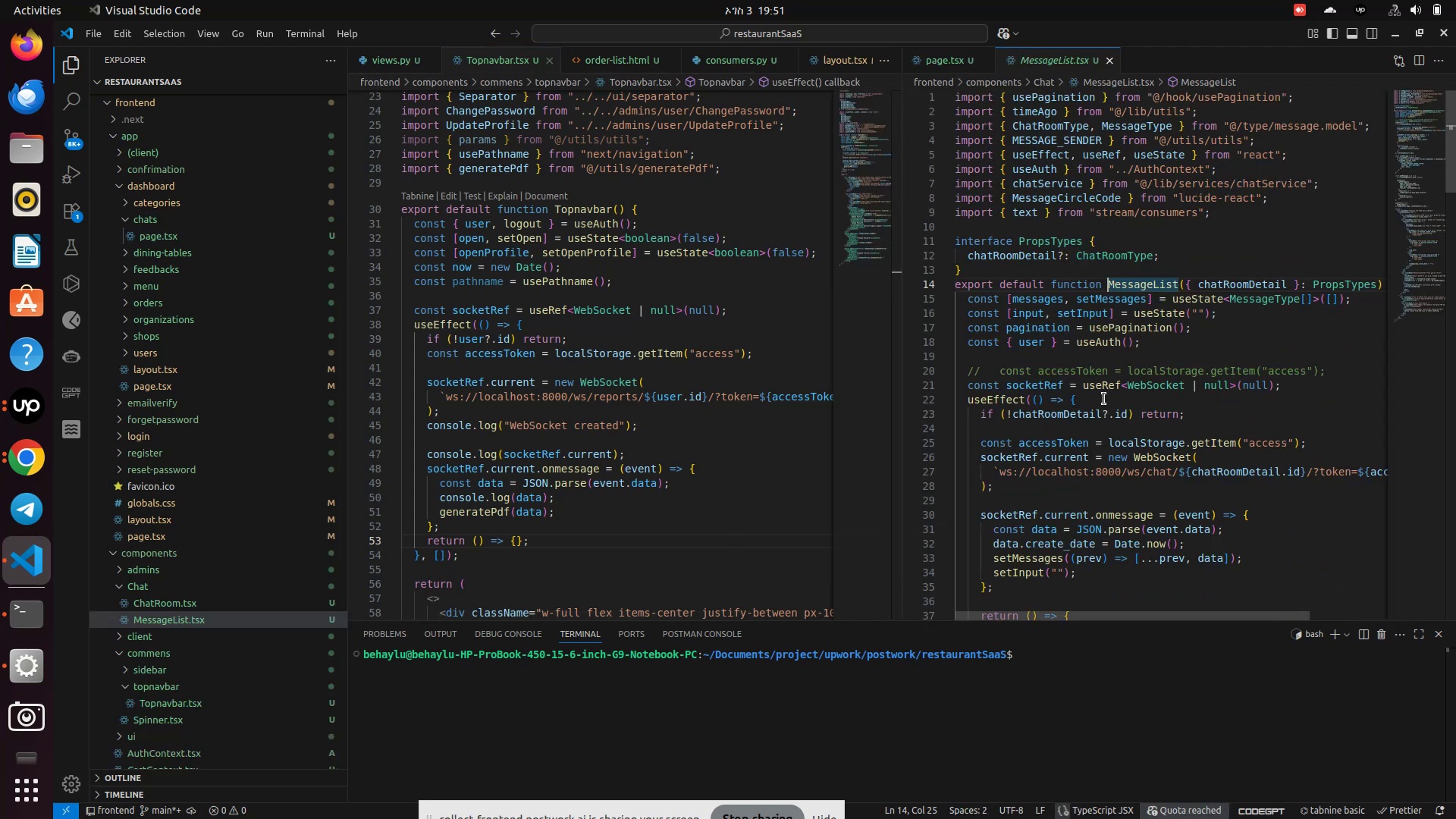 
scroll: coordinate [1108, 396], scroll_direction: down, amount: 5.0
 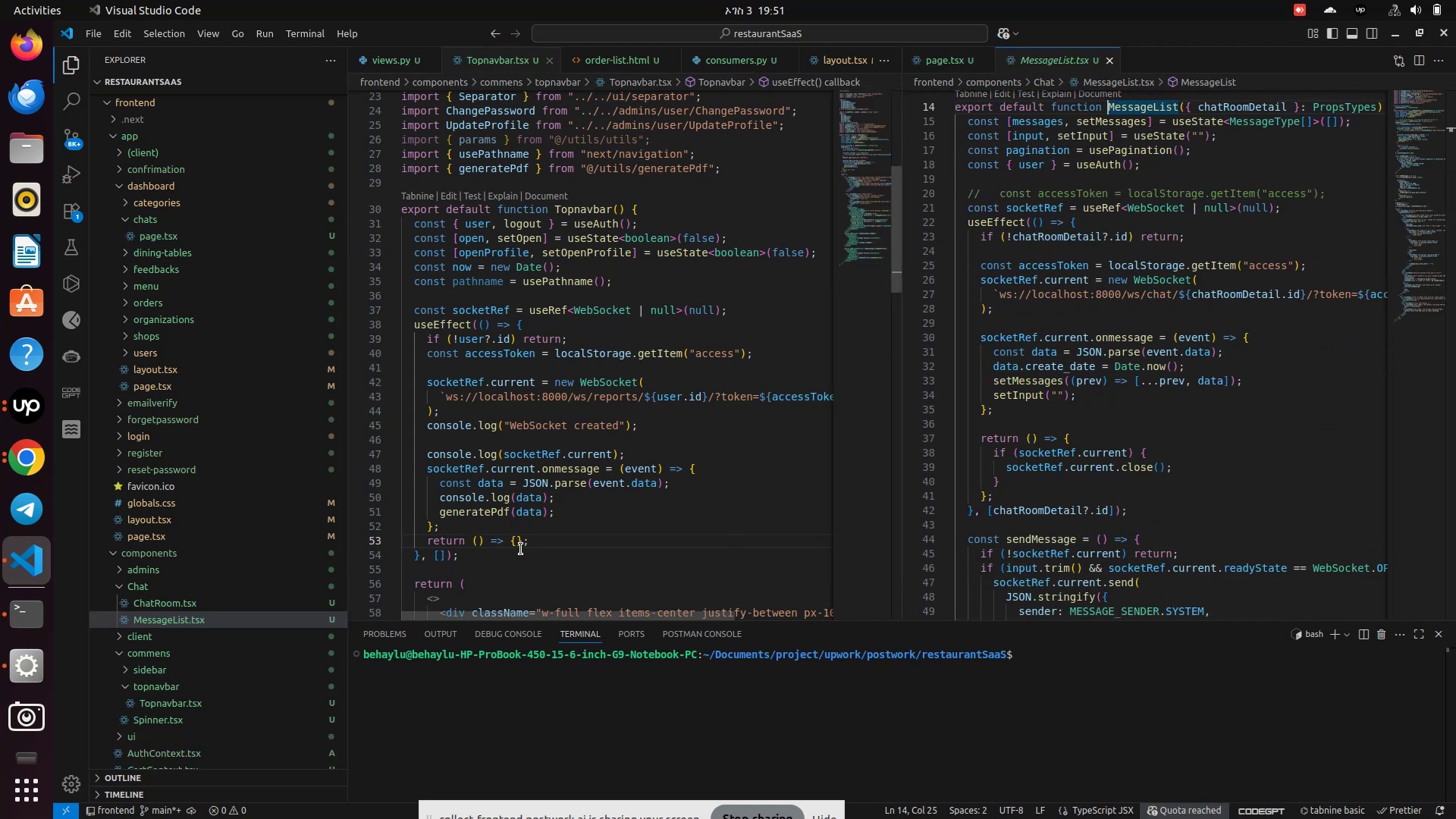 
left_click([517, 545])
 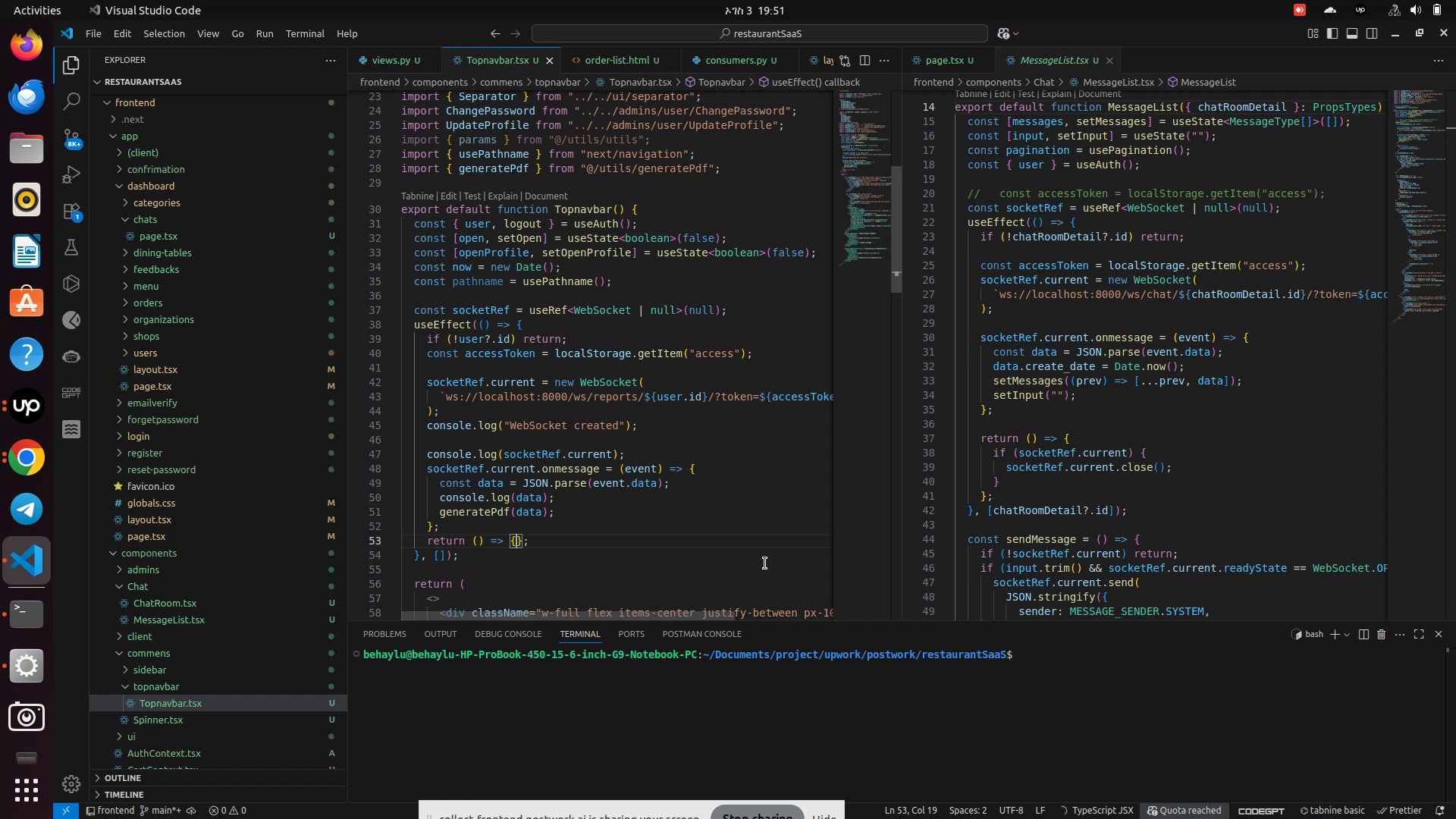 
key(Enter)
 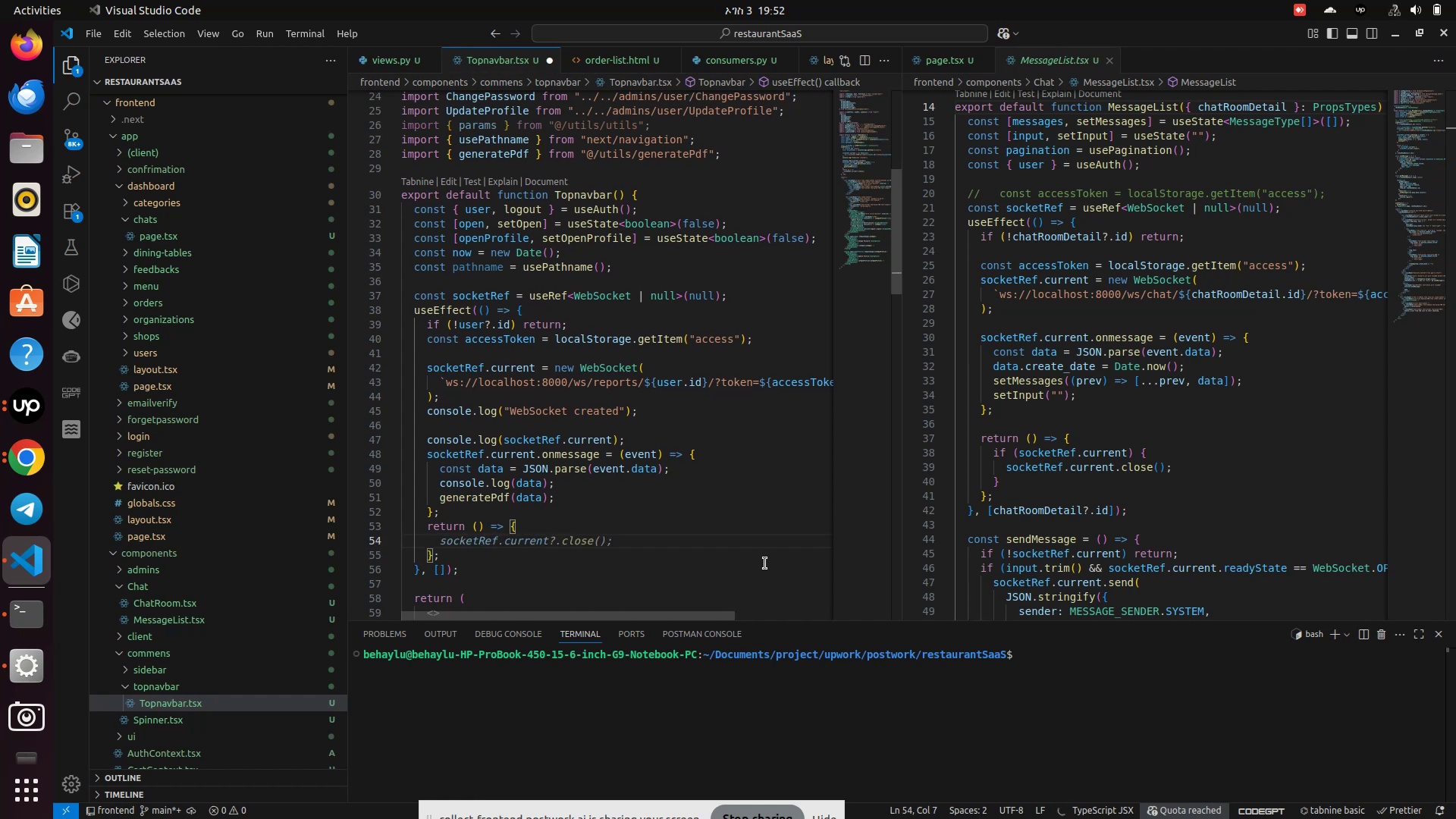 
type(if(soc)
 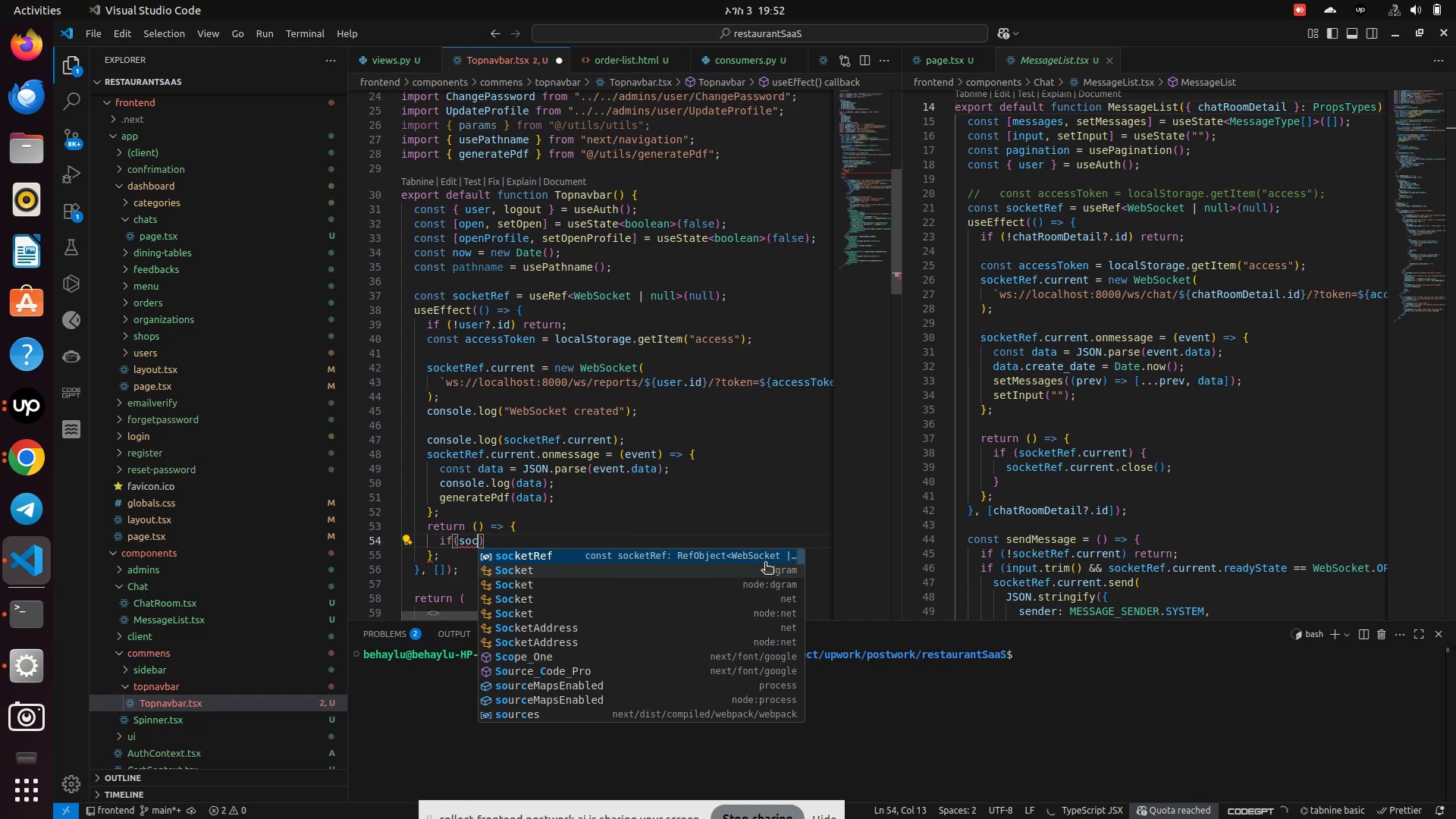 
key(Enter)
 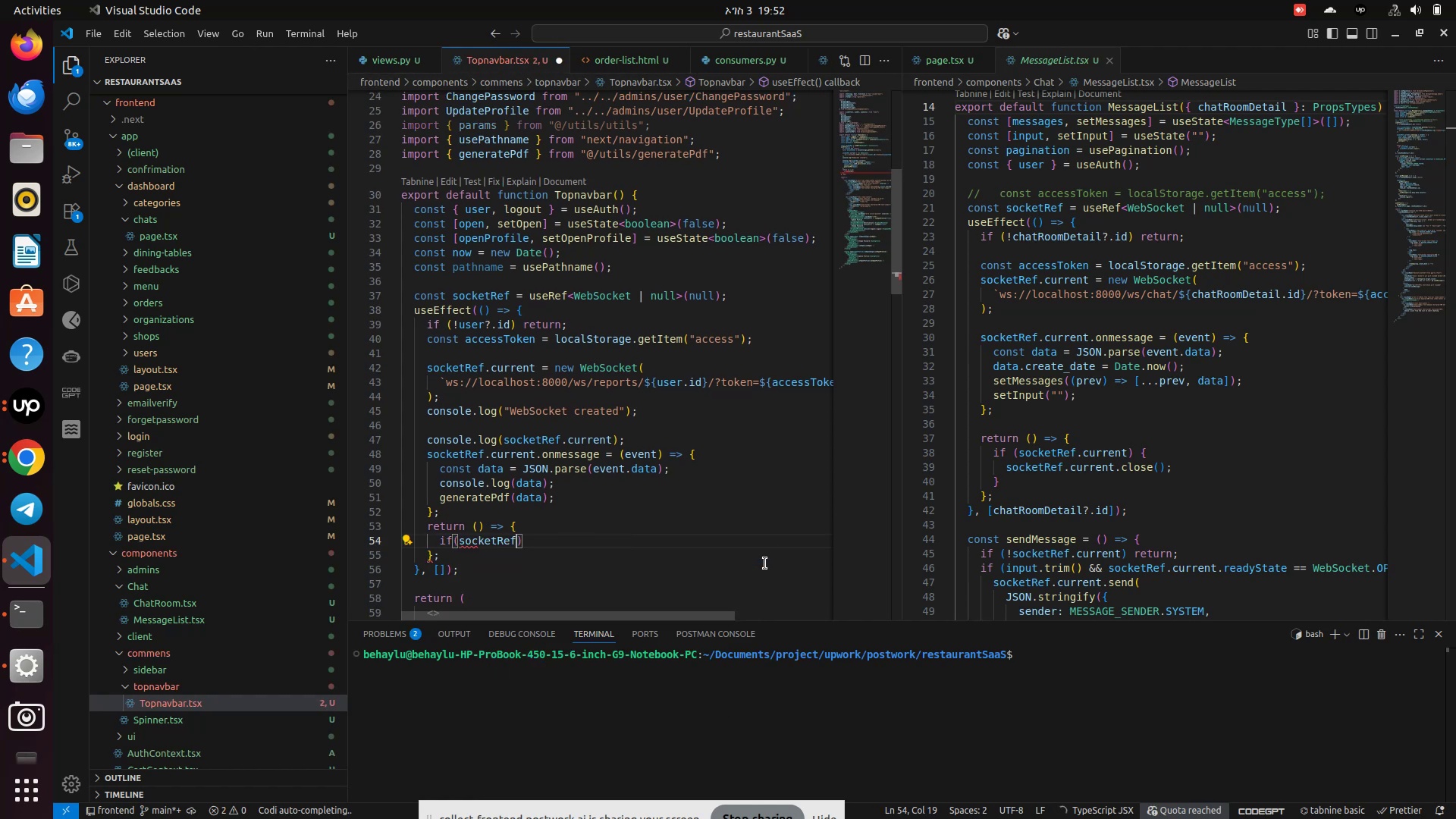 
type(.cu)
 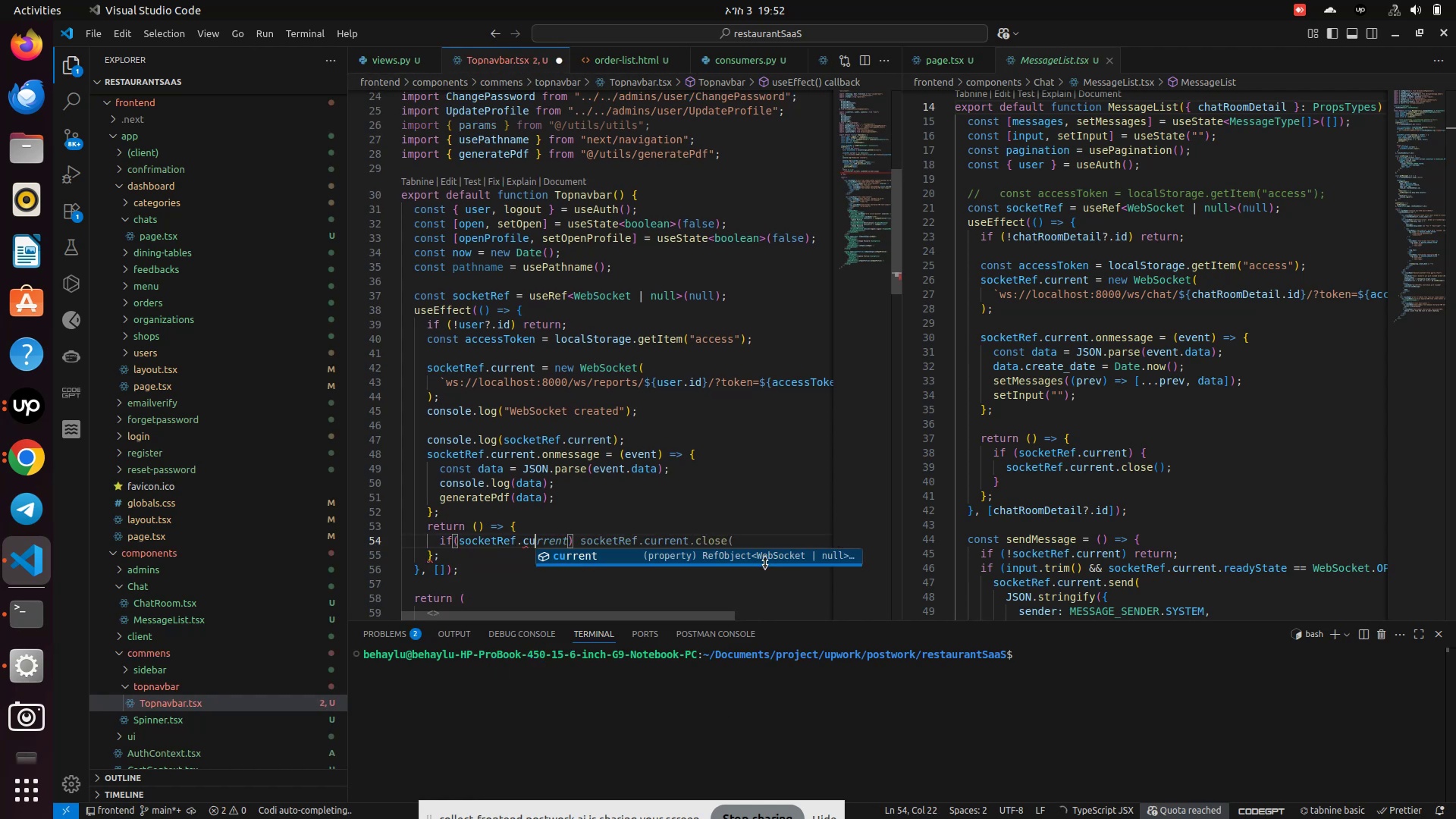 
key(Enter)
 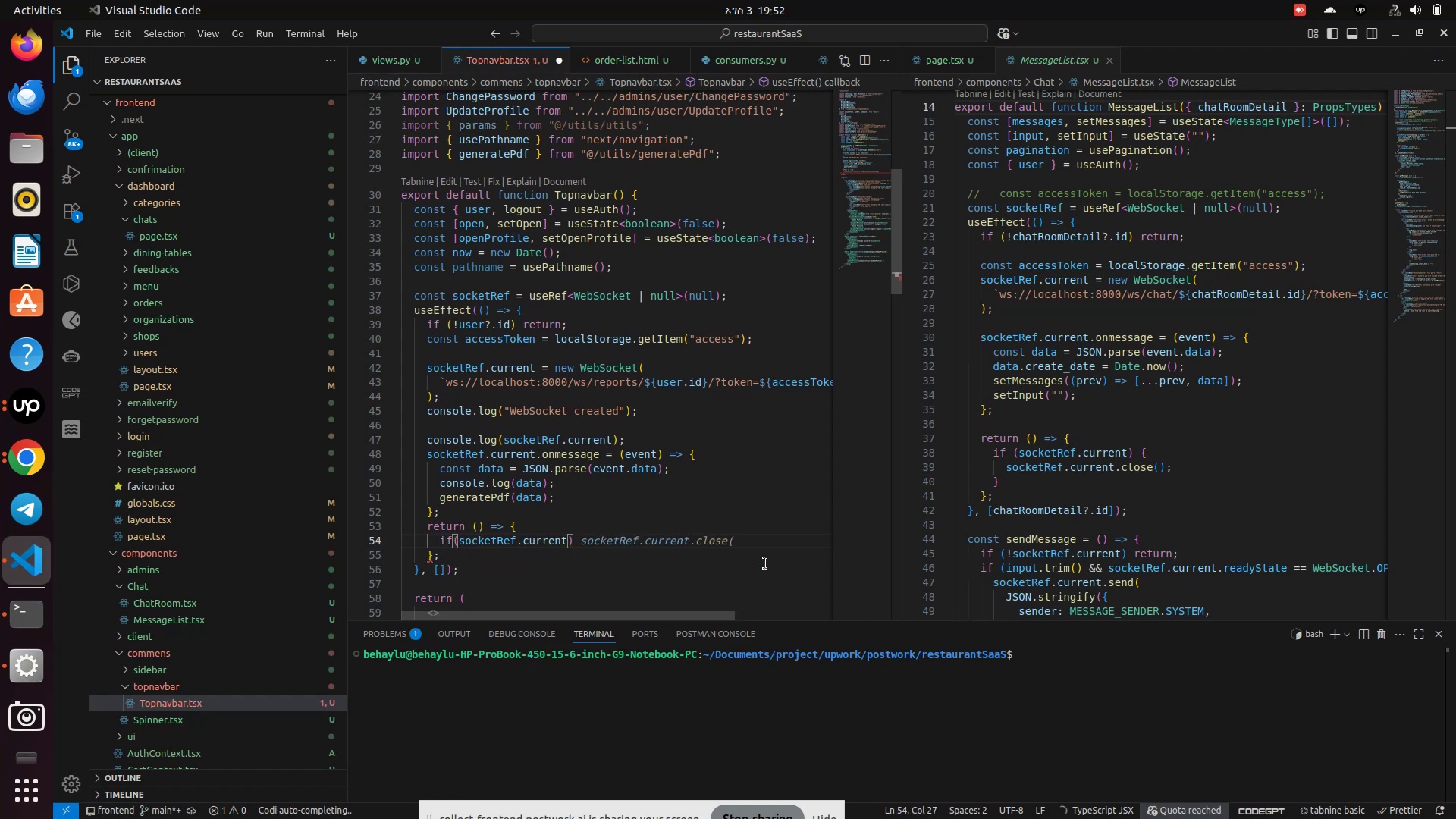 
key(Shift+0)
 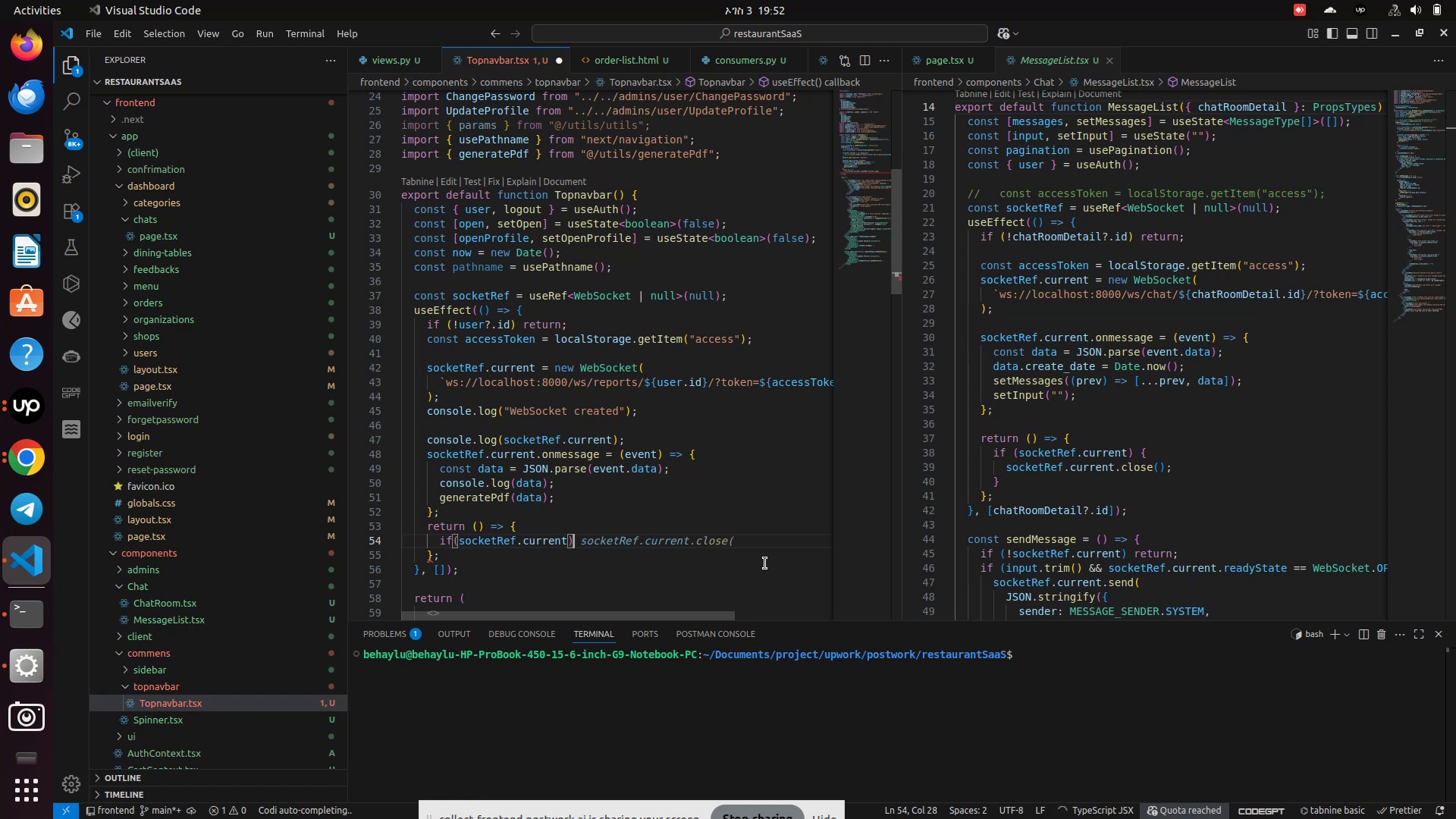 
key(Shift+BracketLeft)
 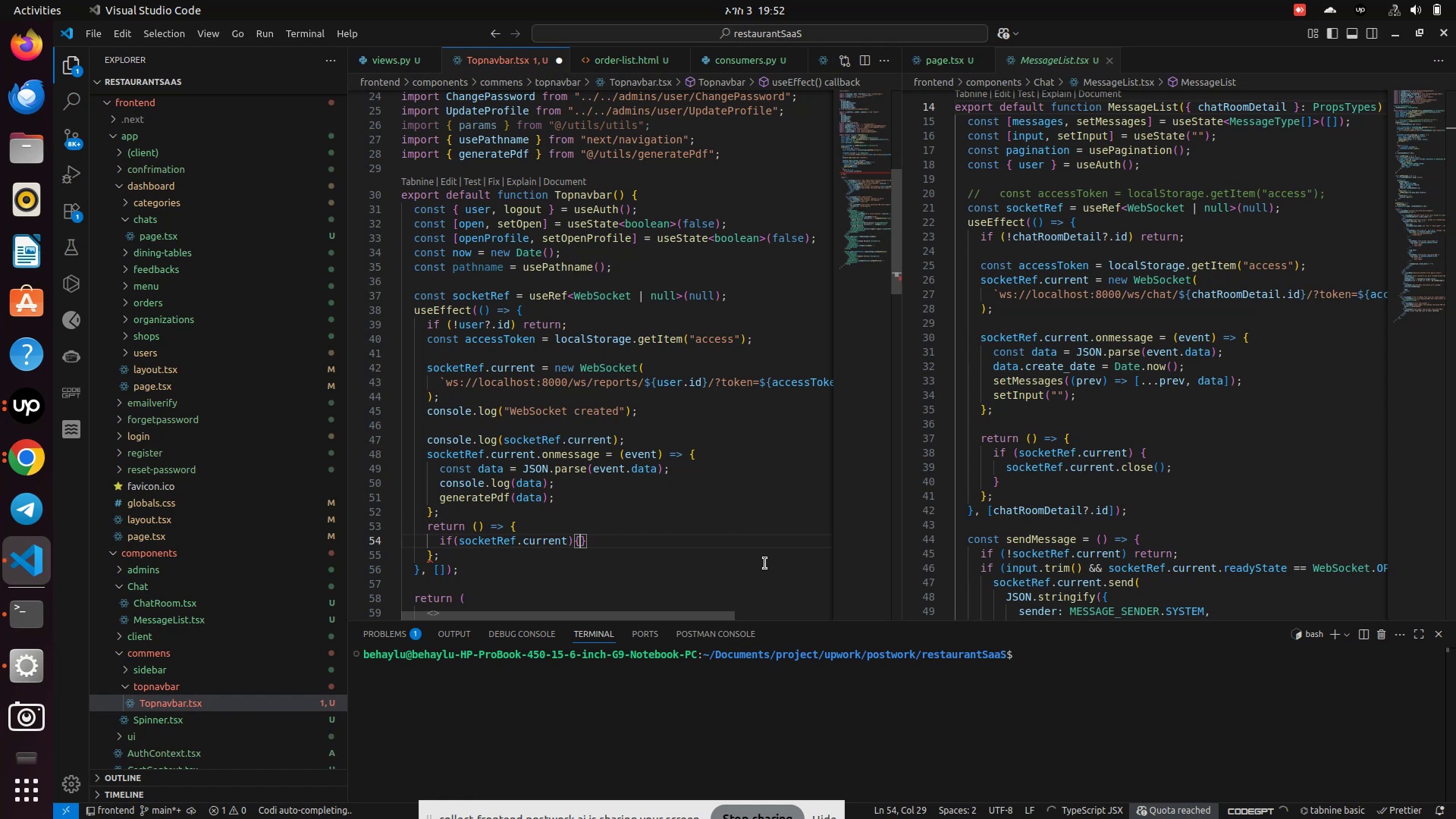 
key(Enter)
 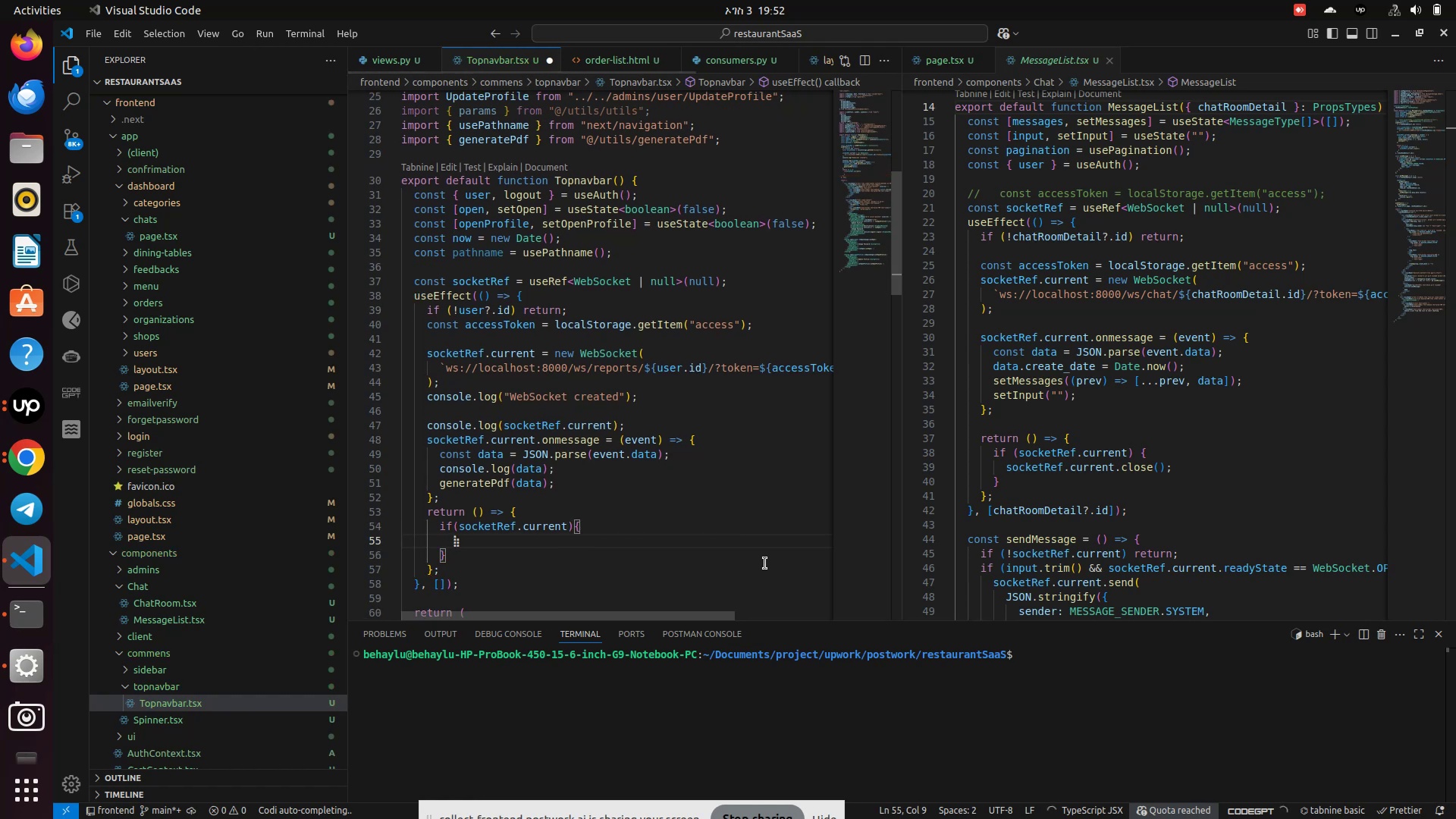 
type(soc)
 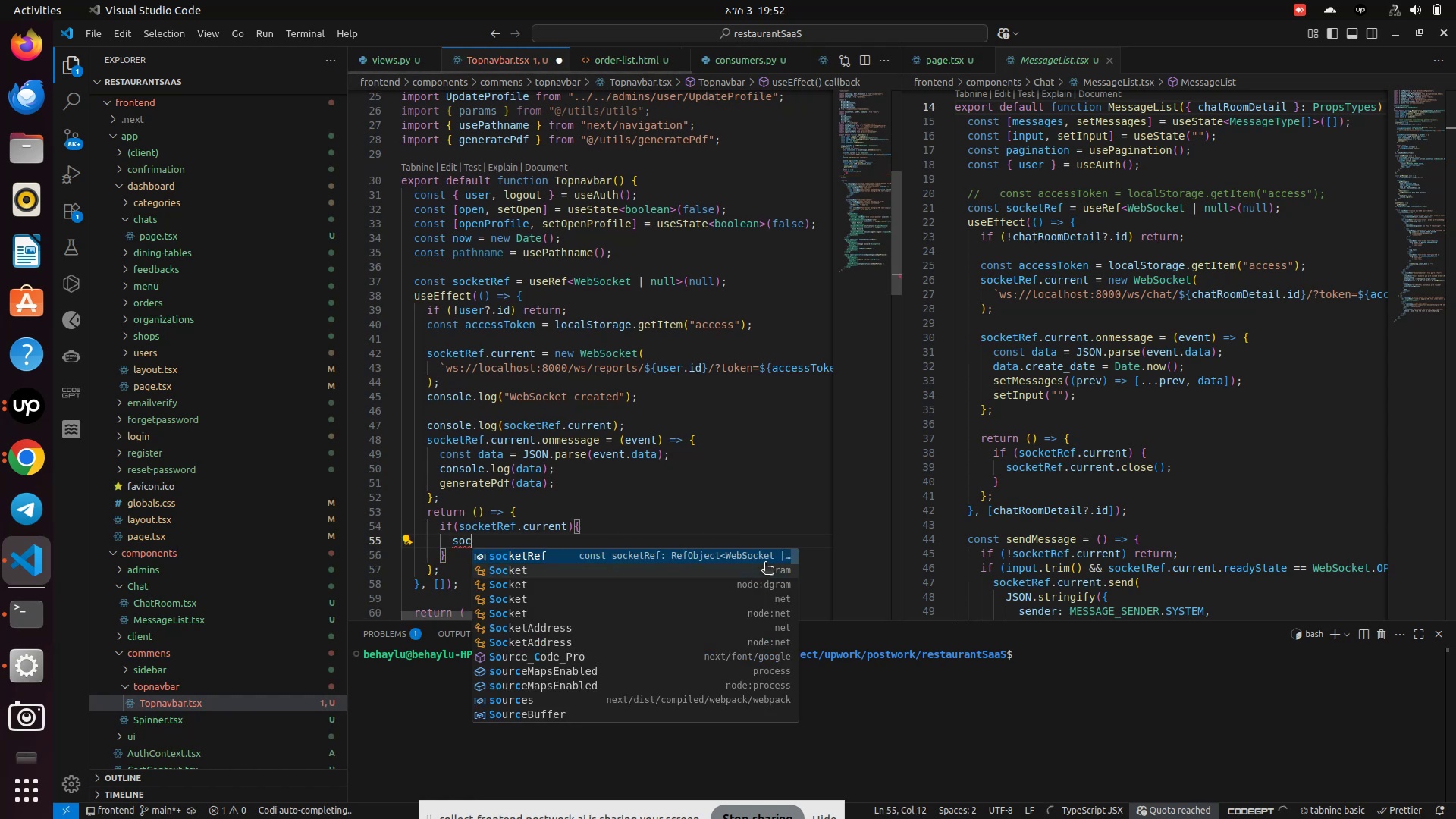 
key(Enter)
 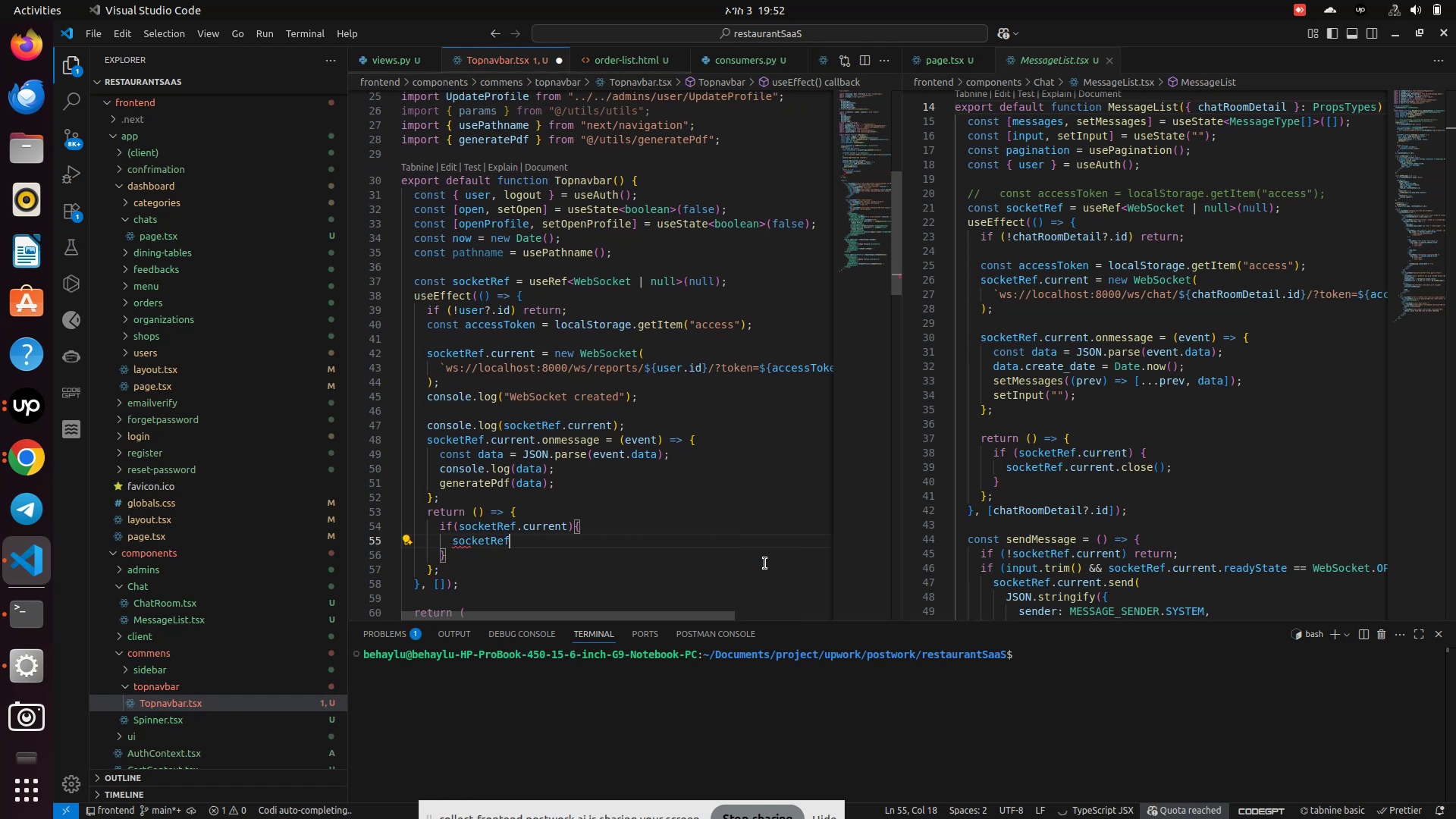 
type(.current.co)
key(Backspace)
type(lose)
 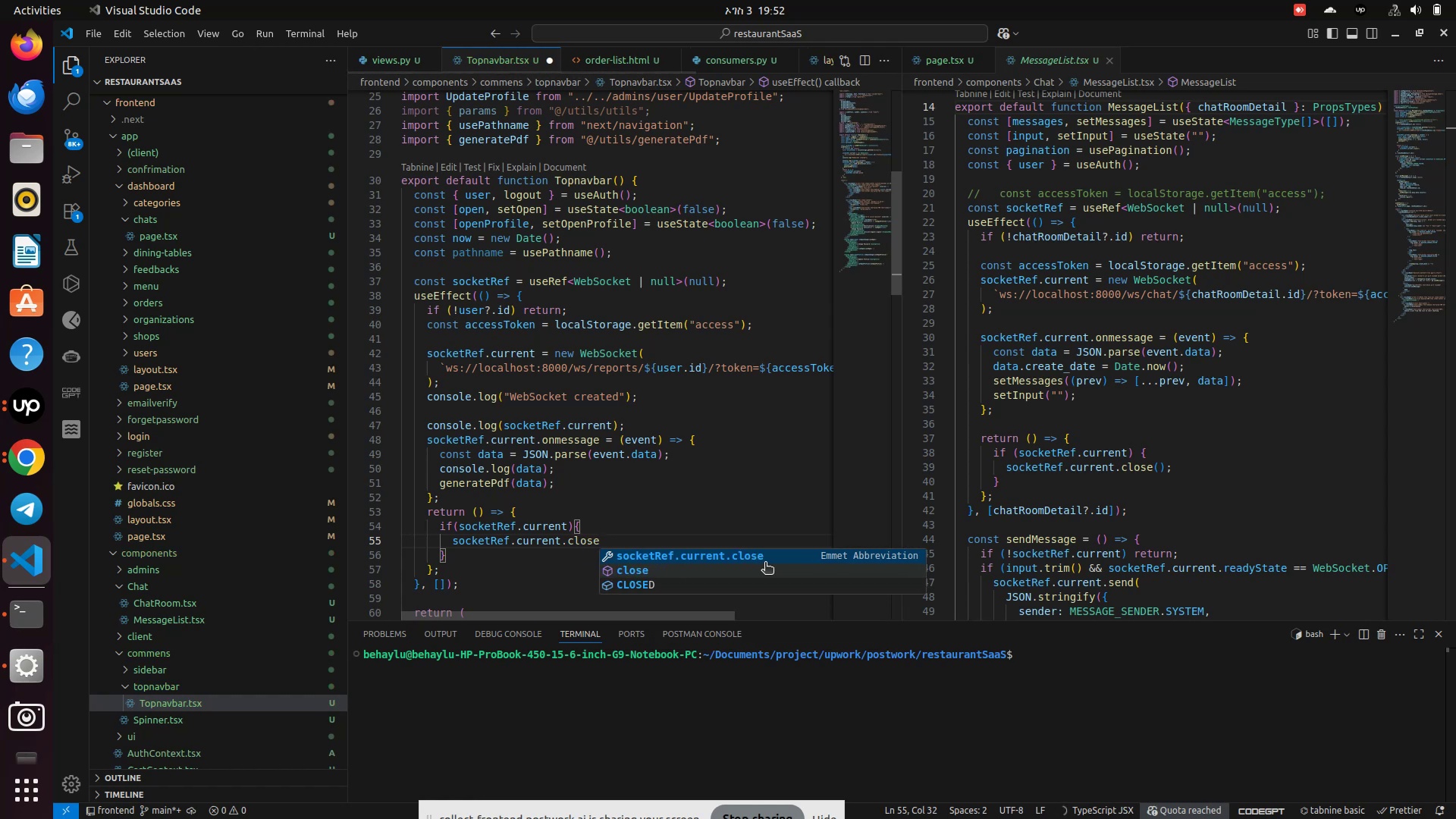 
key(ArrowDown)
 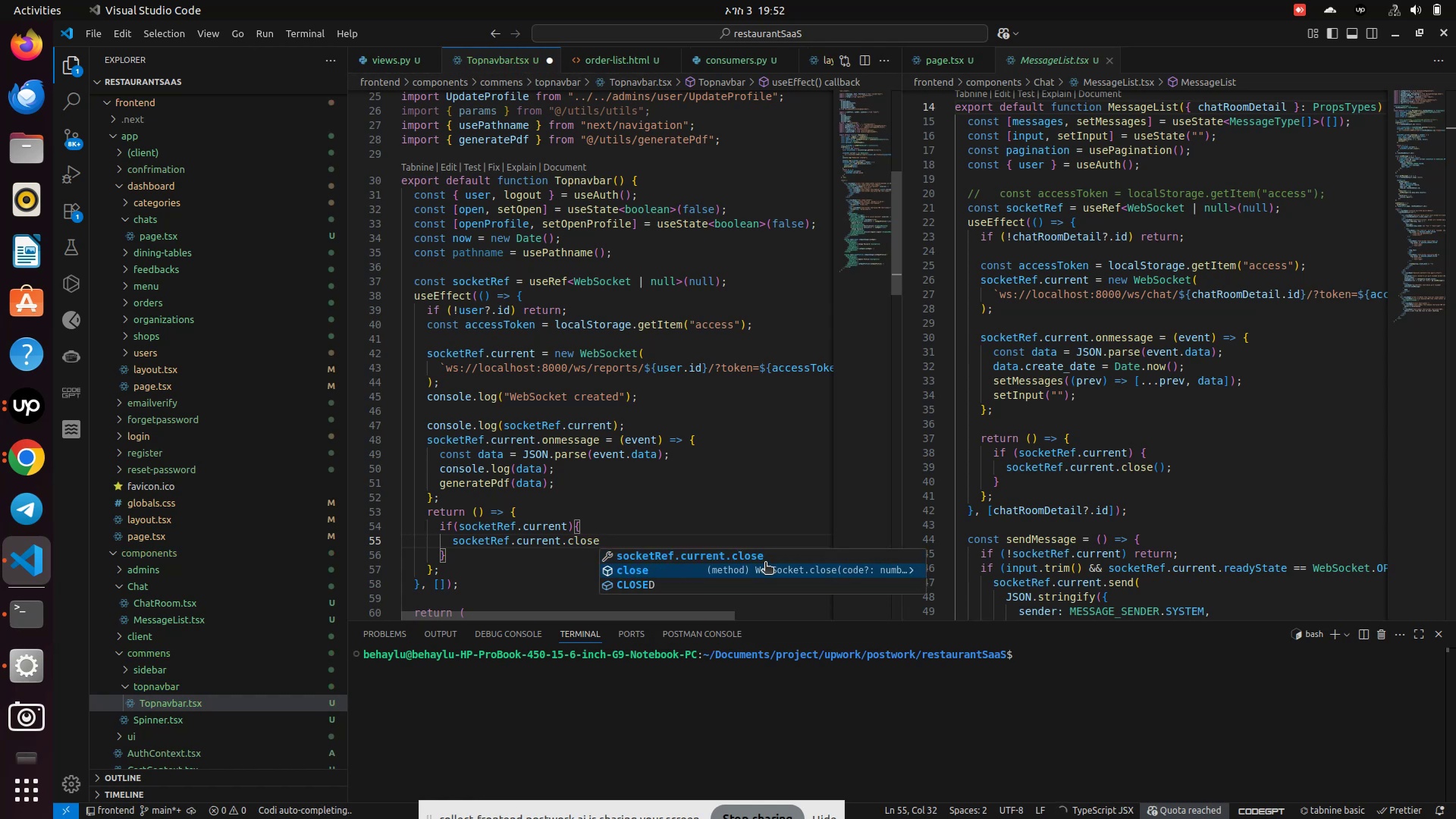 
key(Enter)
 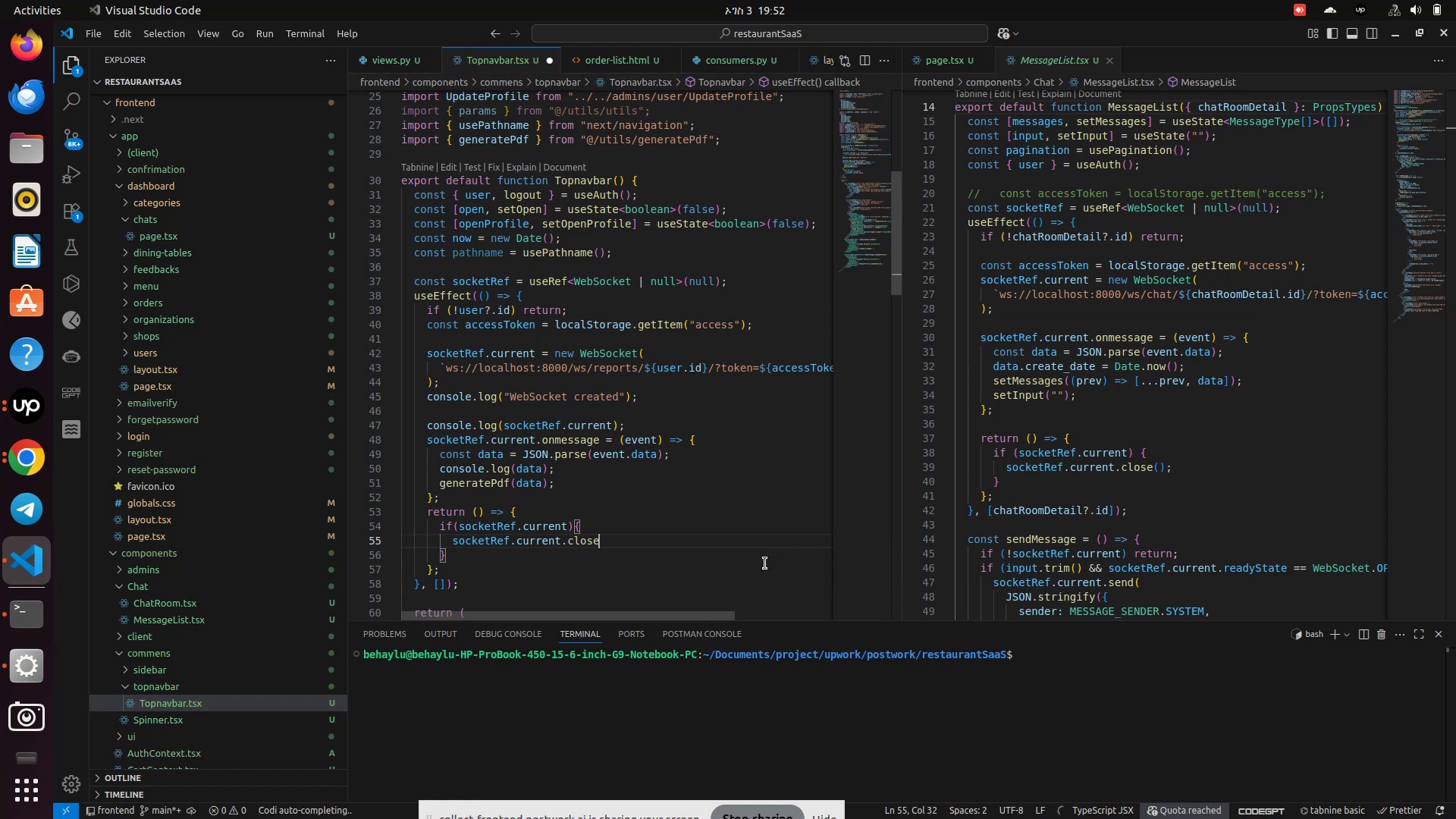 
key(Shift+9)
 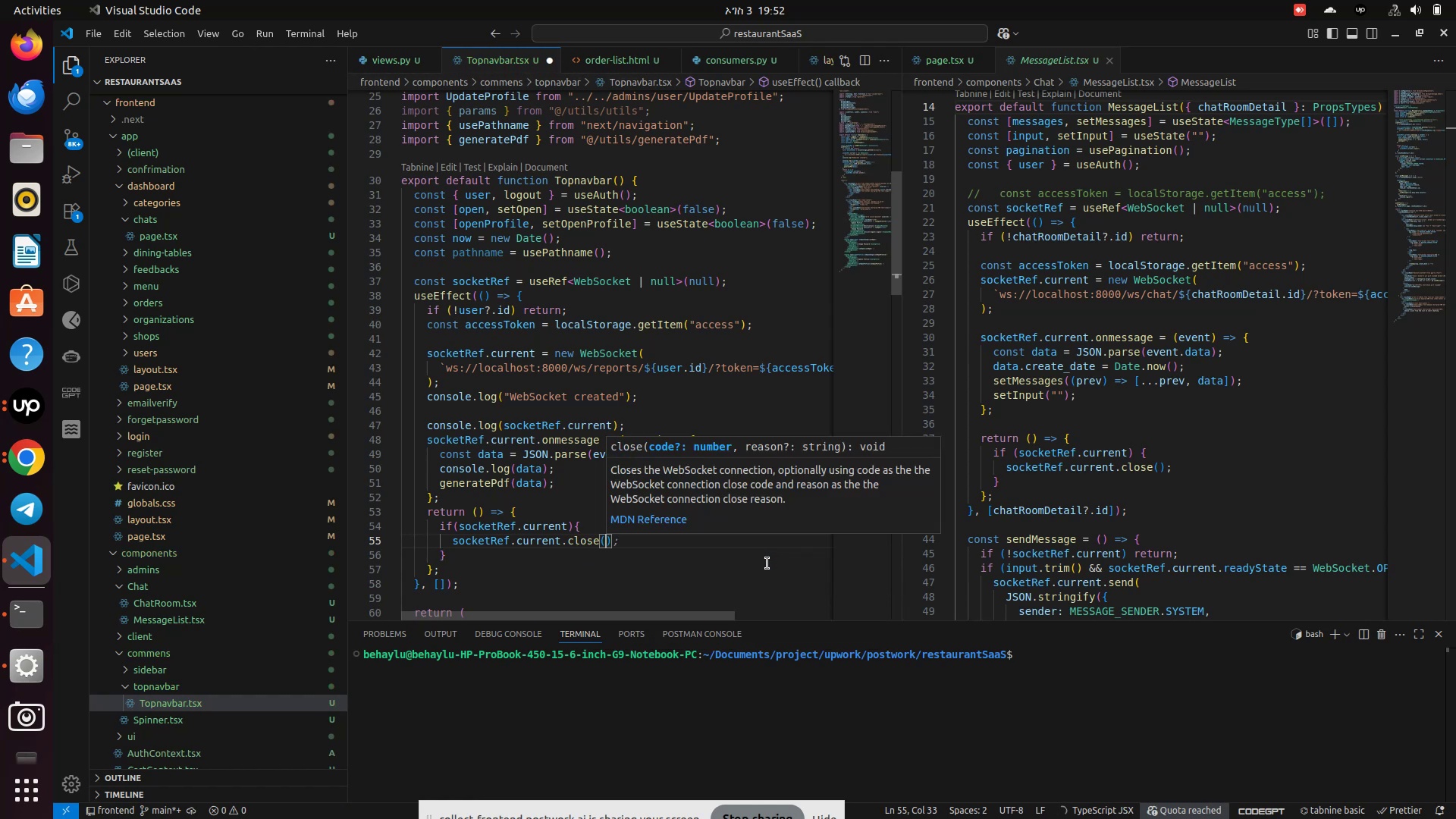 
key(Control+S)
 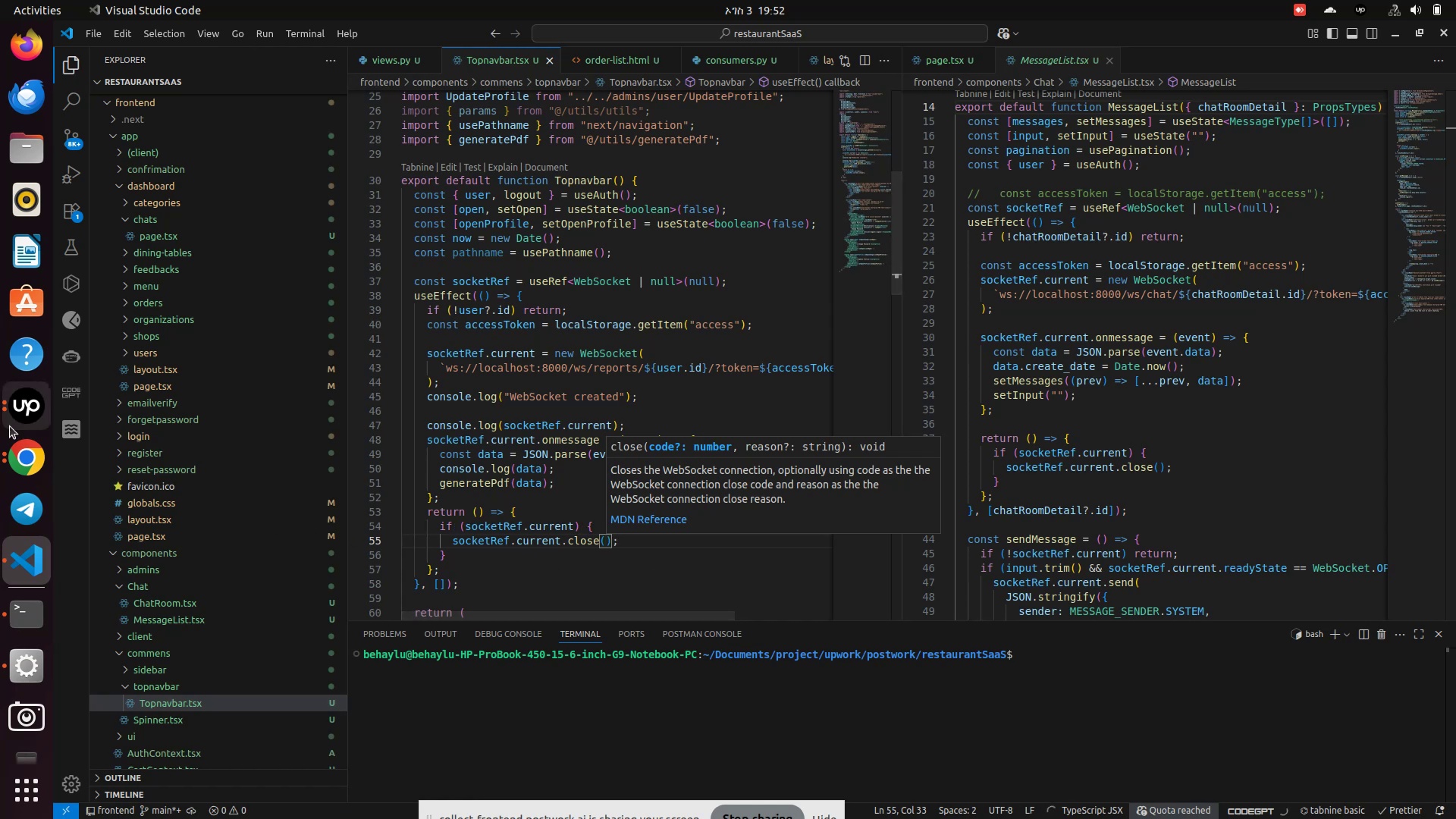 
left_click([16, 473])
 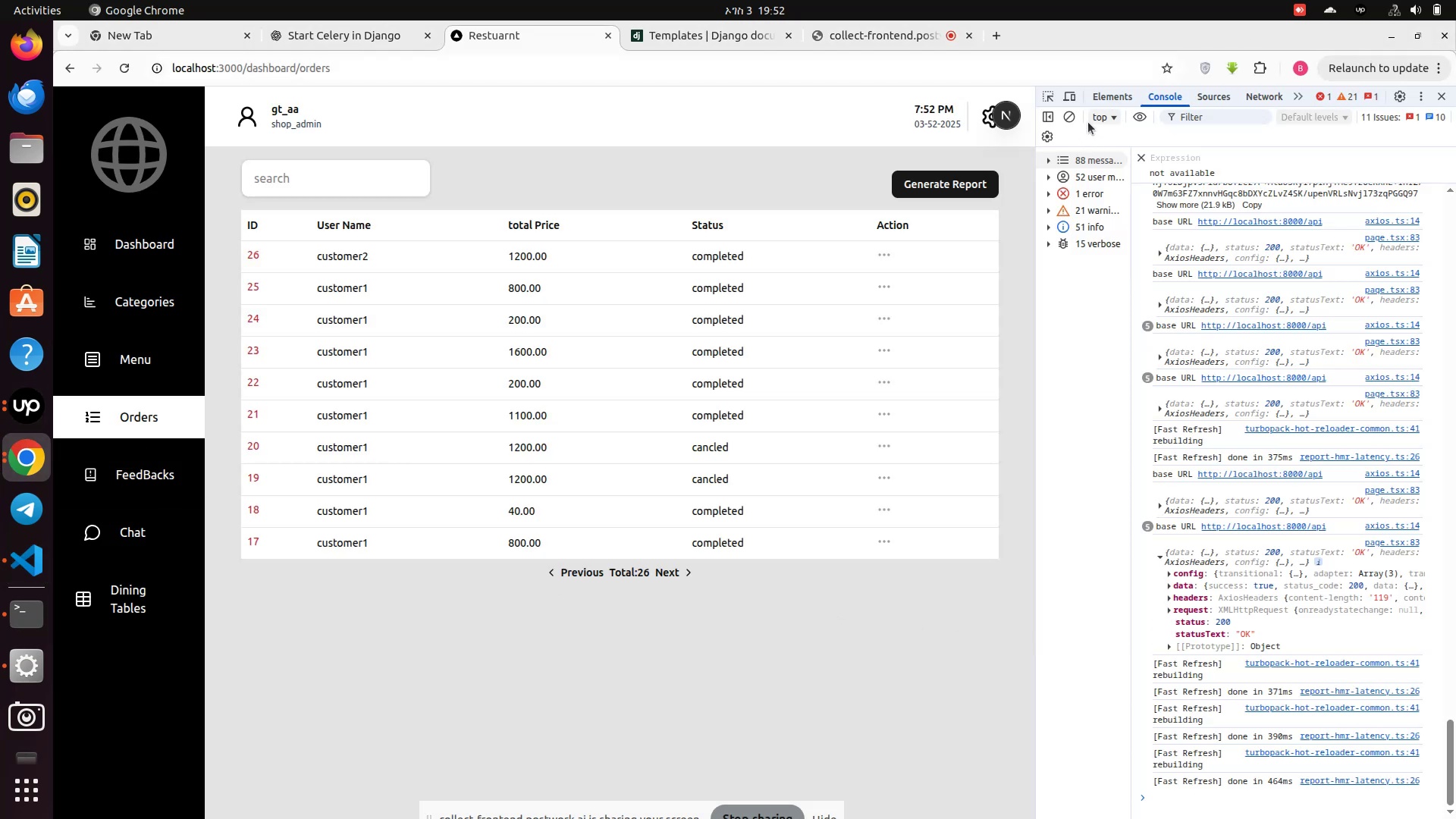 
left_click([1075, 125])
 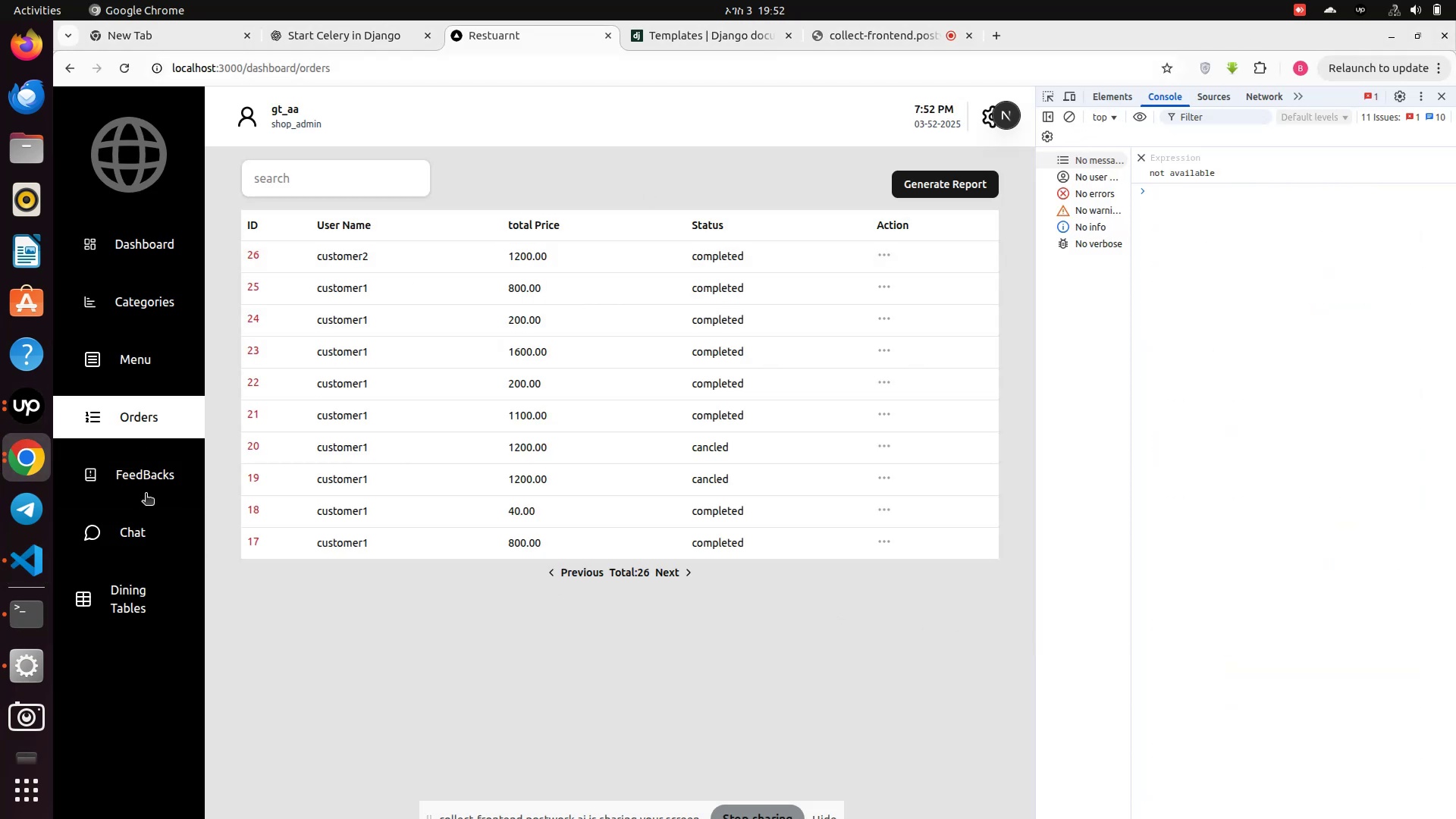 
left_click([146, 481])
 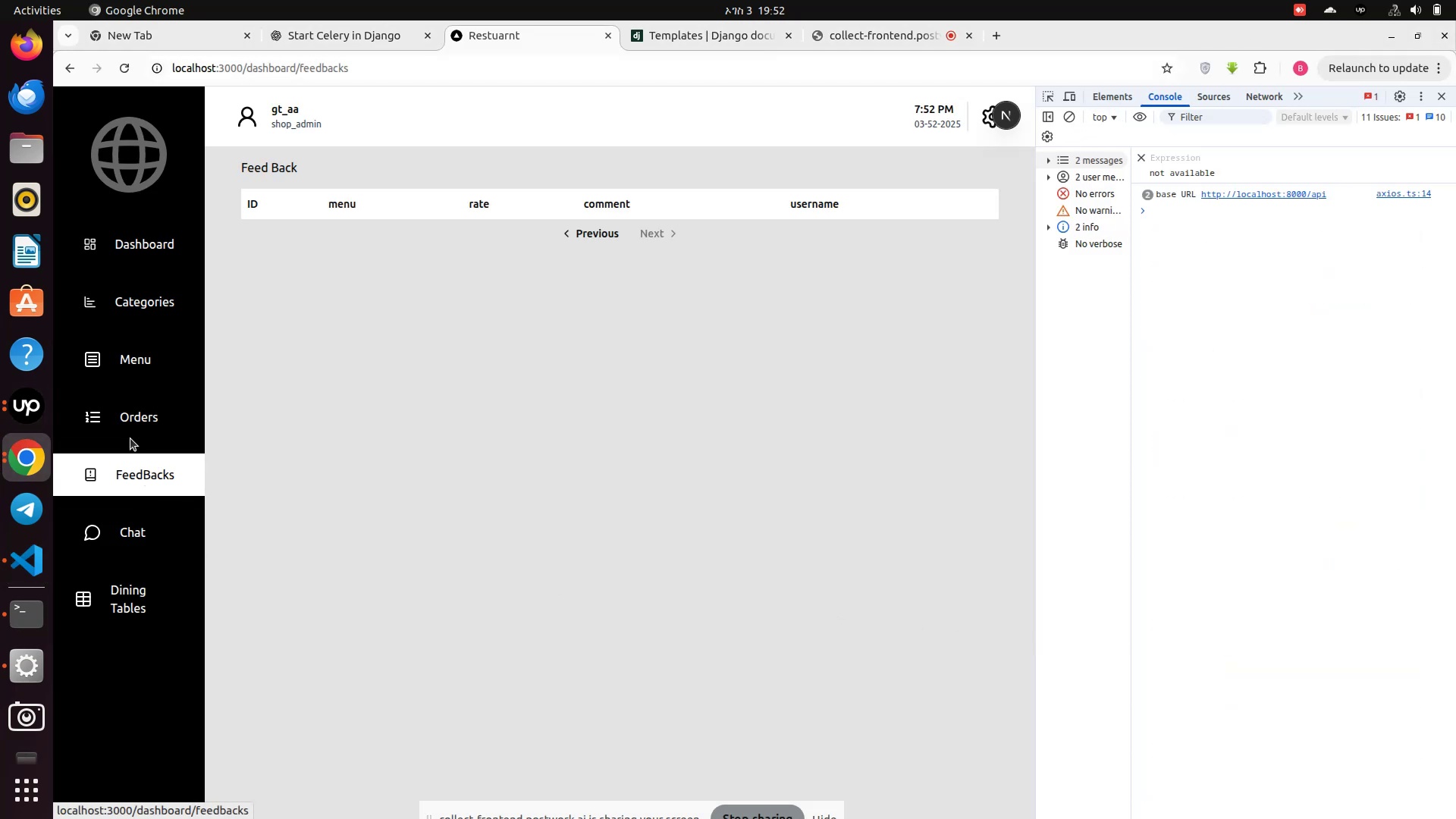 
left_click([129, 425])
 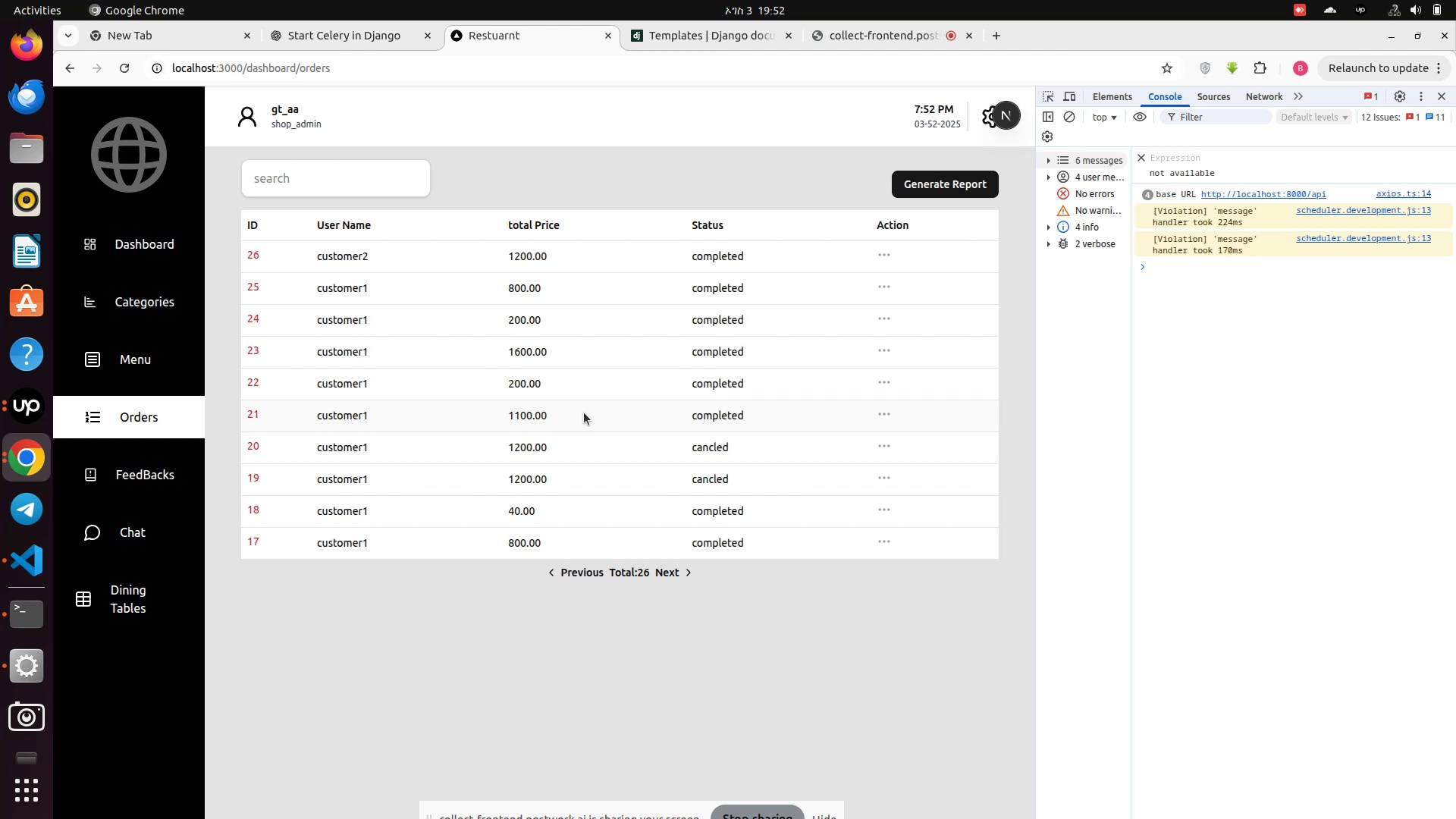 
wait(8.86)
 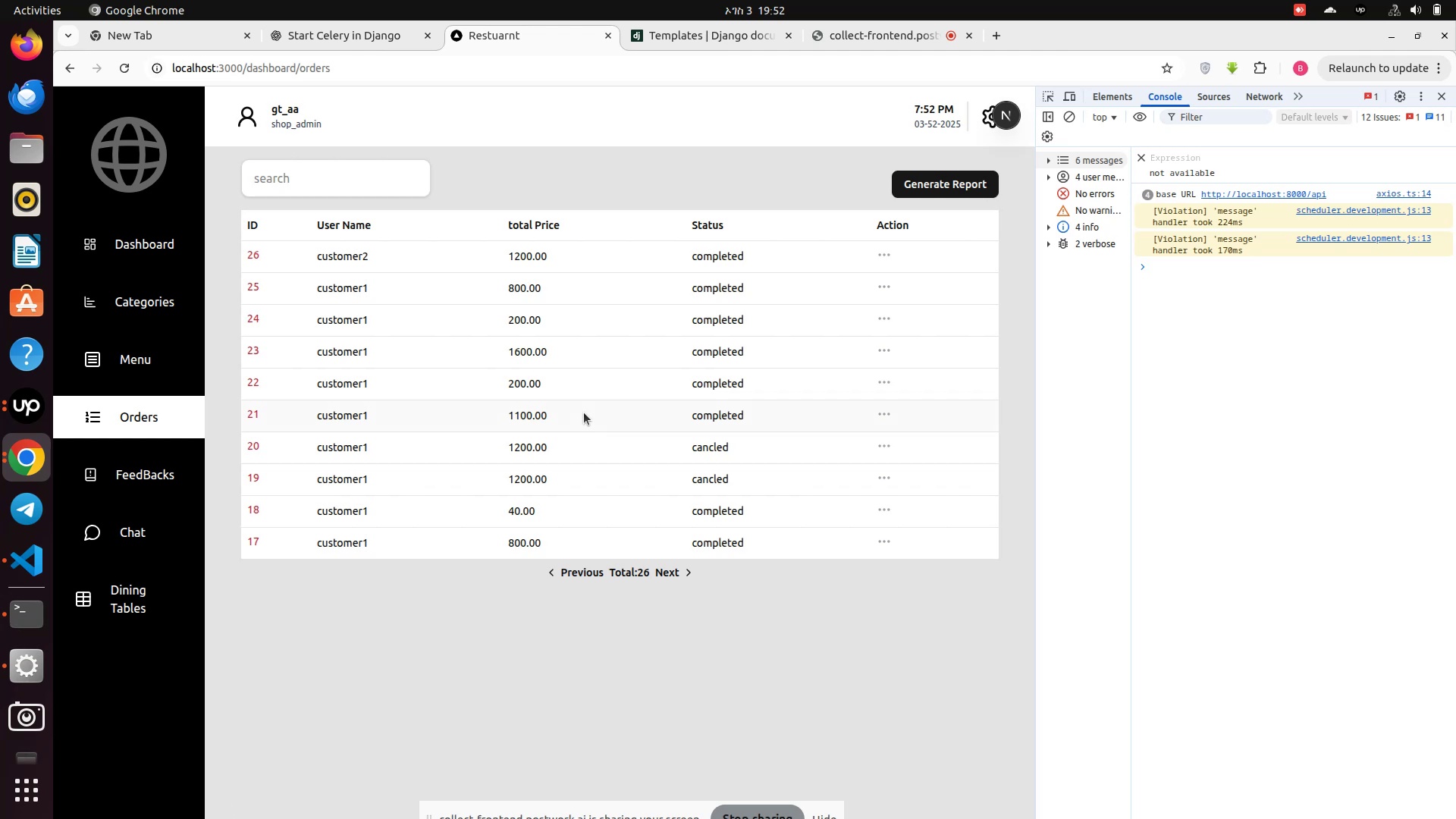 
left_click([944, 189])
 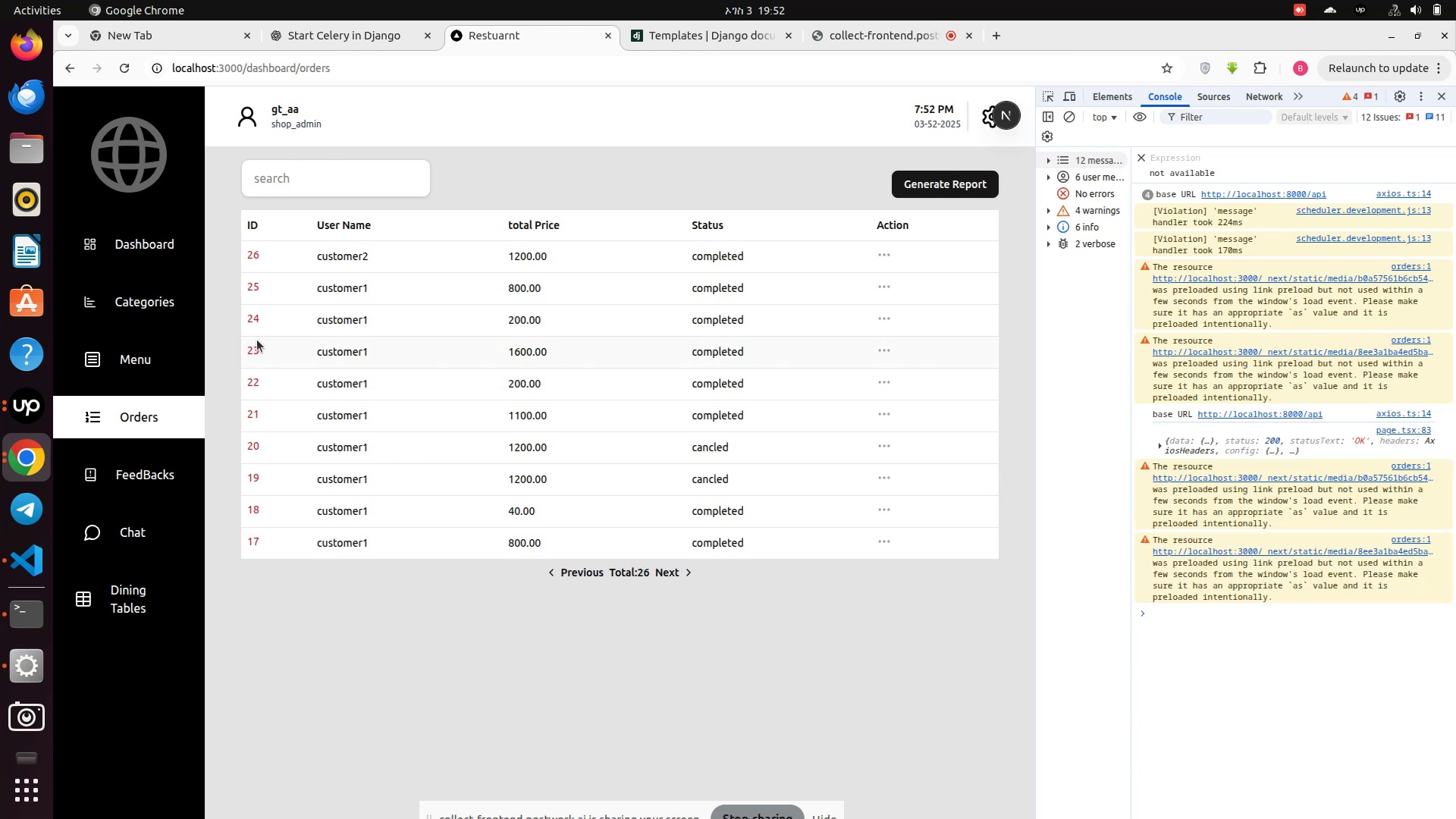 
wait(10.87)
 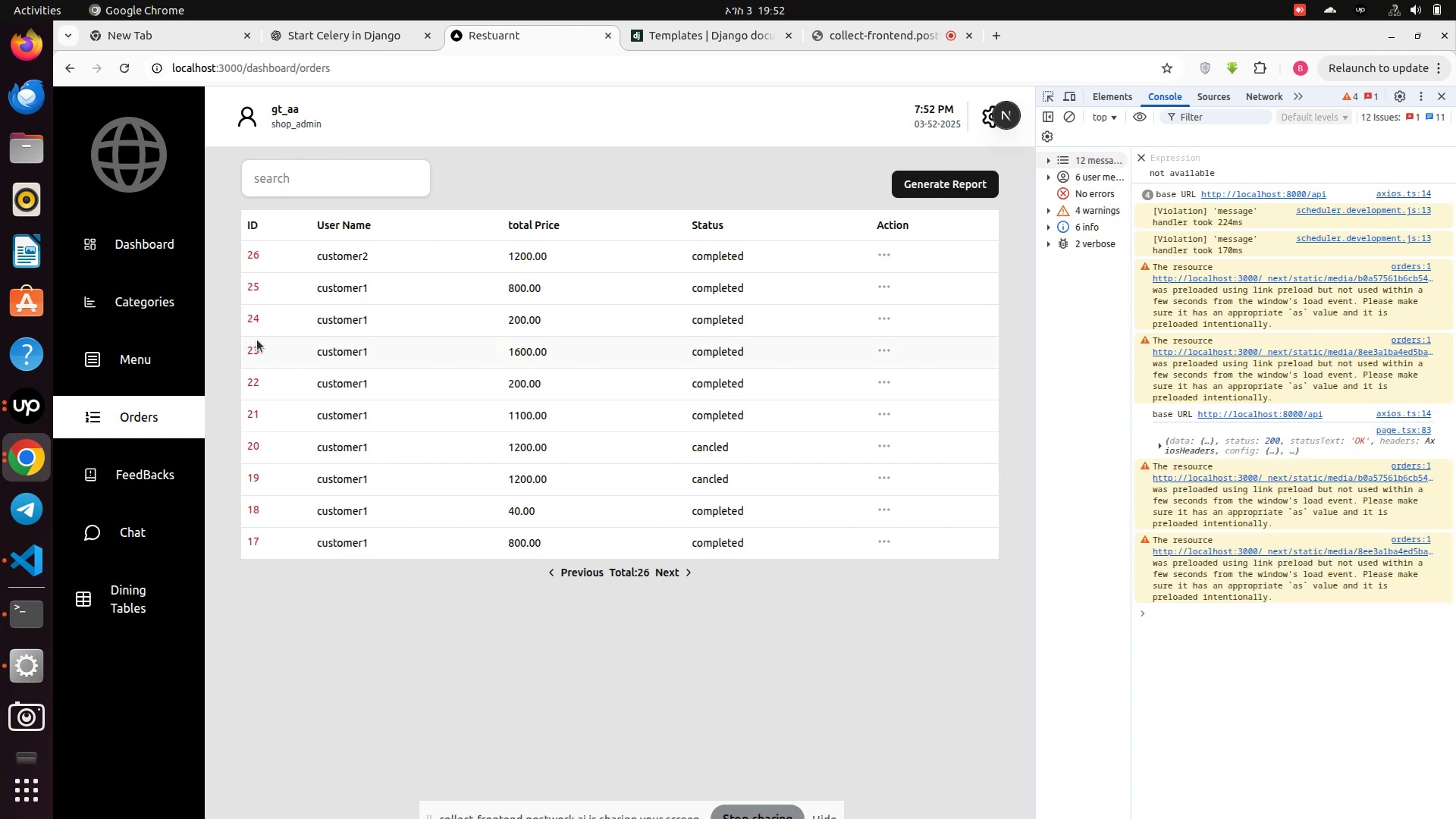 
left_click([138, 249])
 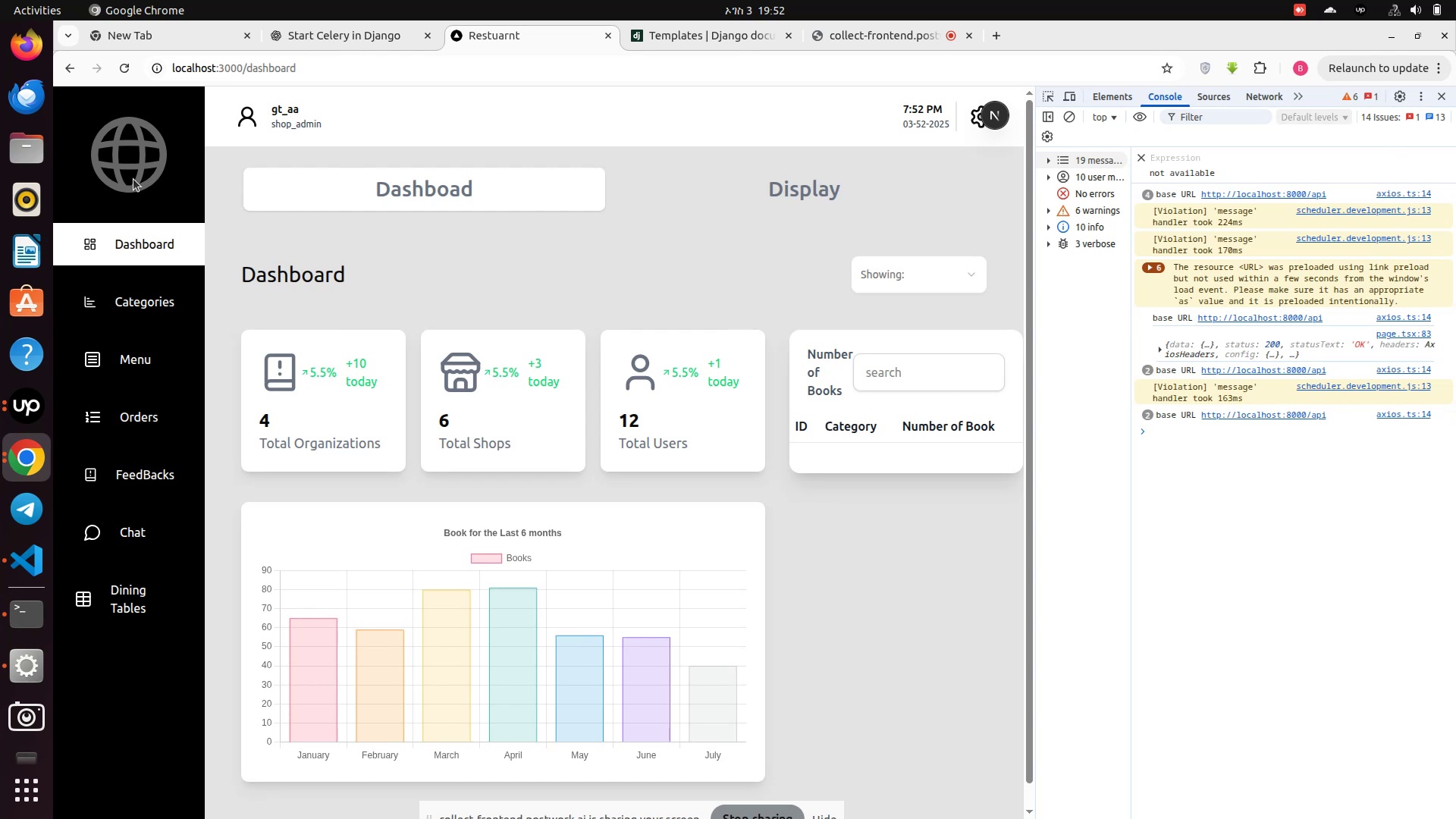 
left_click([122, 76])
 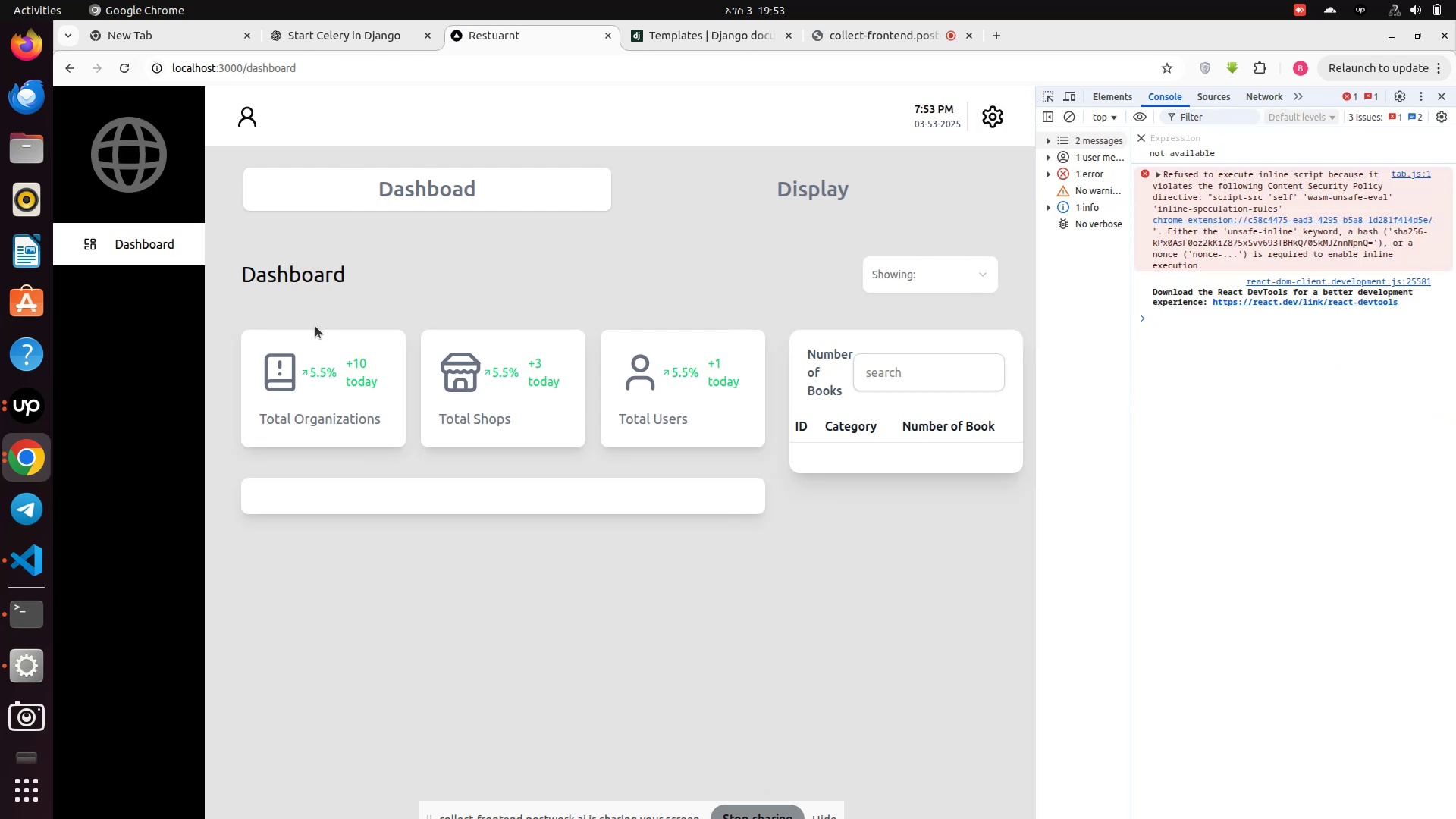 
wait(9.13)
 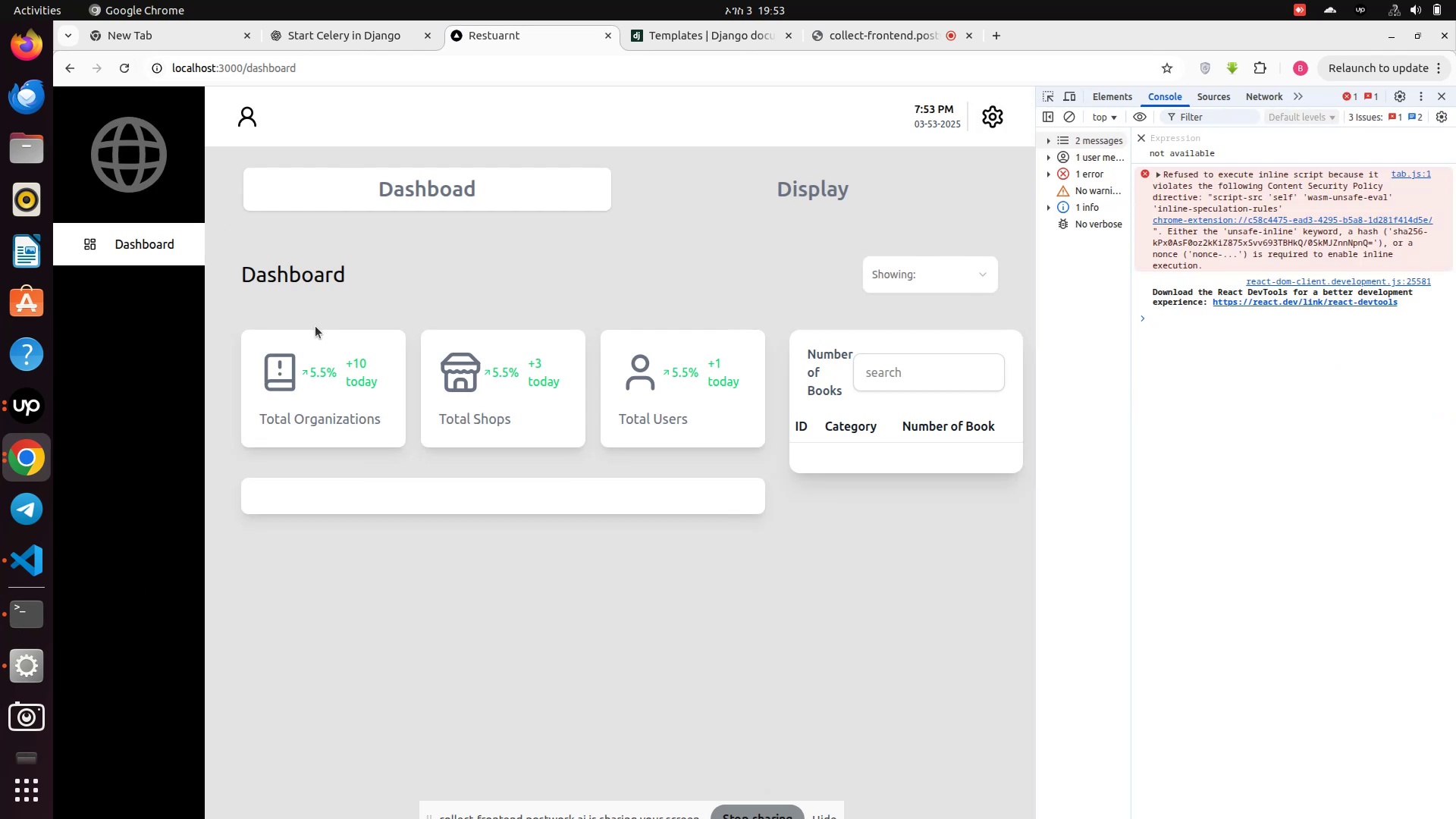 
left_click([111, 419])
 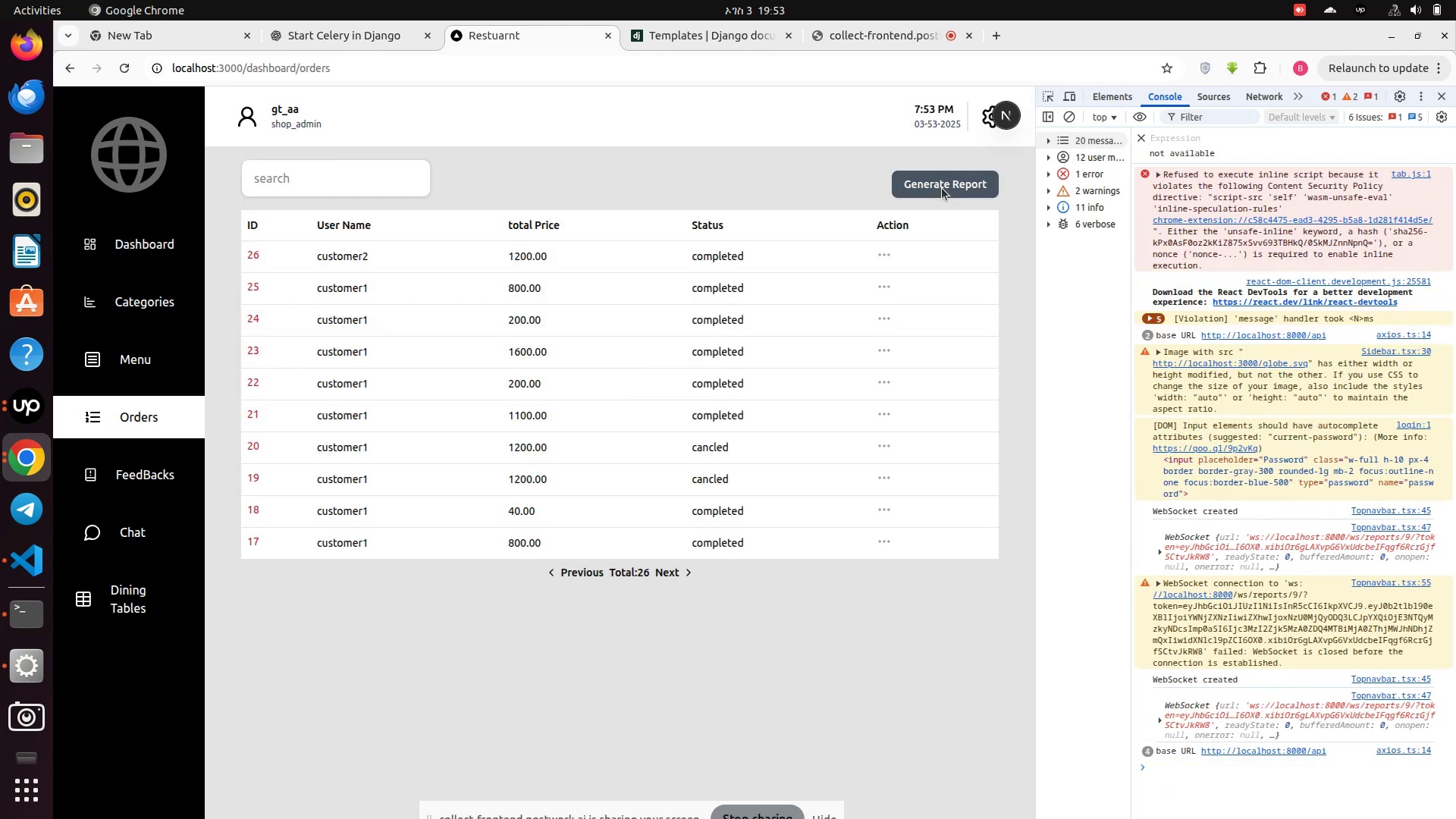 
left_click([942, 188])
 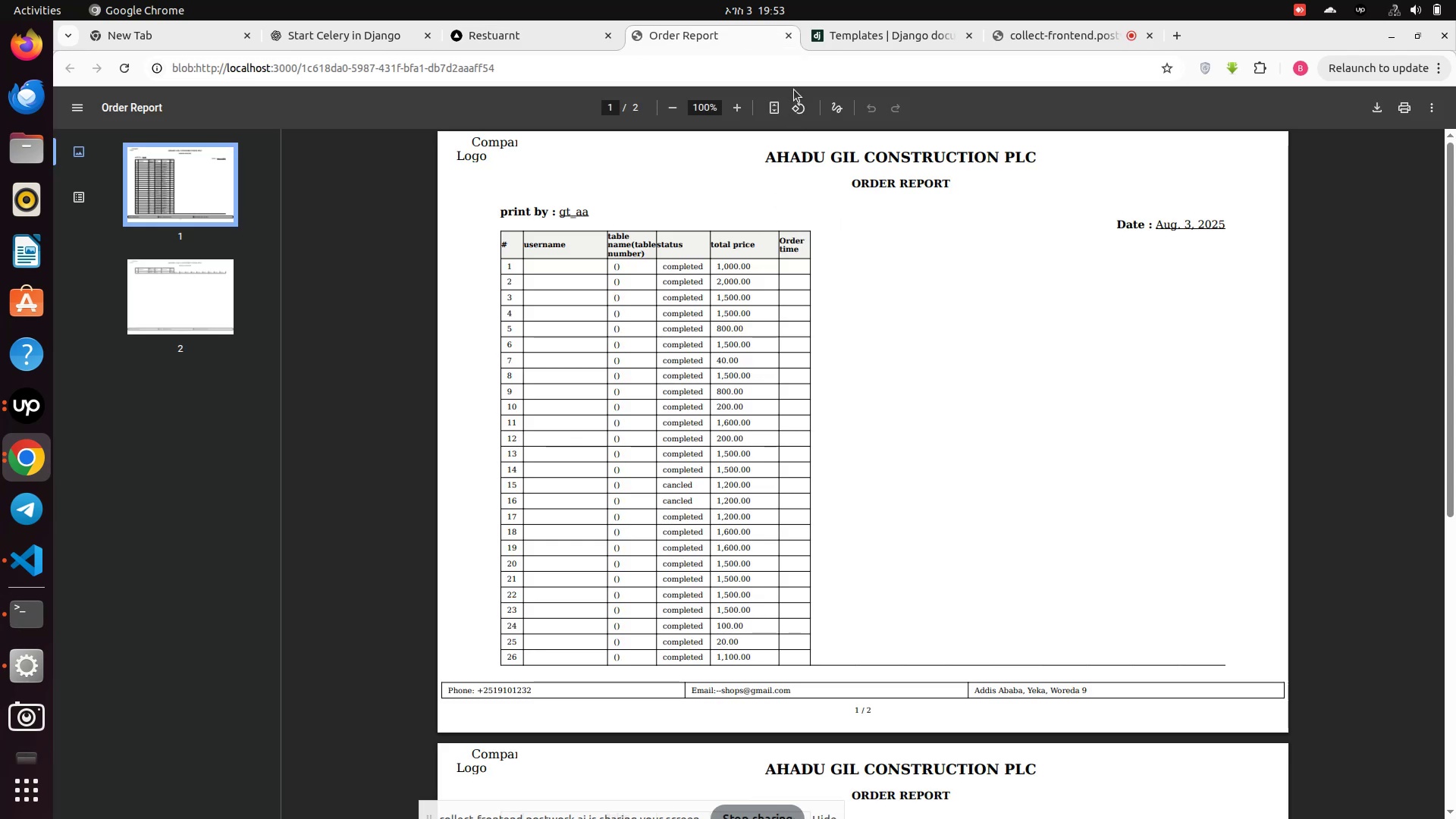 
left_click([783, 38])
 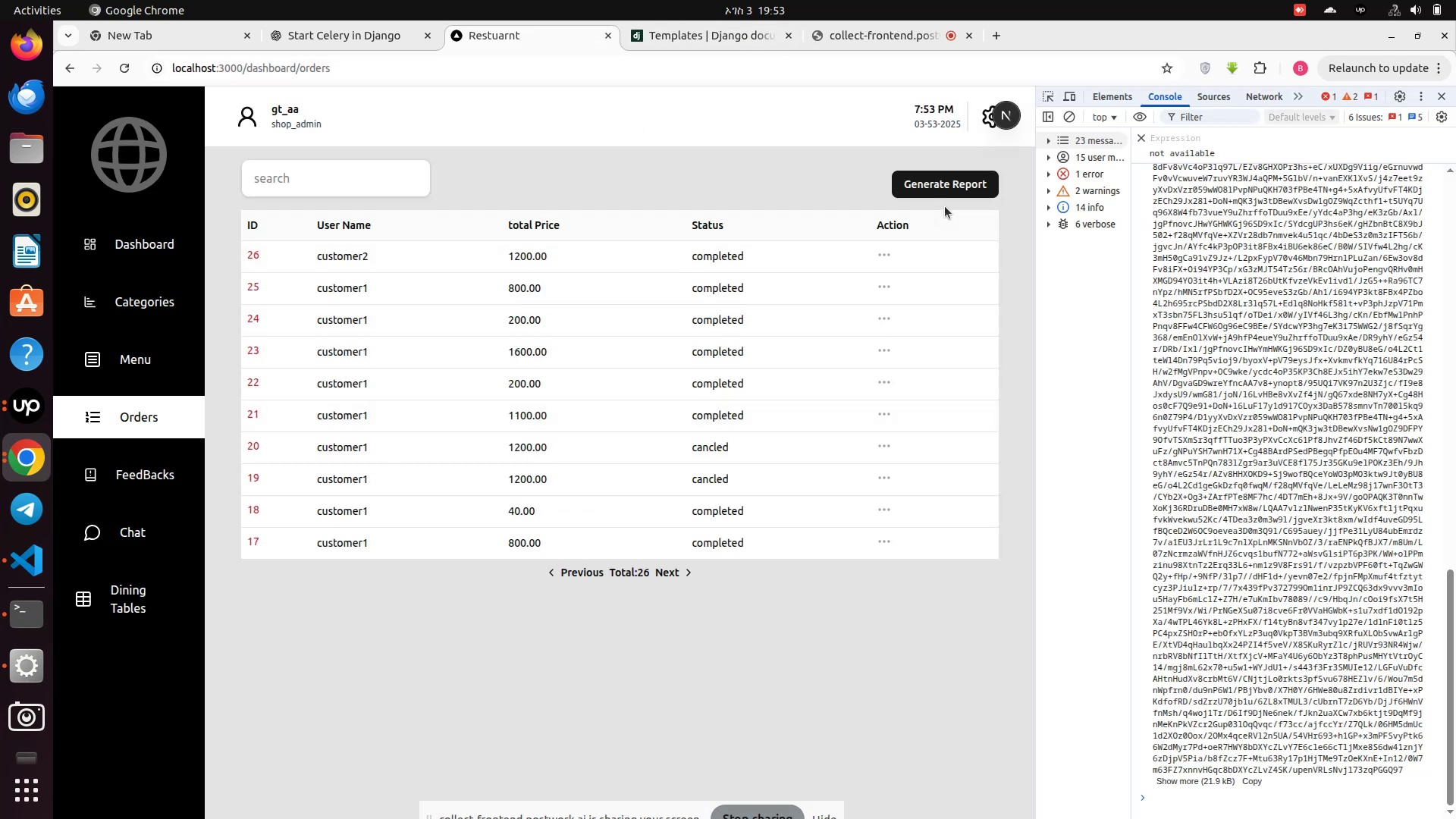 
left_click([943, 187])
 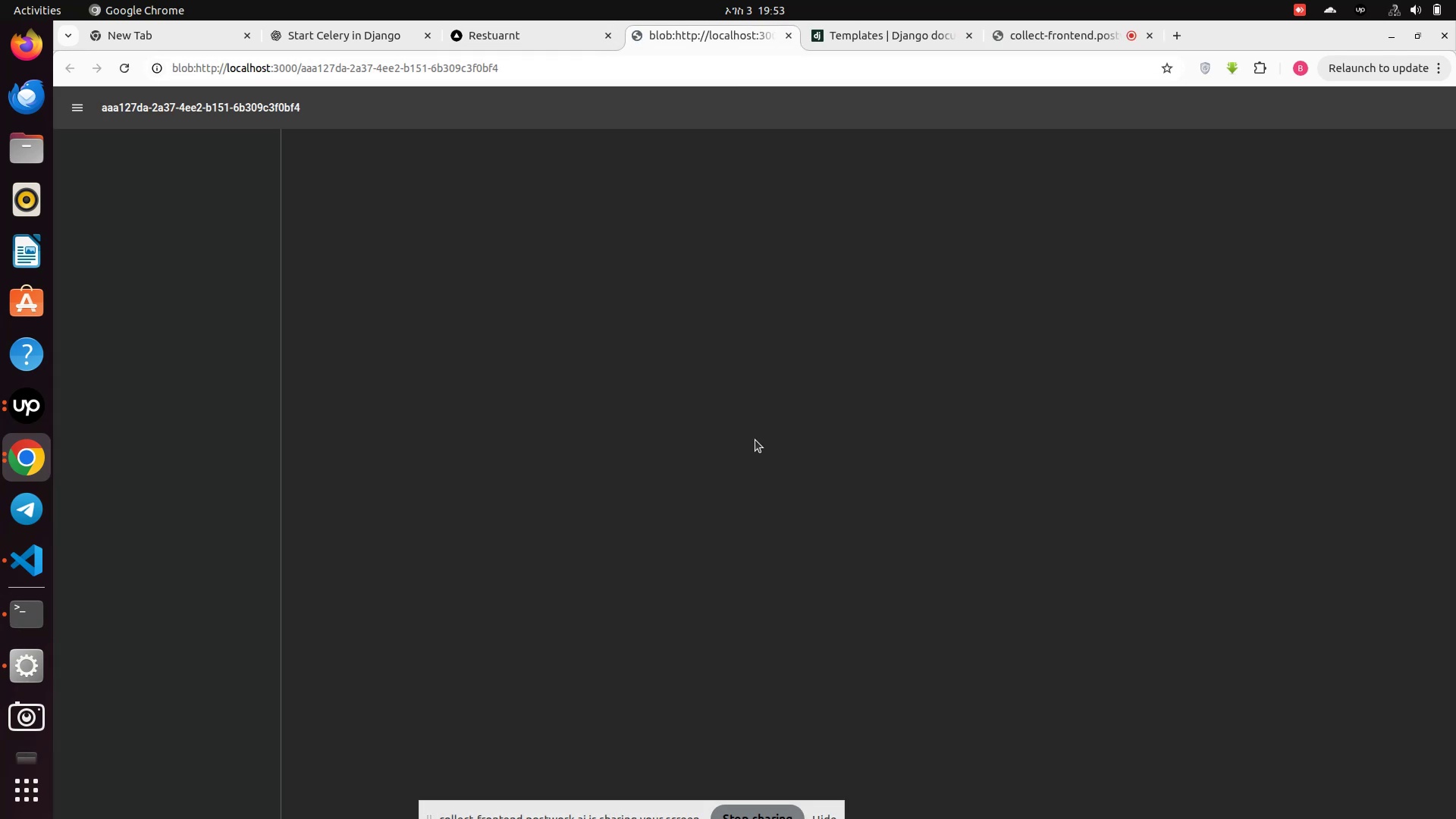 
scroll: coordinate [755, 440], scroll_direction: down, amount: 13.0
 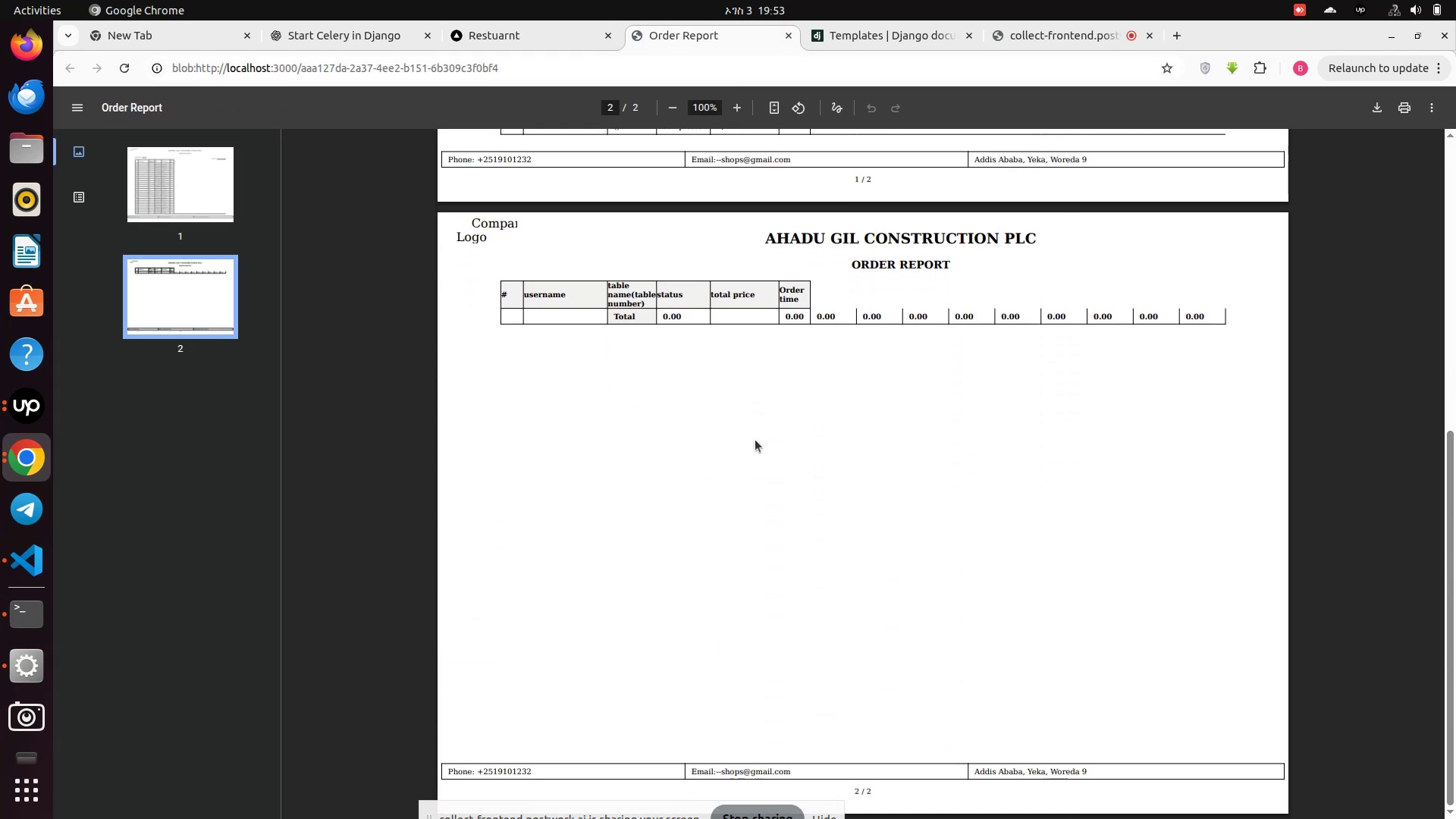 
scroll: coordinate [755, 440], scroll_direction: up, amount: 2.0
 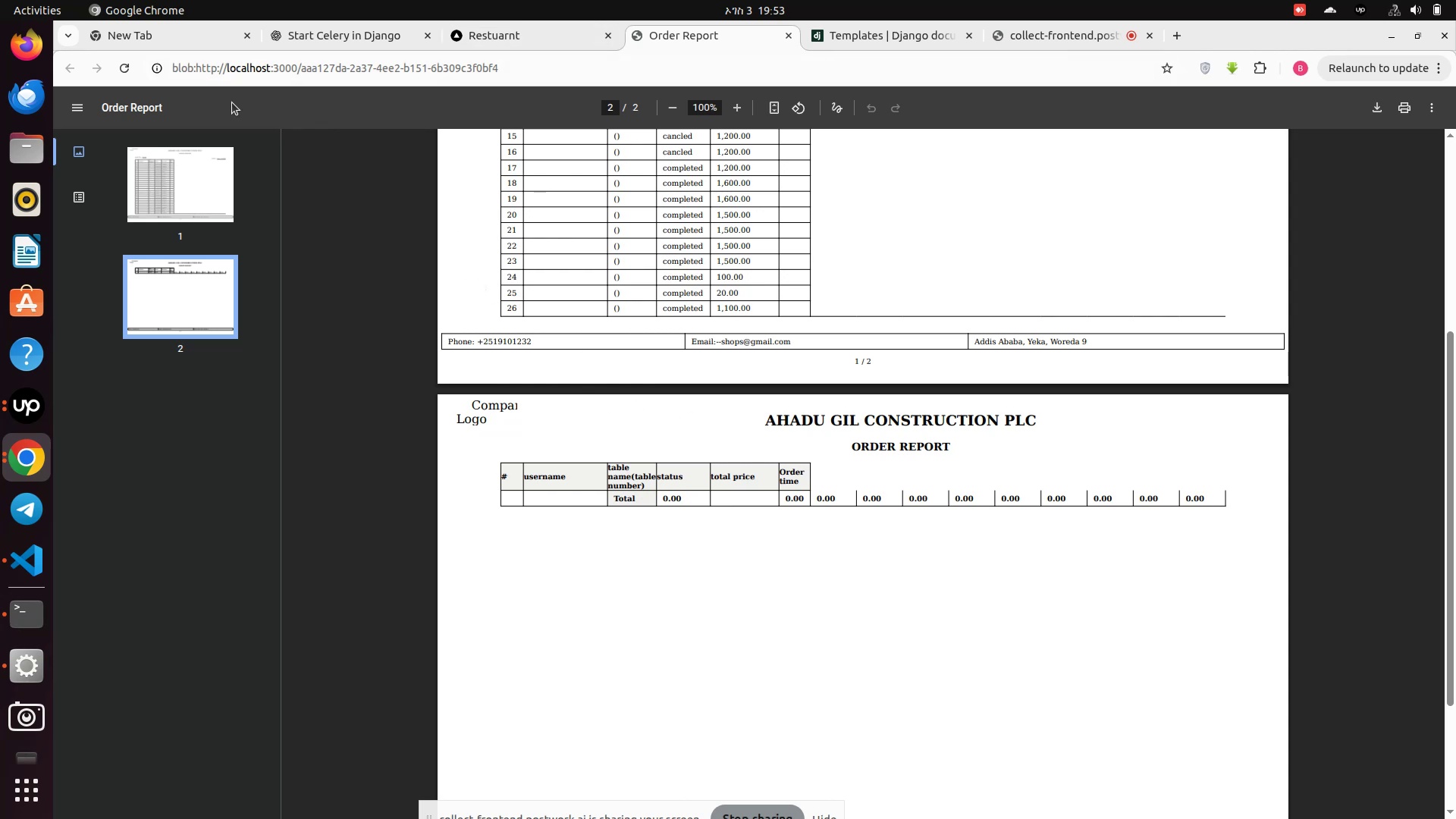 
wait(7.17)
 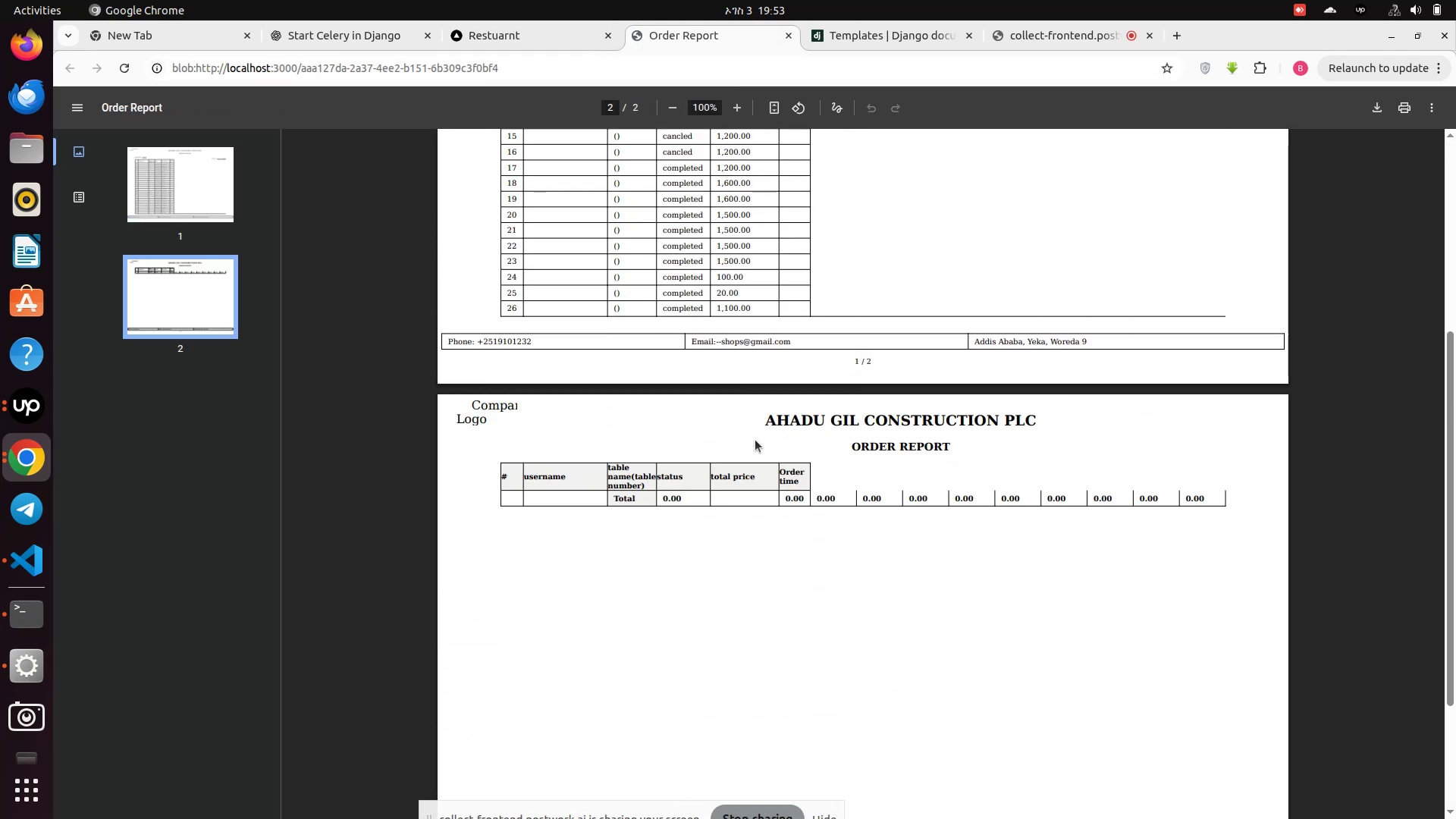 
left_click([11, 565])
 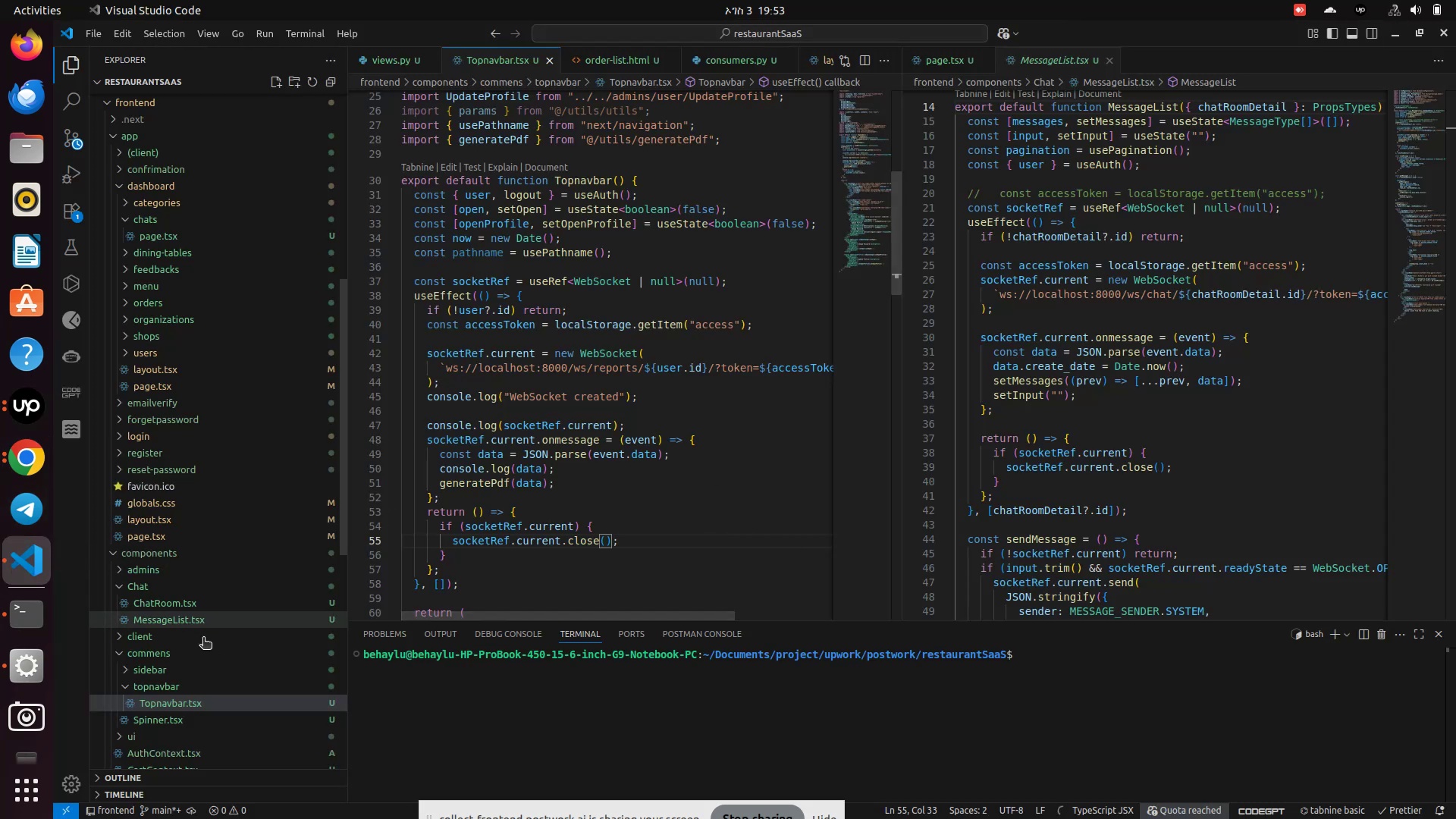 
scroll: coordinate [201, 447], scroll_direction: up, amount: 13.0
 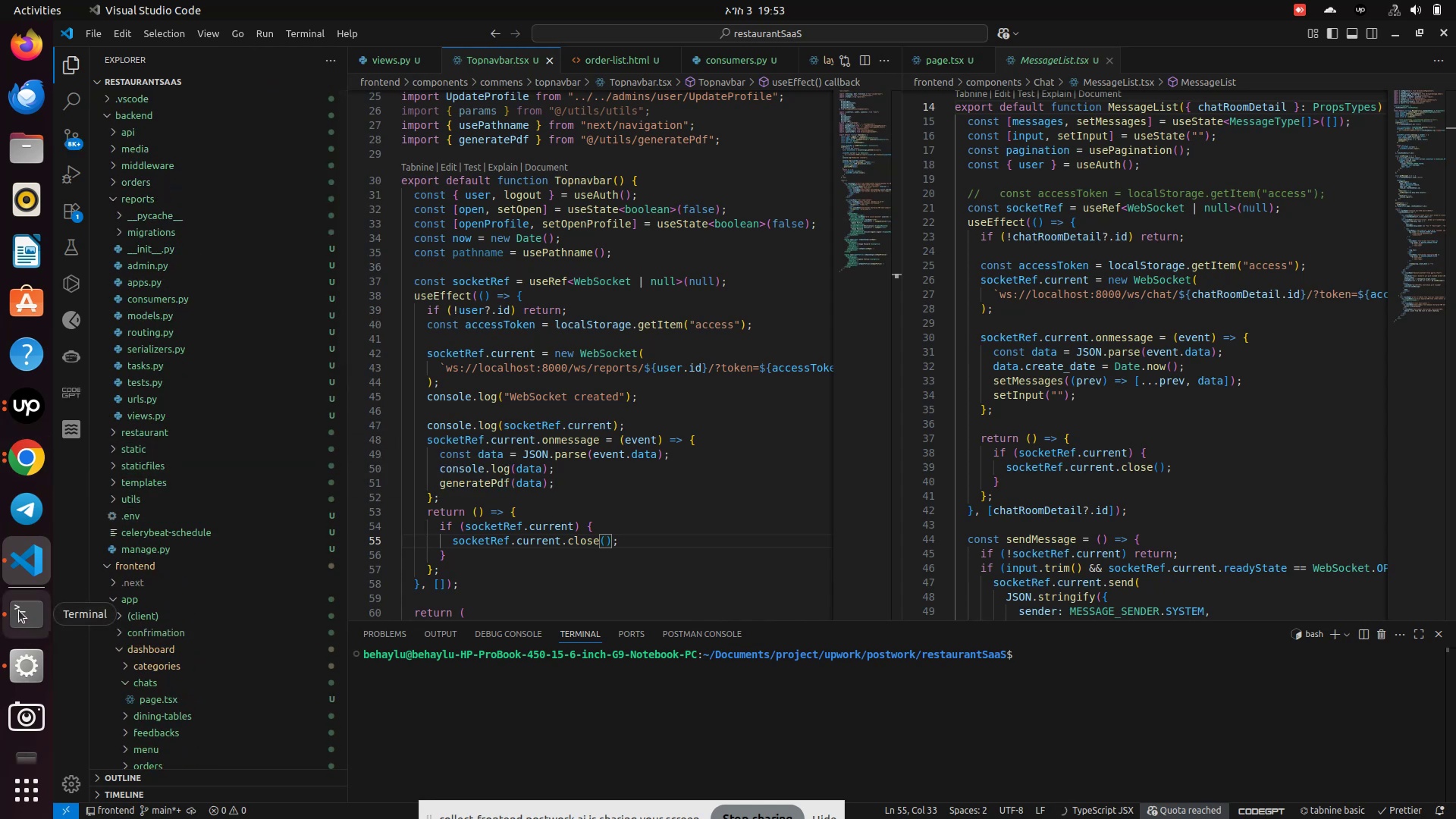 
left_click([19, 610])
 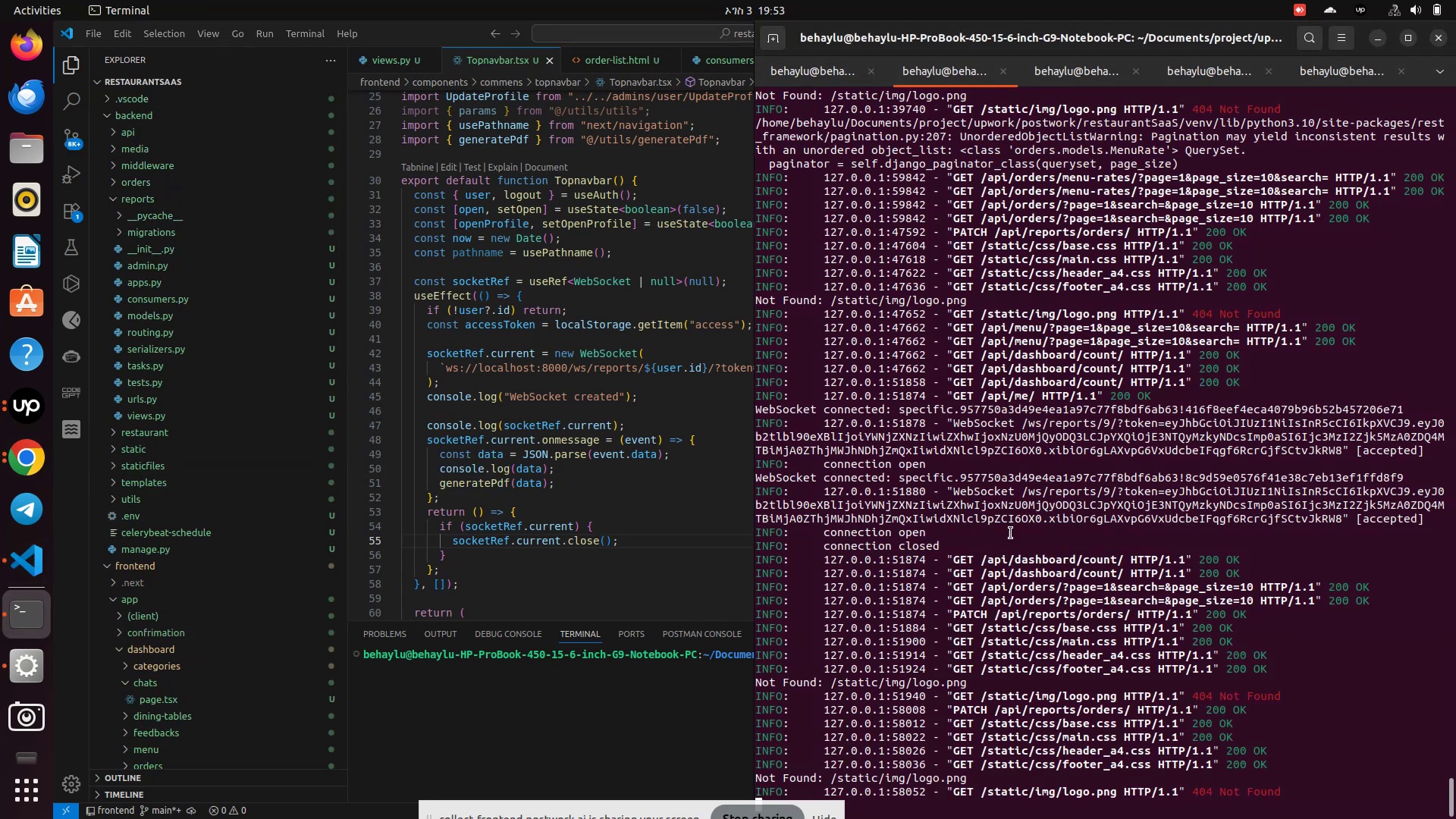 
scroll: coordinate [1150, 588], scroll_direction: down, amount: 4.0
 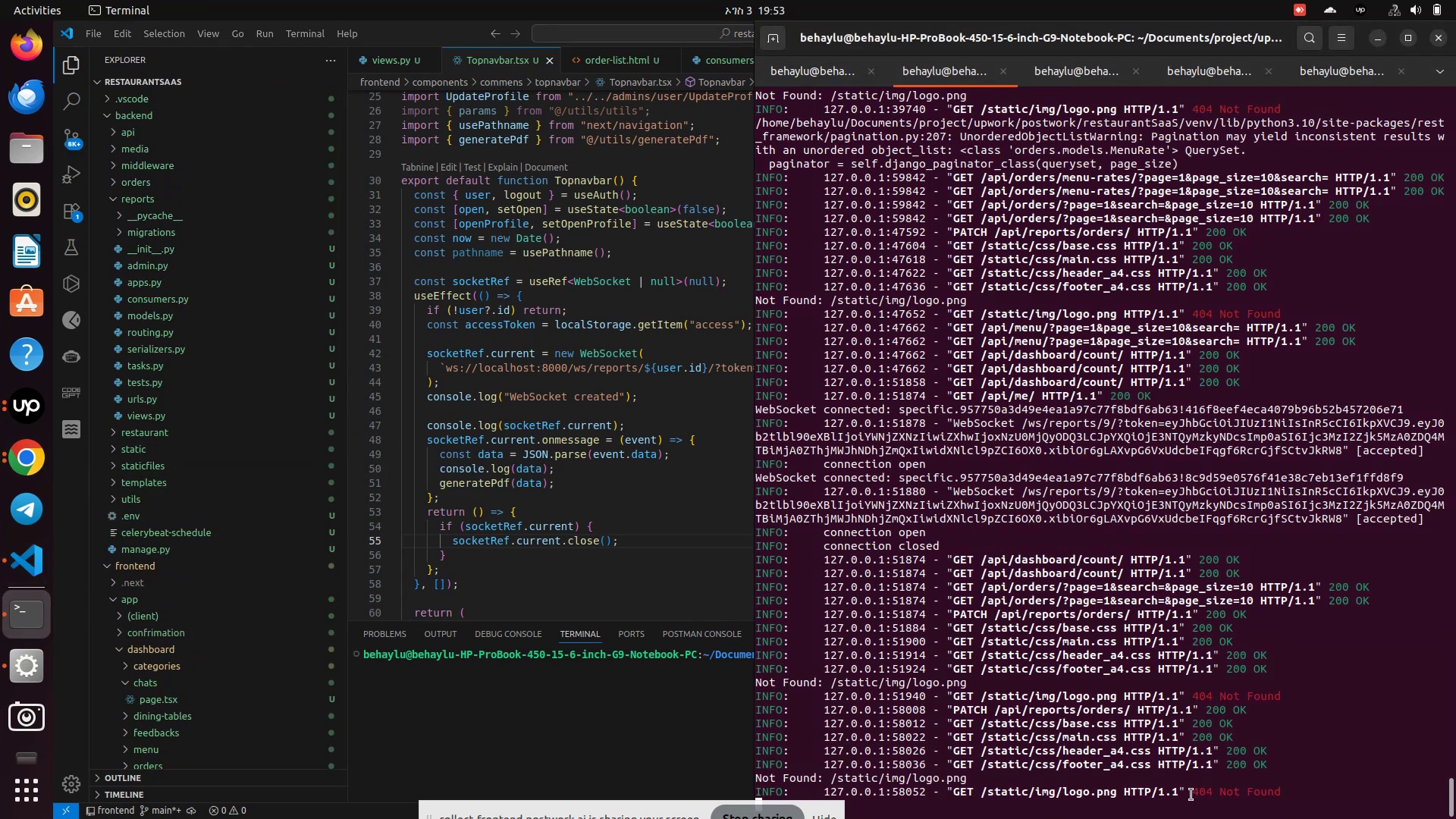 
left_click([1192, 789])
 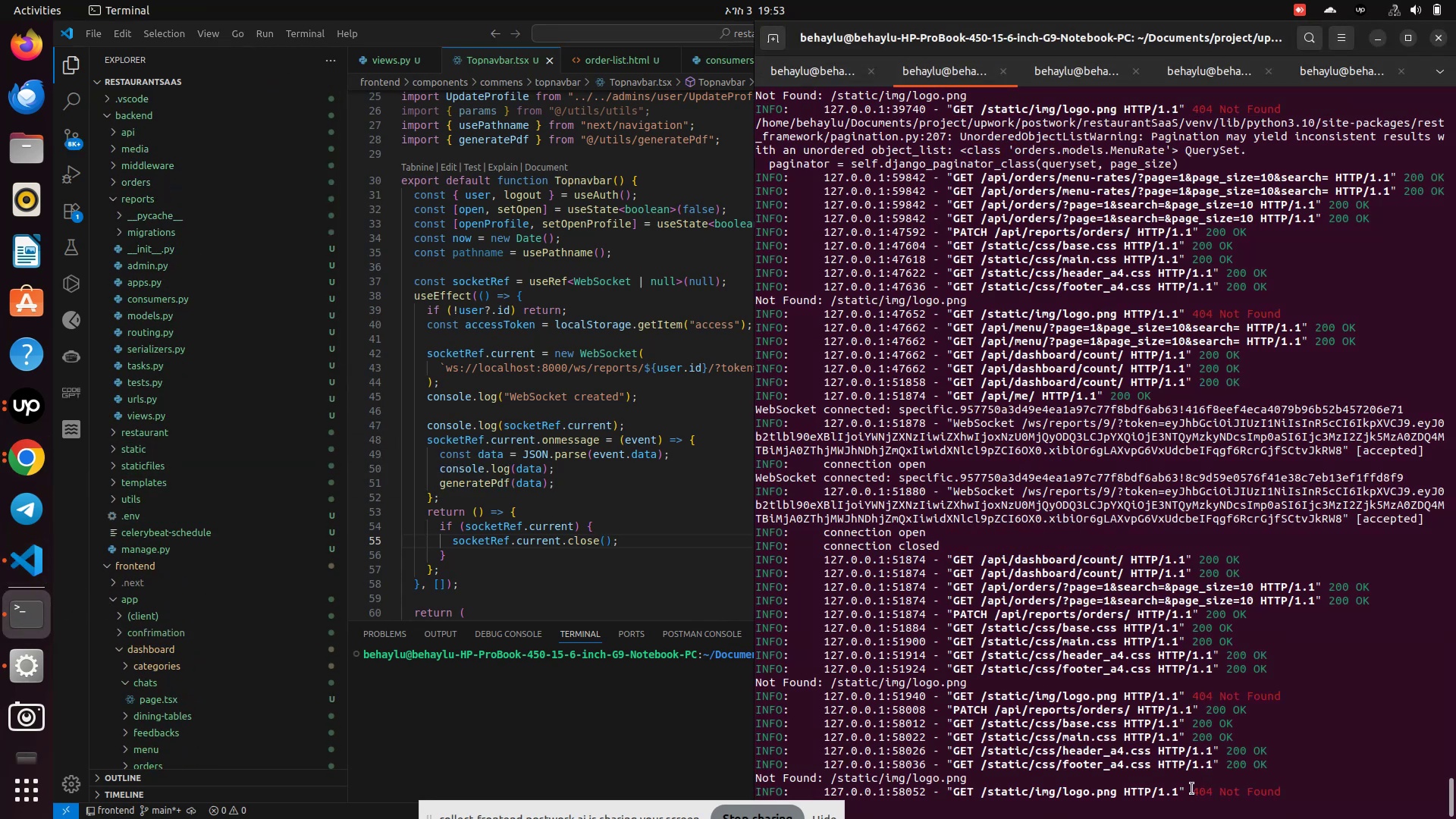 
key(Control+Z)
 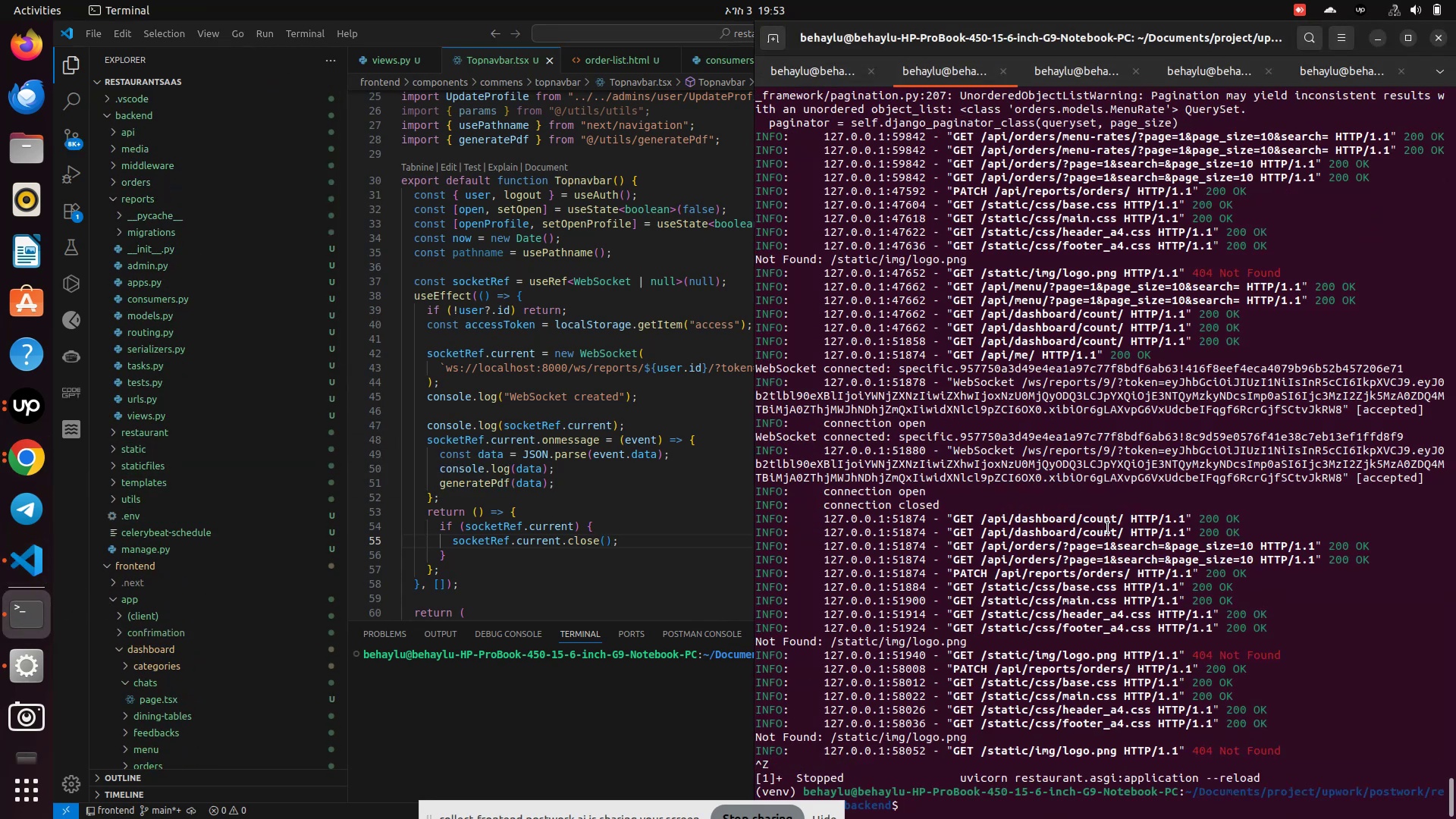 
key(ArrowUp)
 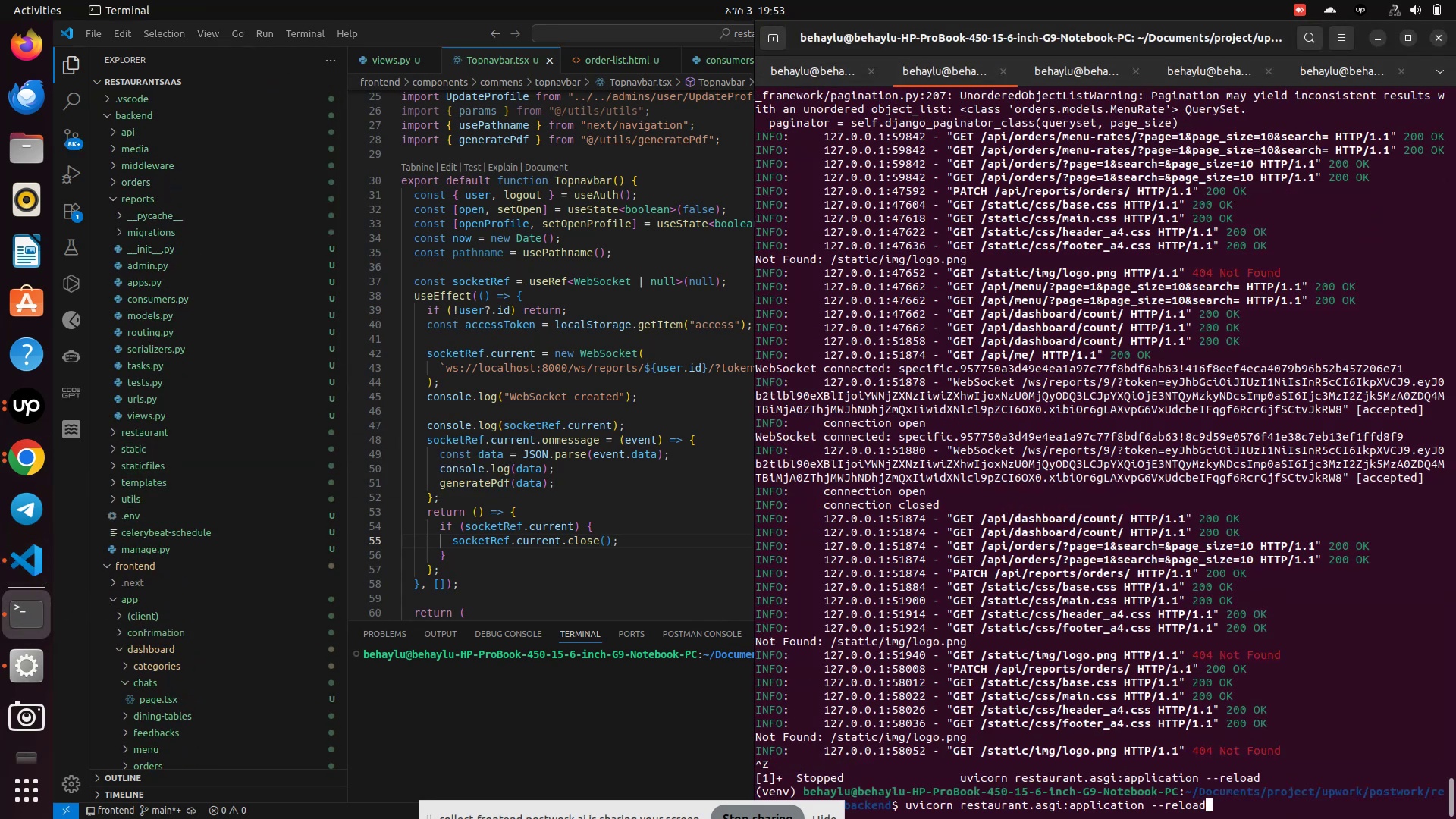 
key(ArrowUp)
 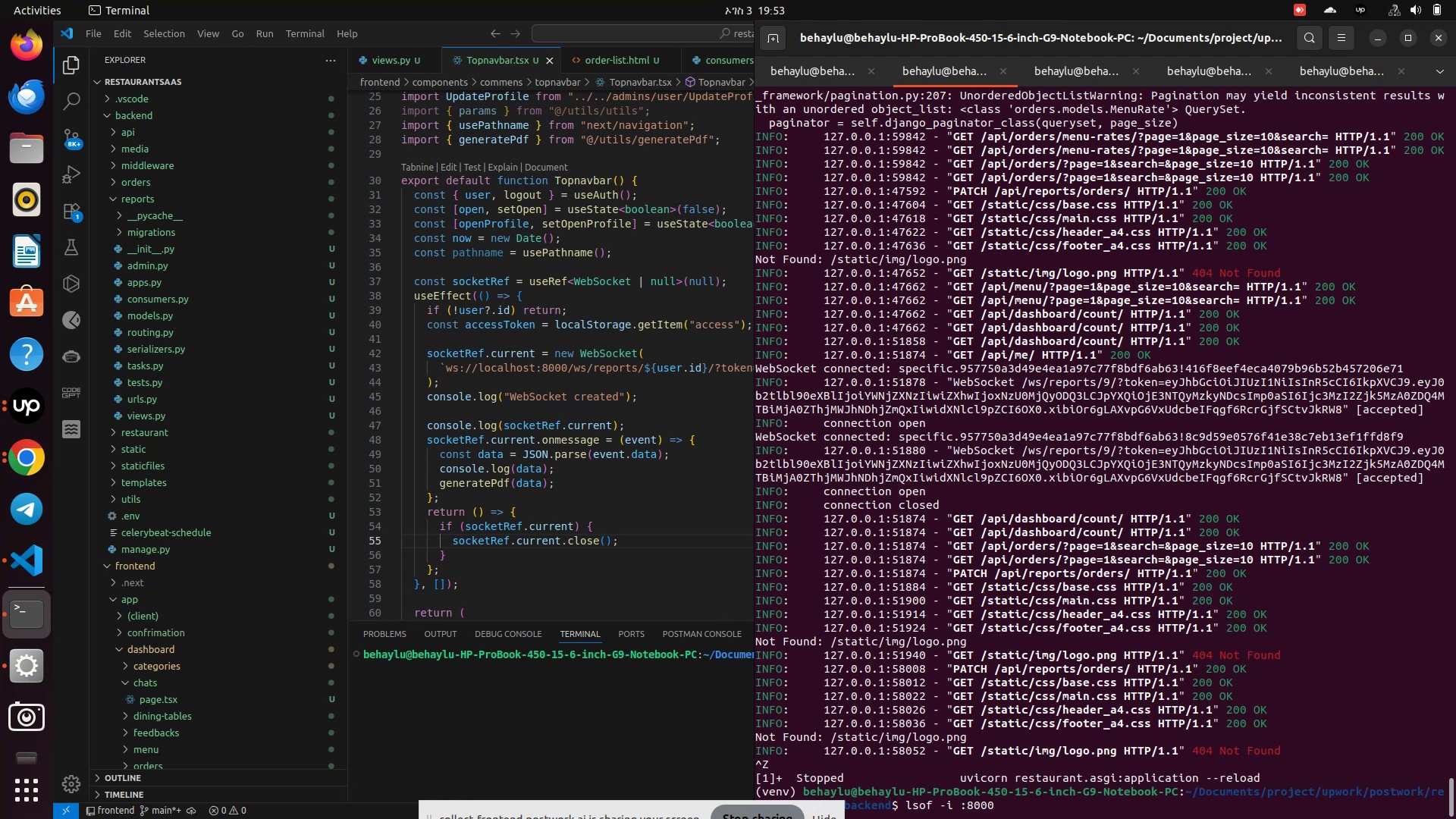 
key(ArrowUp)
 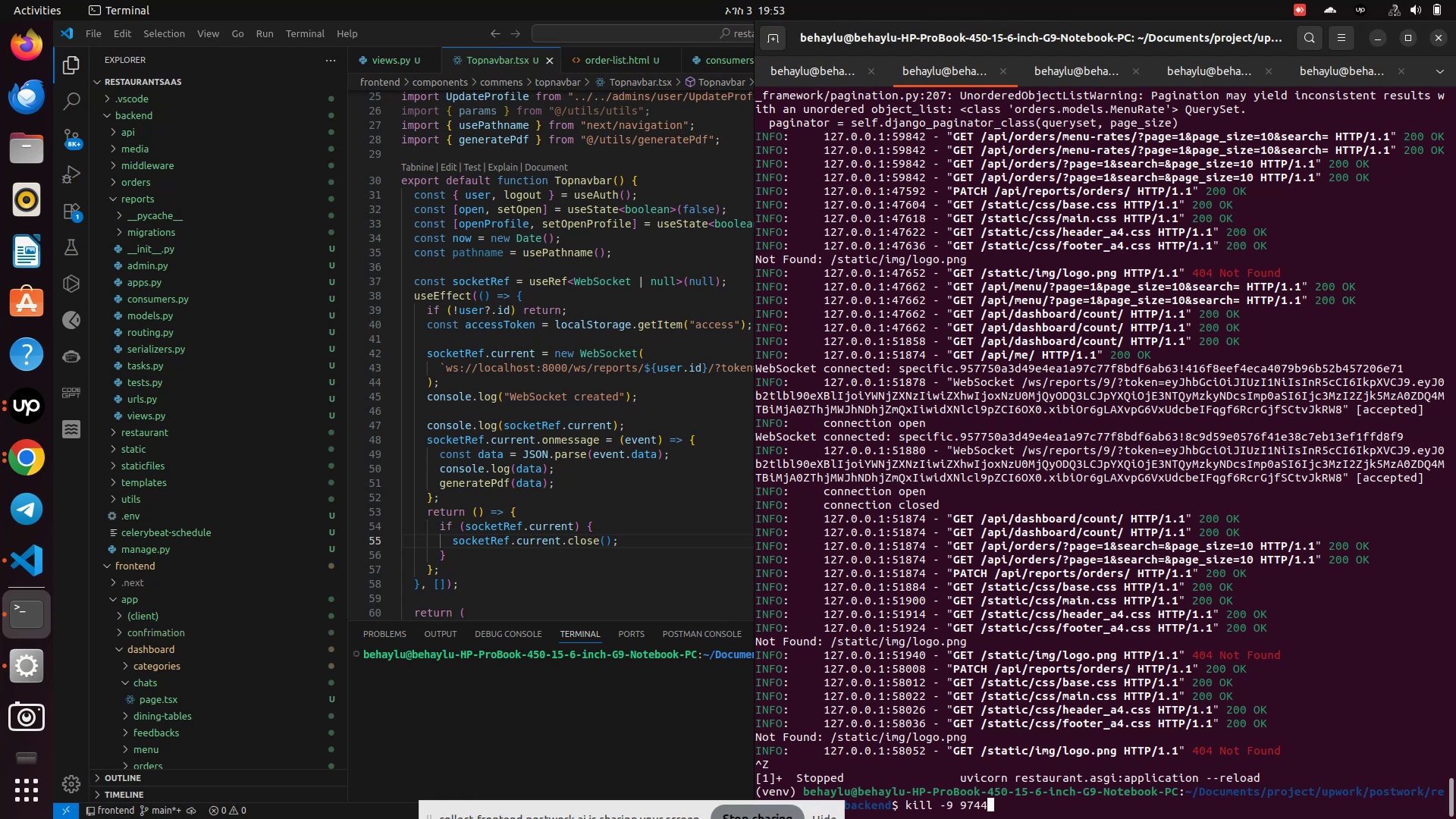 
key(ArrowDown)
 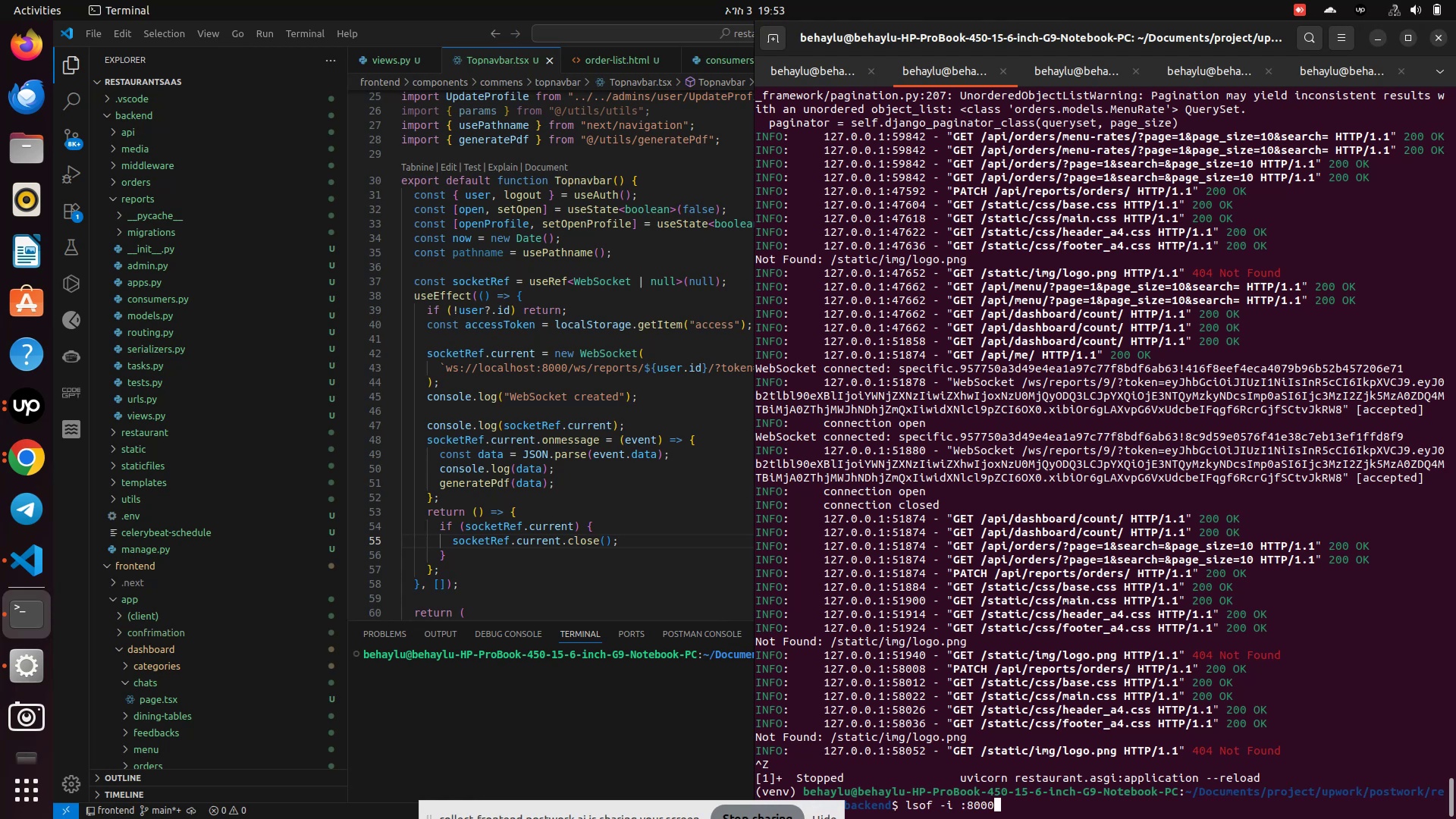 
key(Enter)
 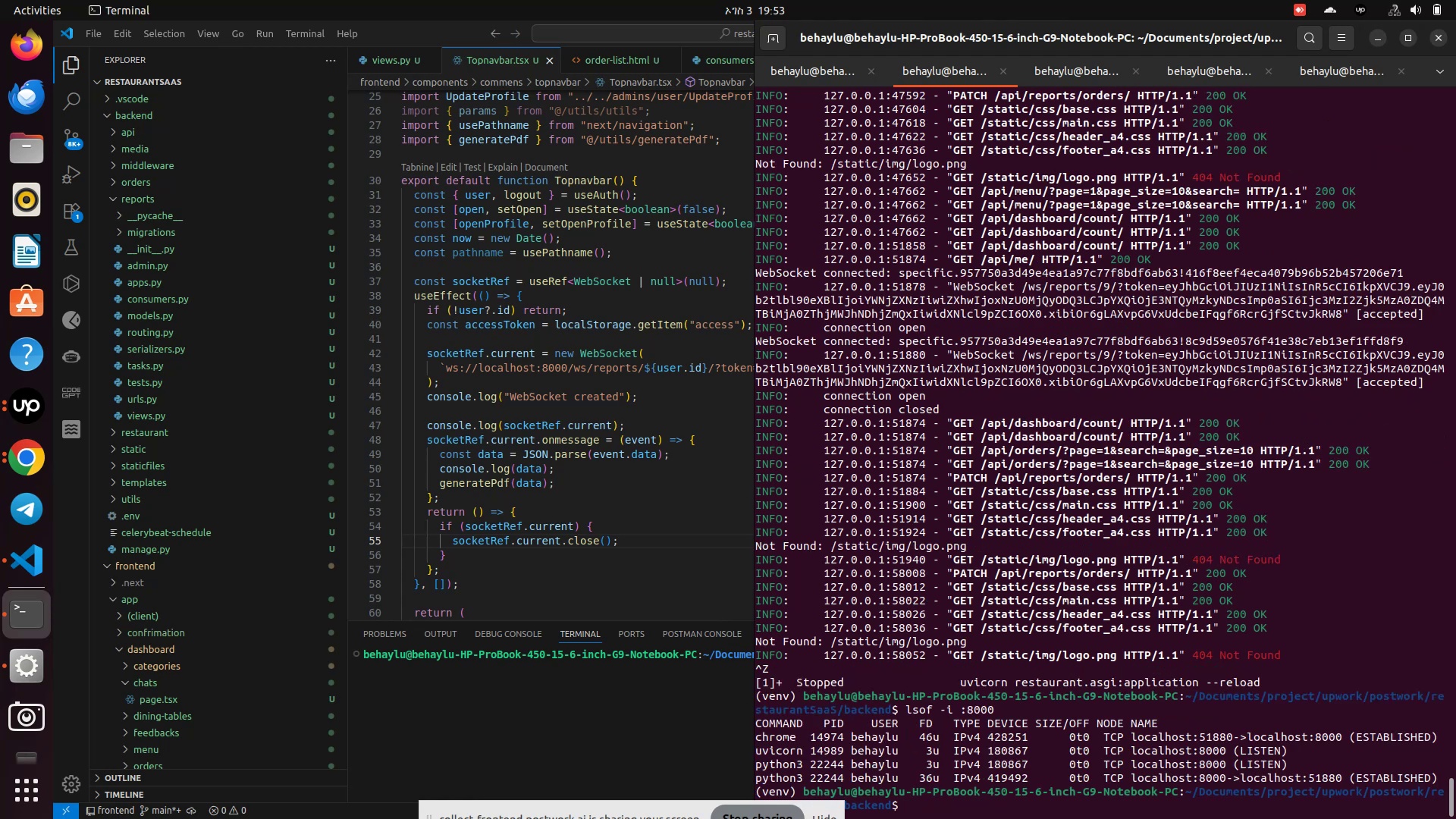 
type(kill -i 14974)
 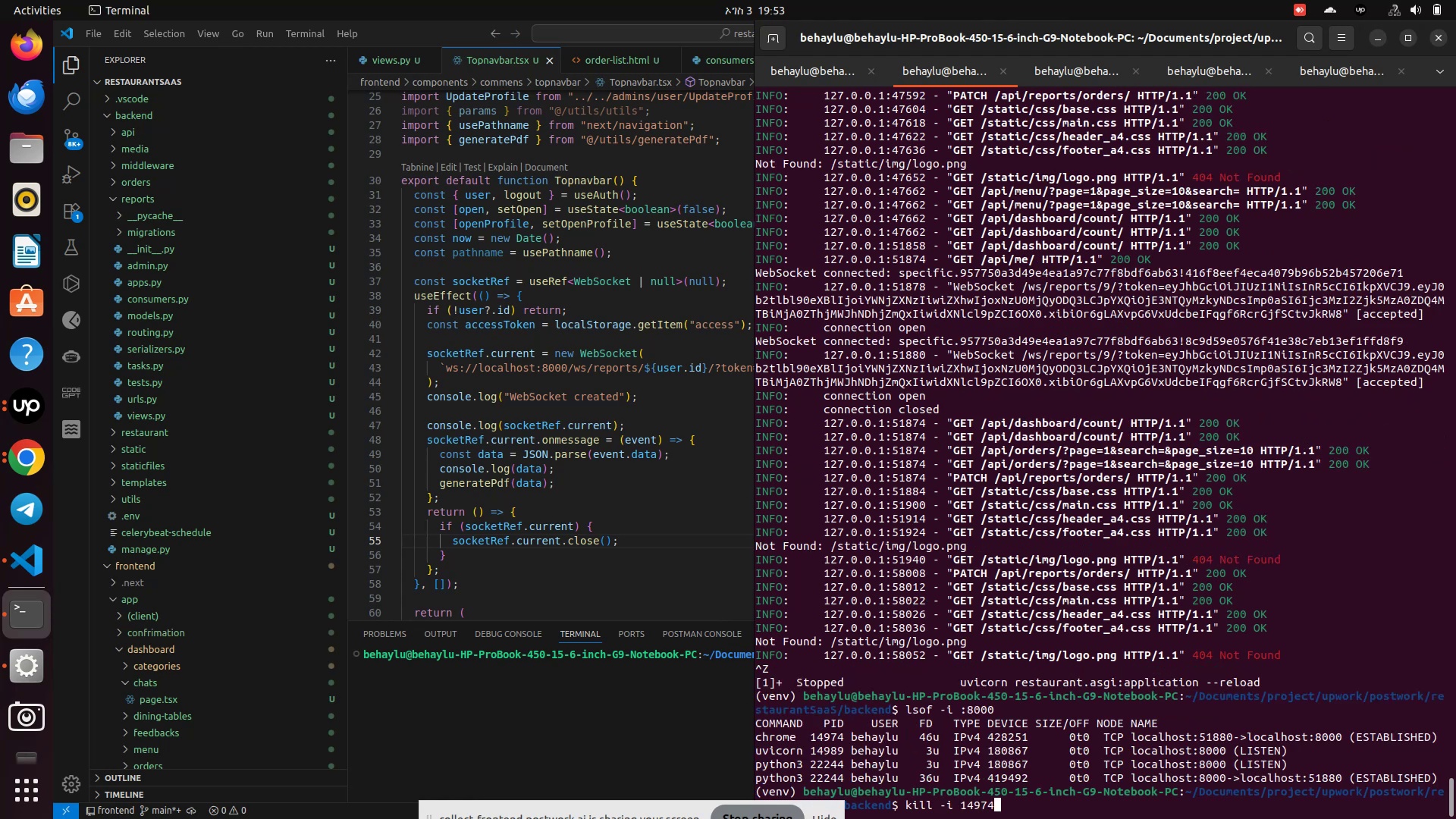 
key(Enter)
 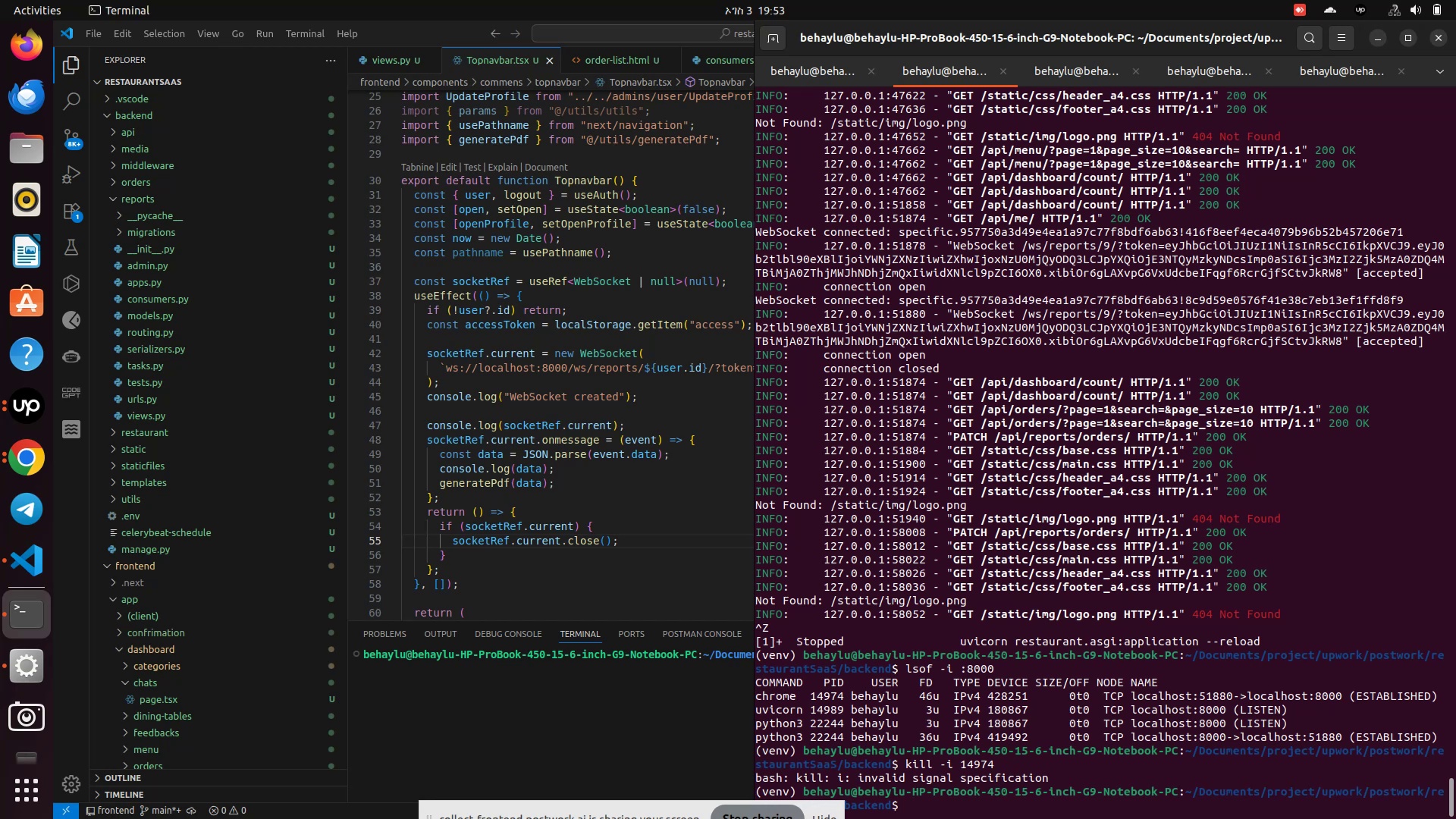 
key(ArrowUp)
 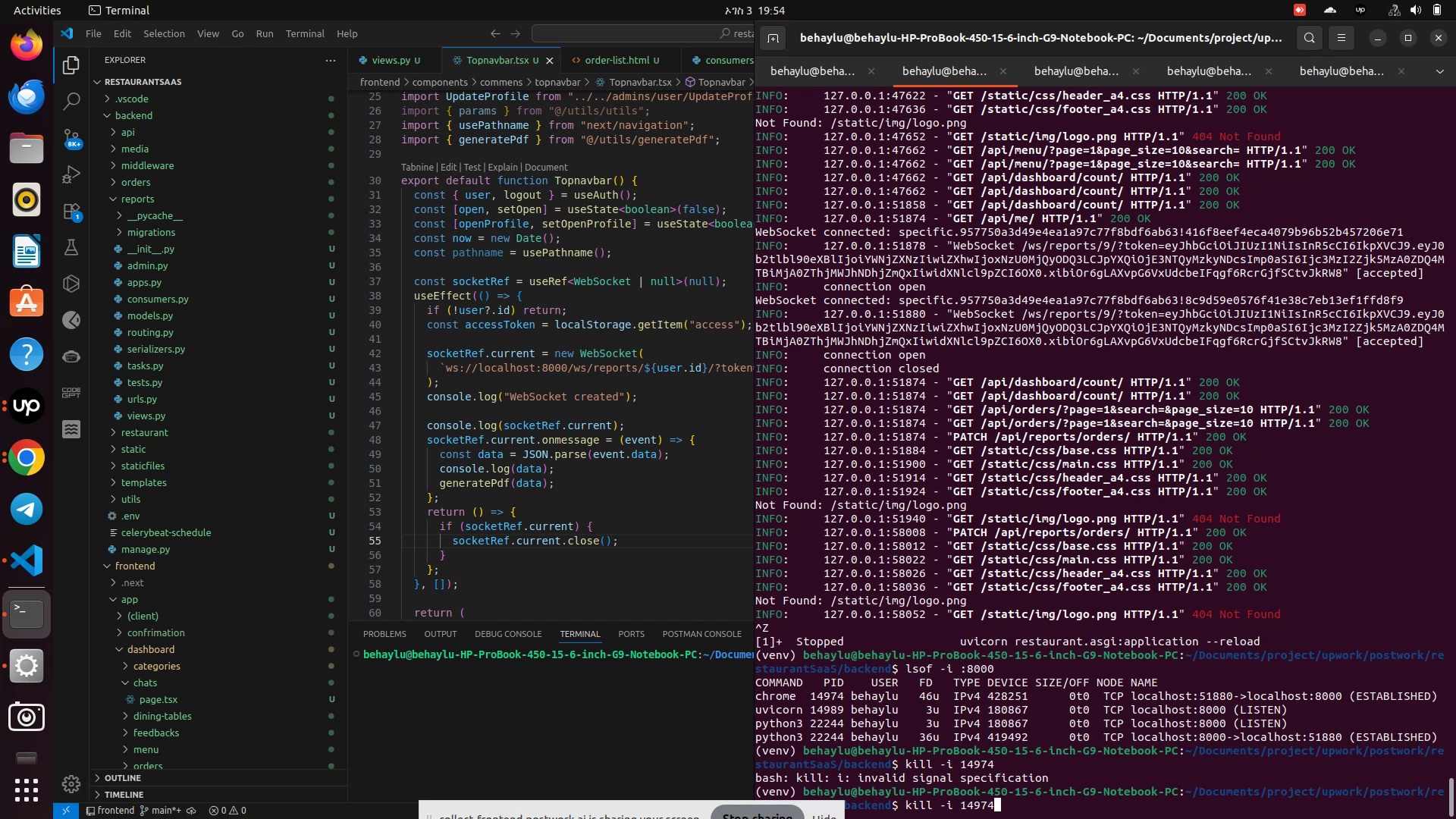 
key(ArrowLeft)
 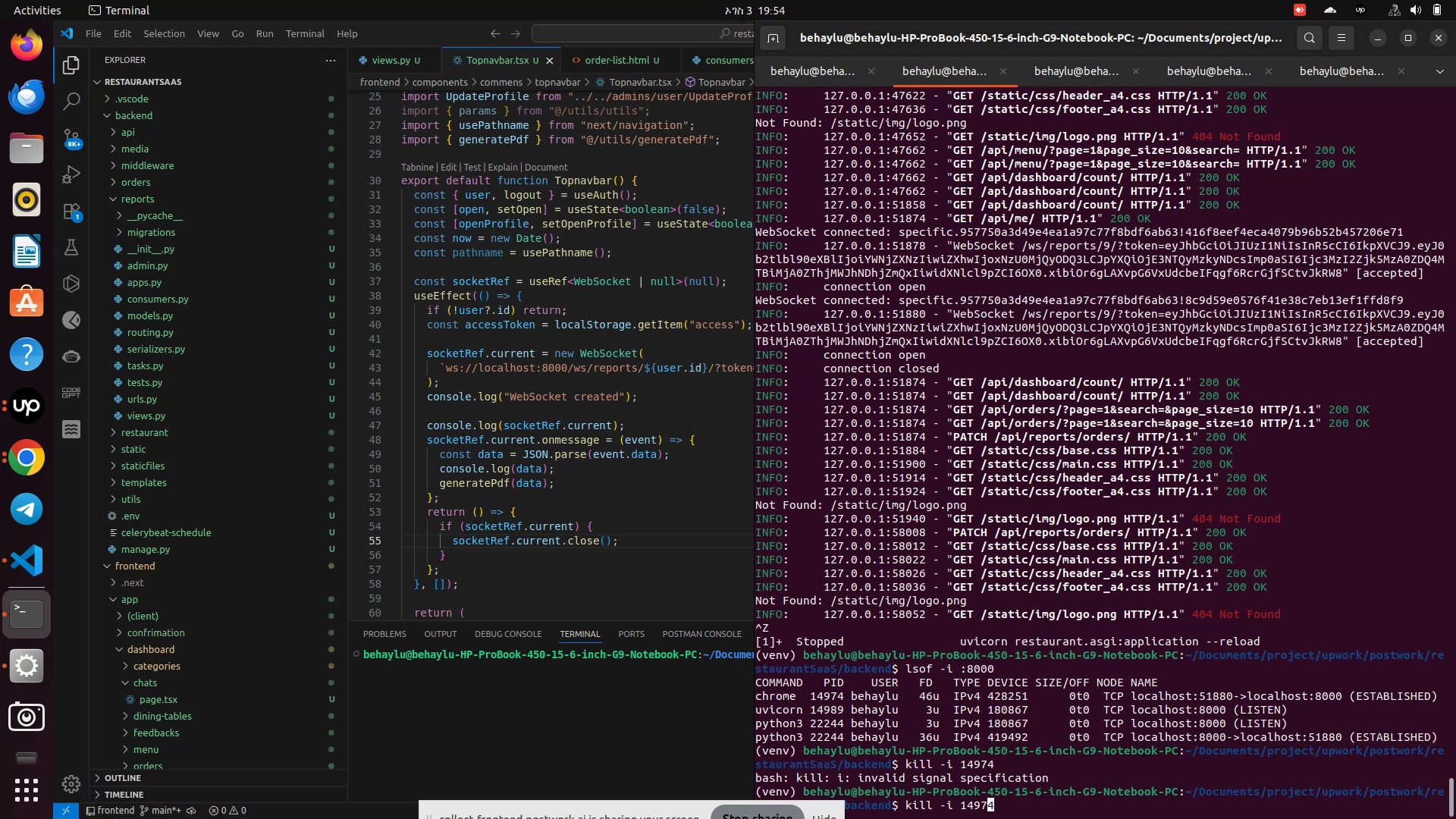 
key(ArrowLeft)
 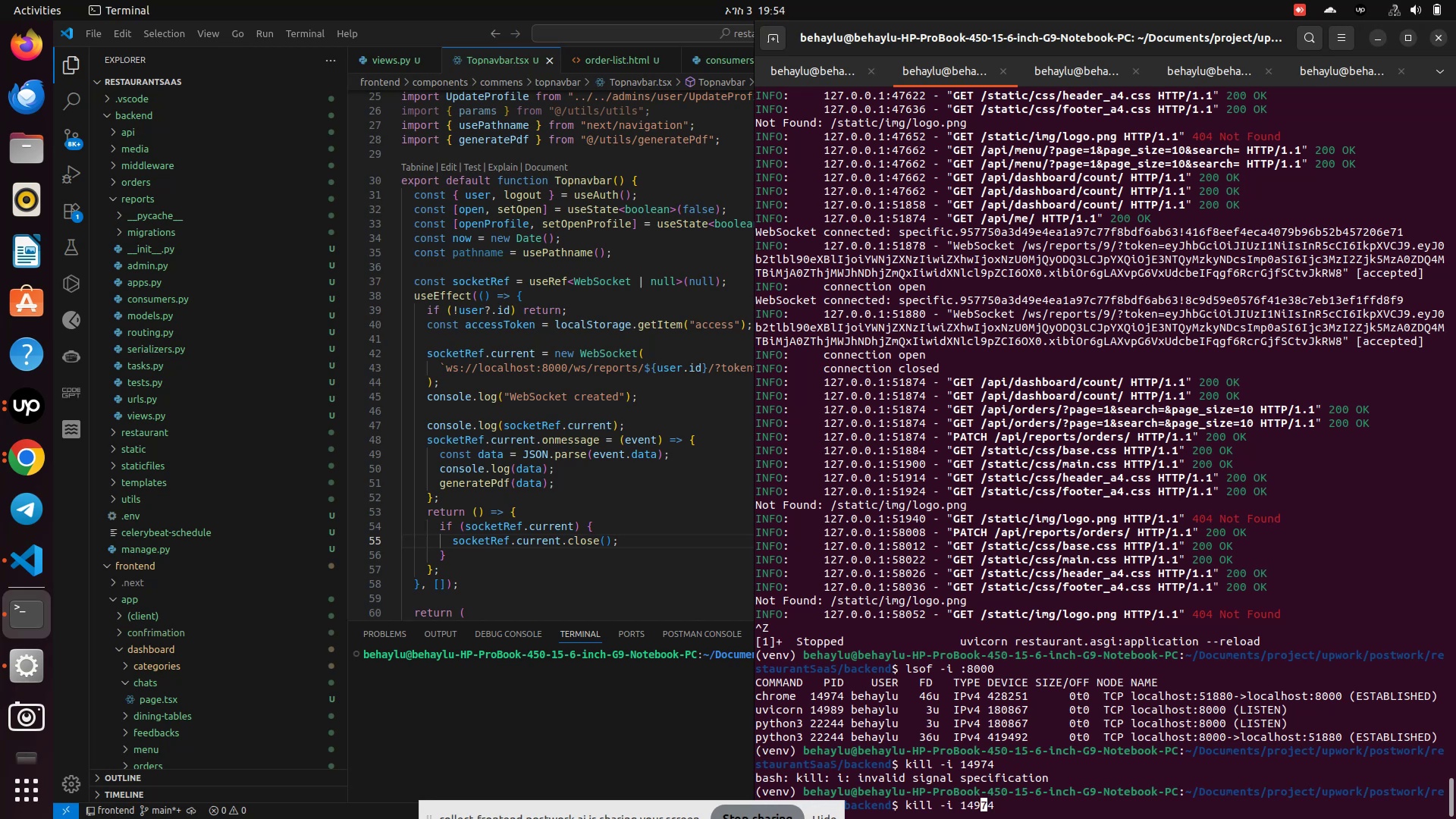 
key(ArrowLeft)
 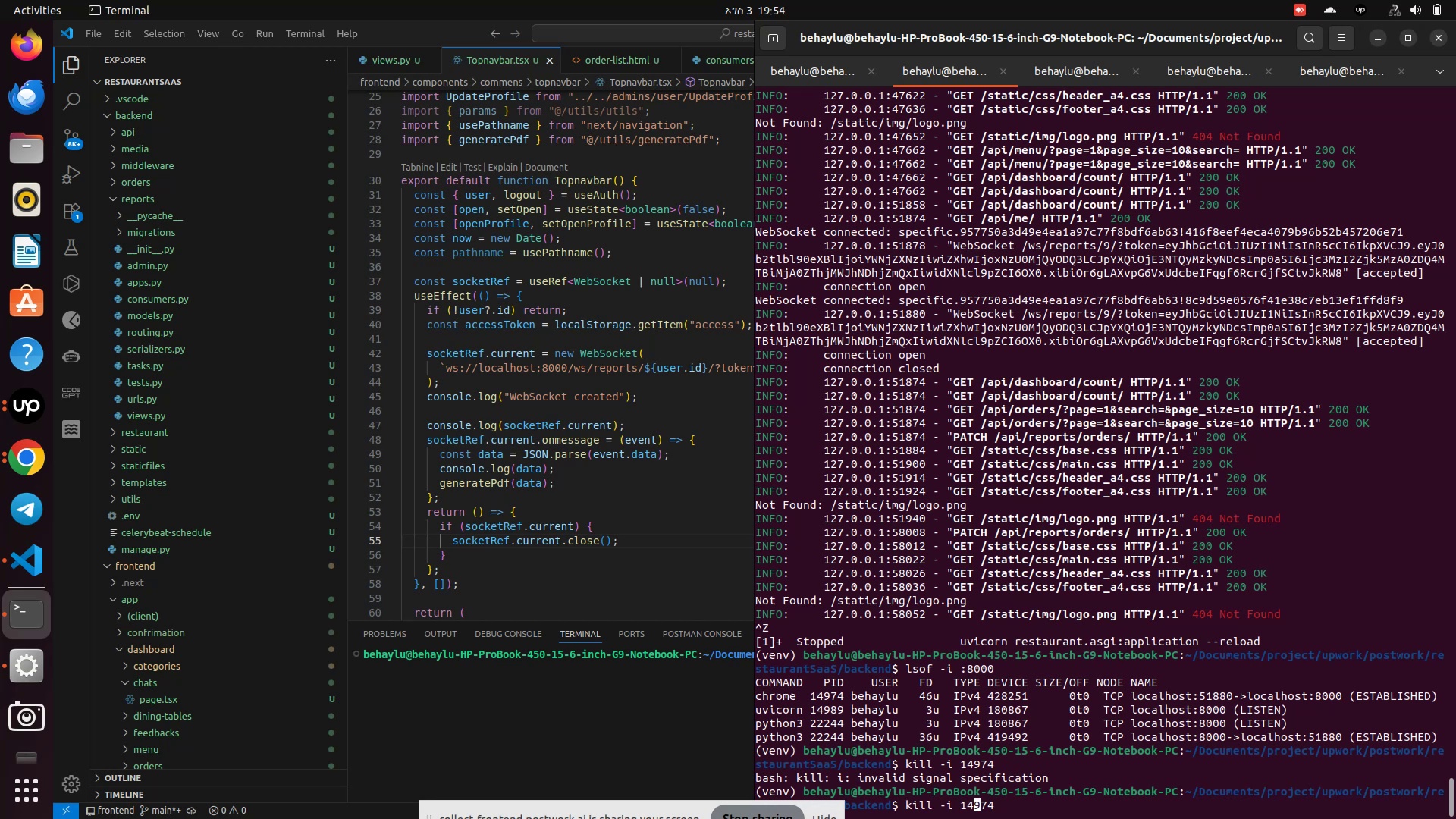 
key(ArrowLeft)
 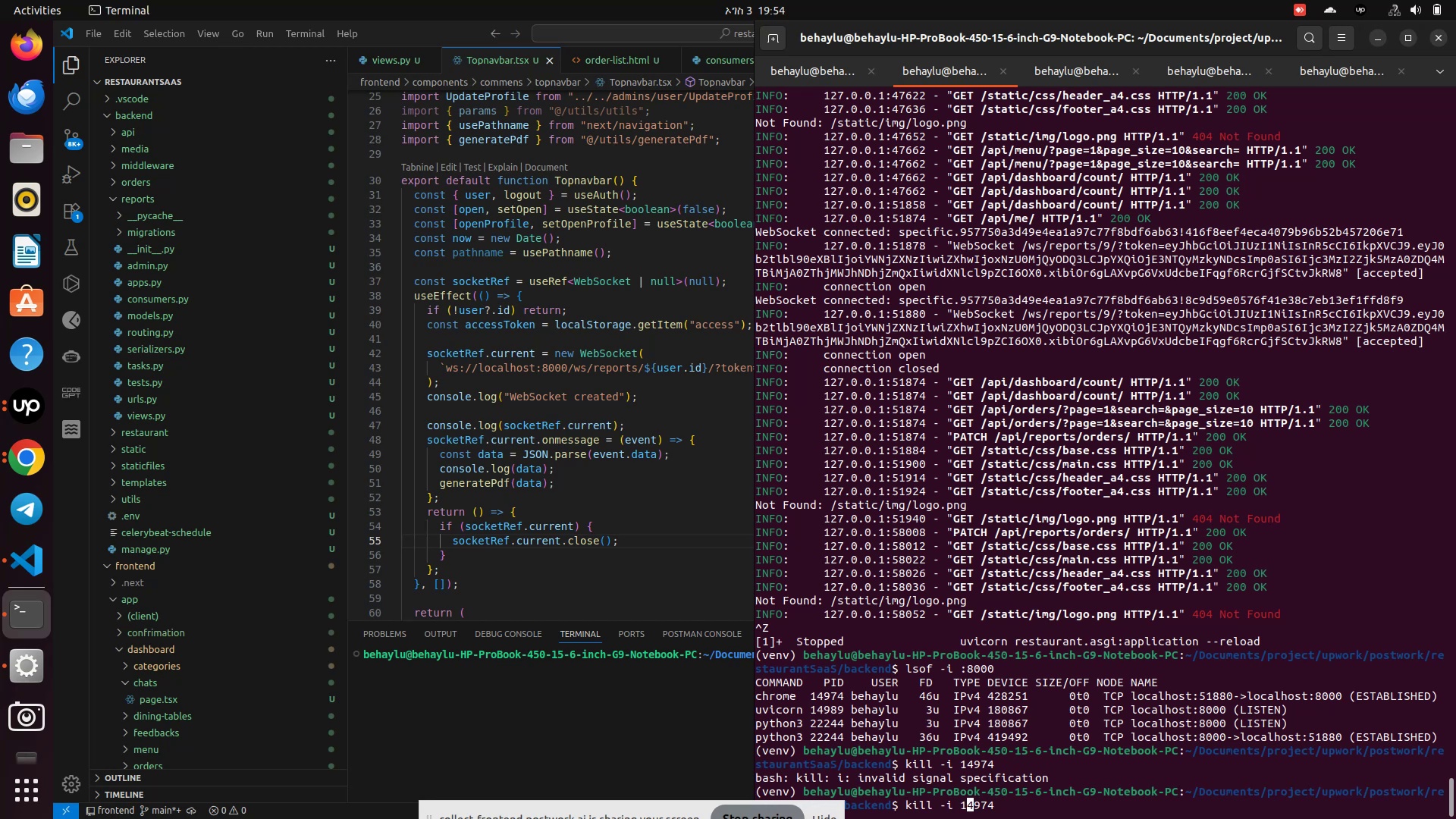 
key(ArrowLeft)
 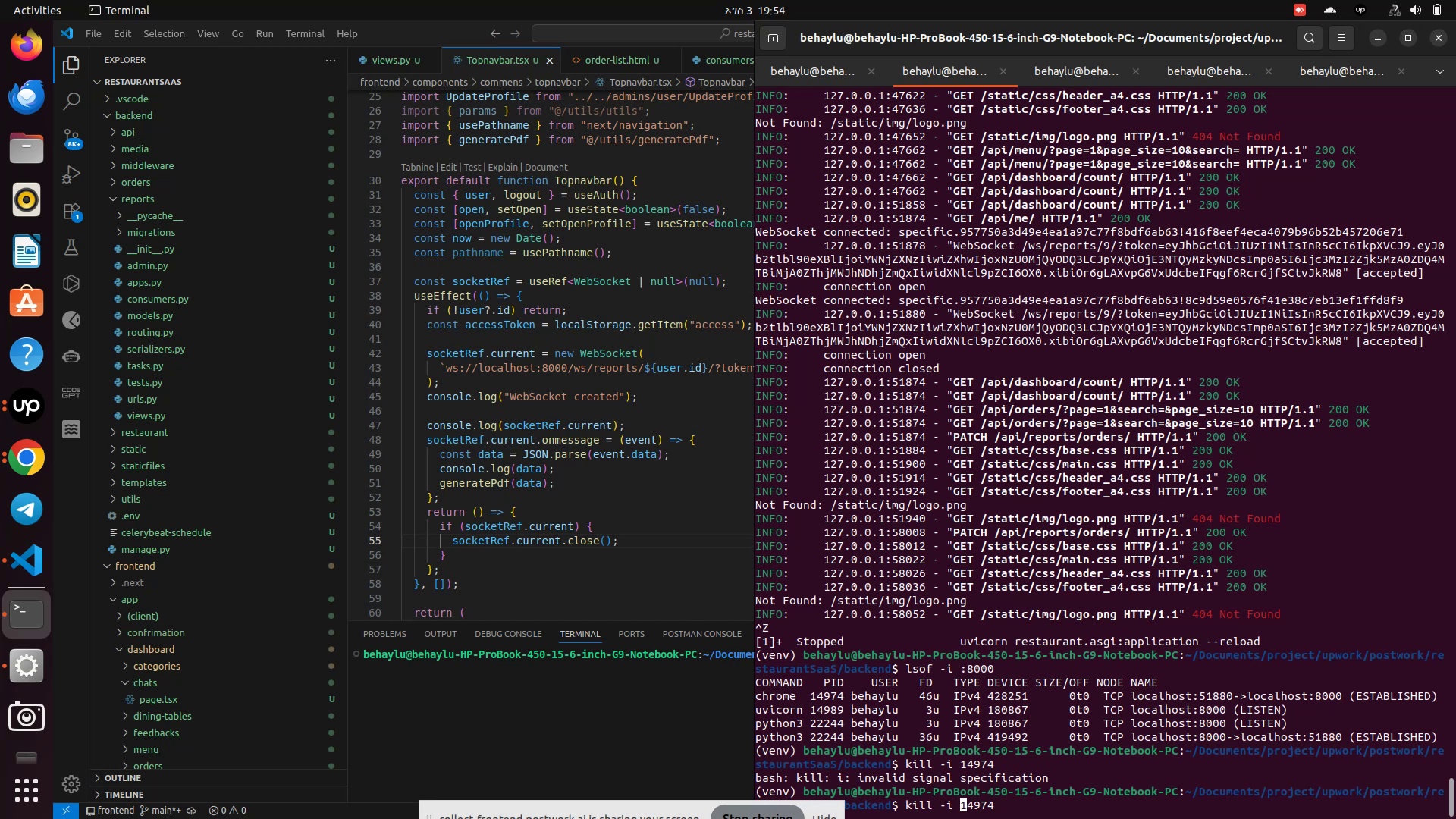 
key(ArrowLeft)
 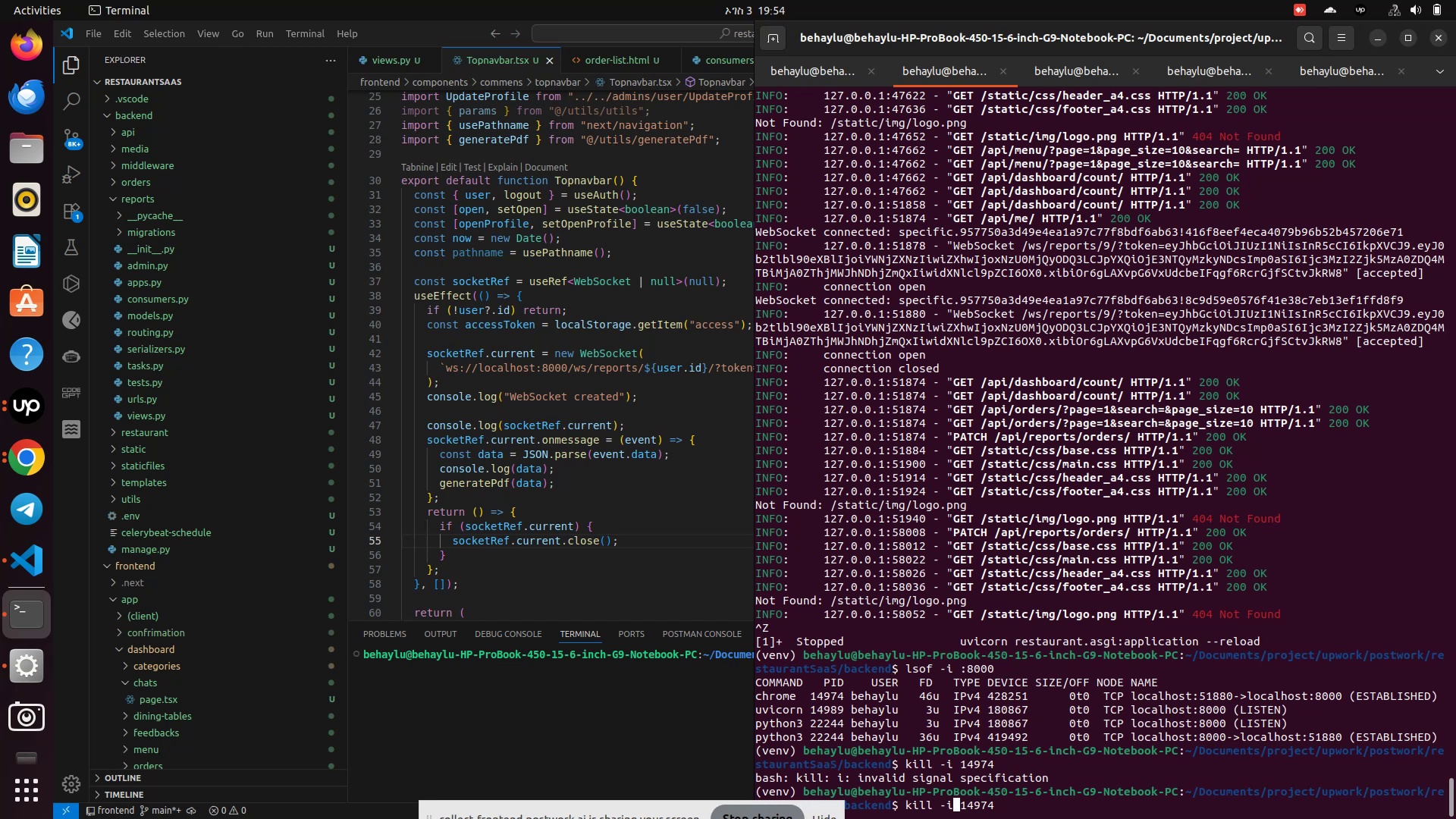 
key(Backspace)
 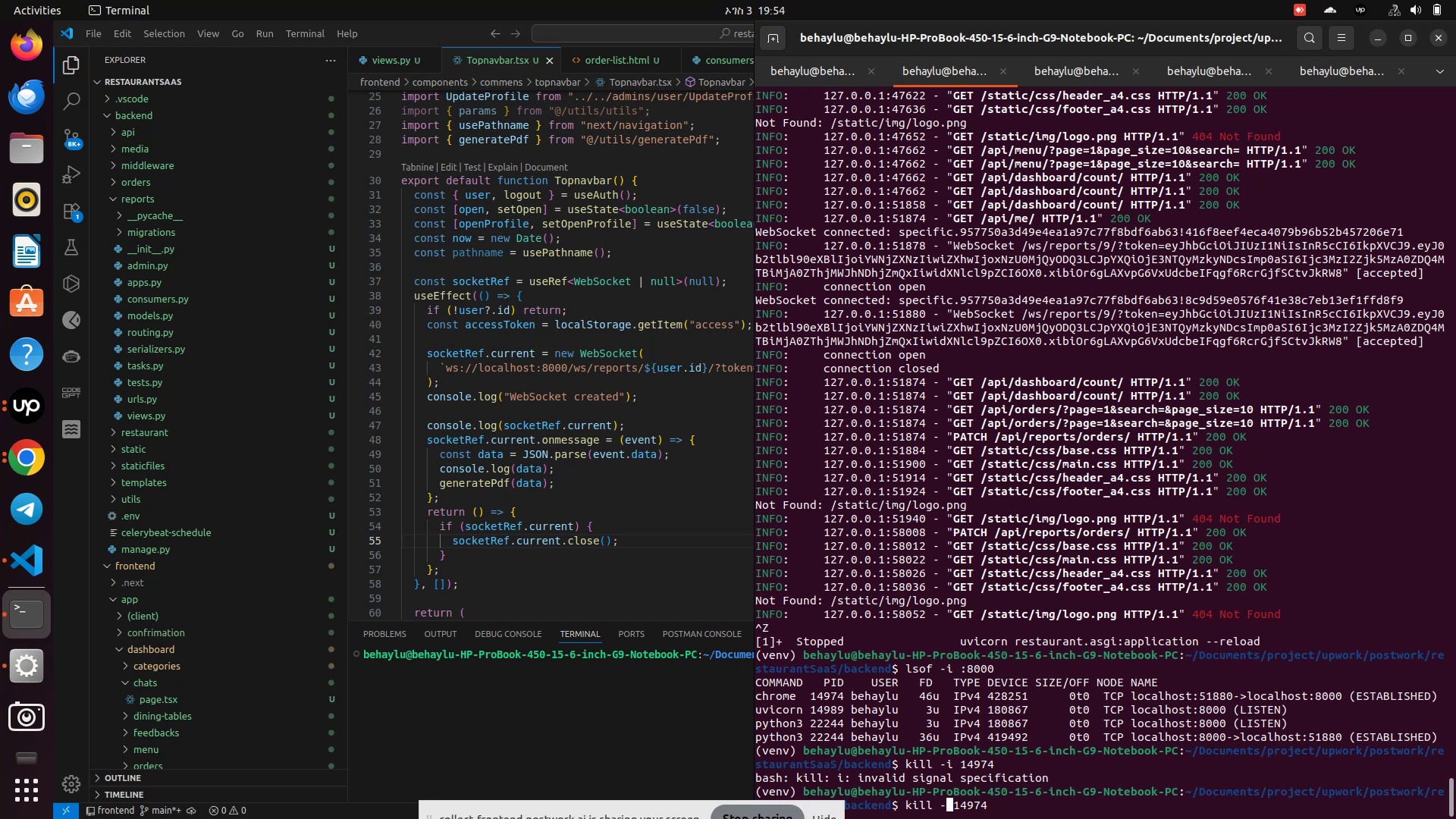 
key(9)
 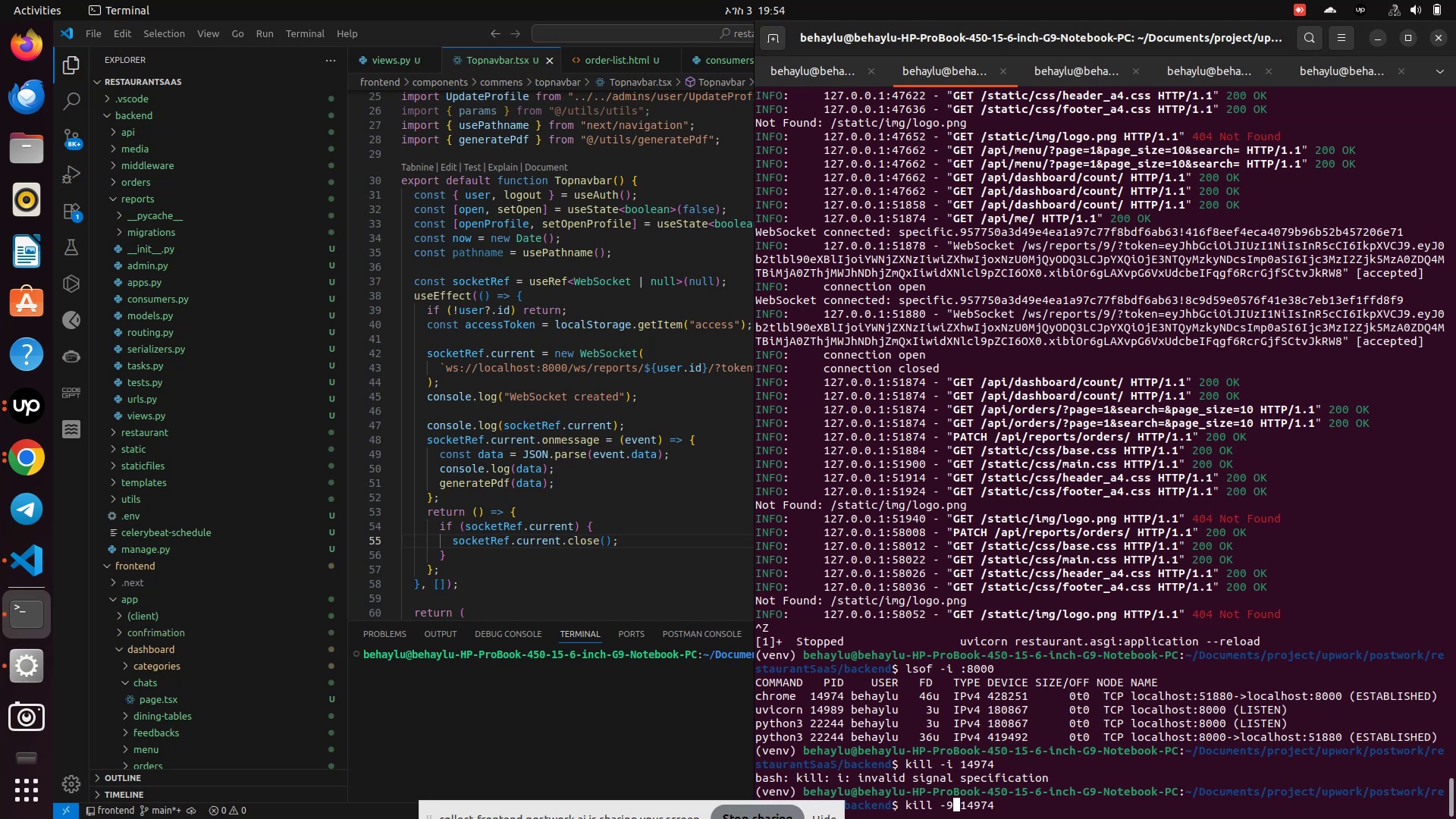 
key(Enter)
 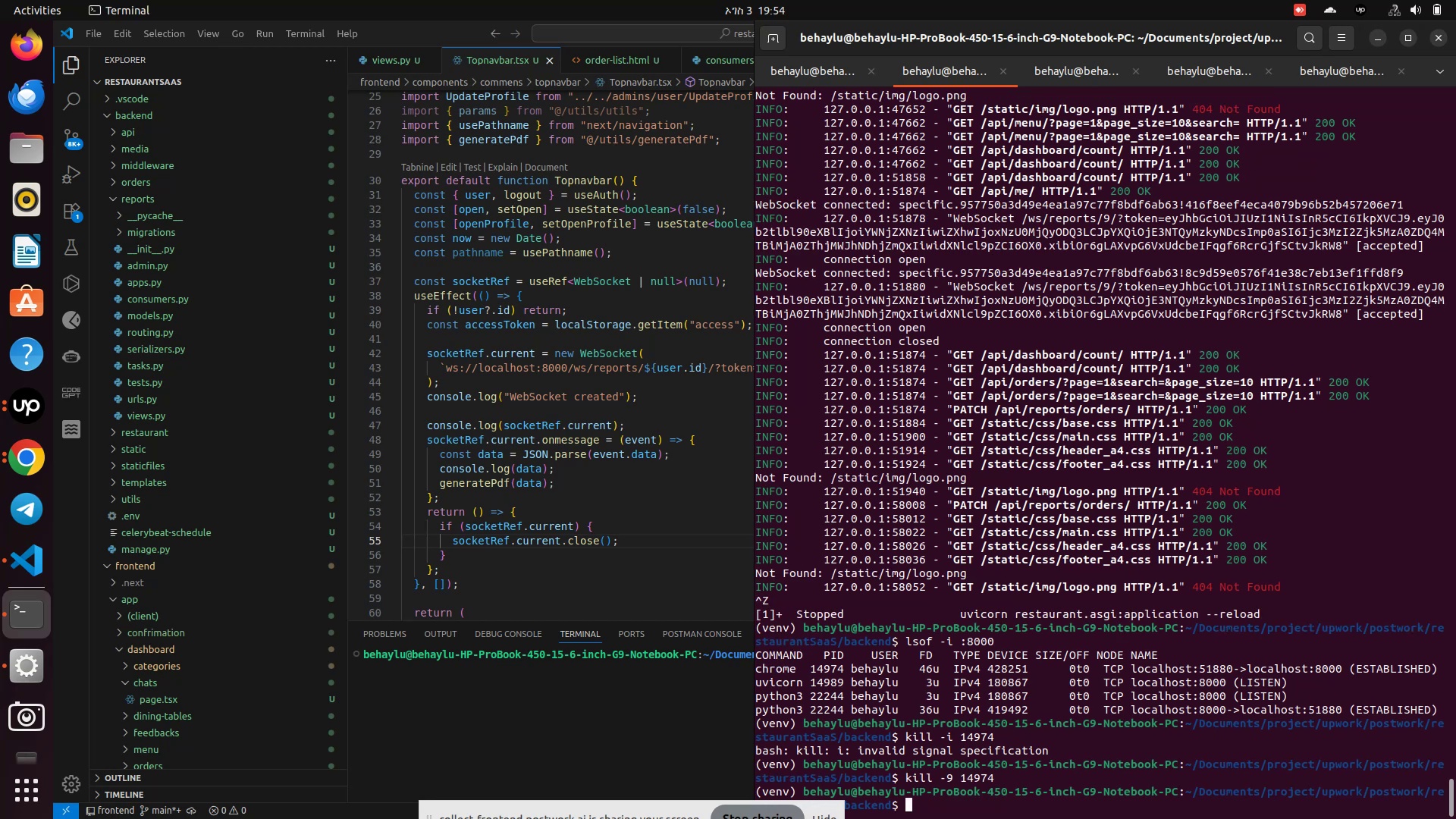 
key(ArrowUp)
 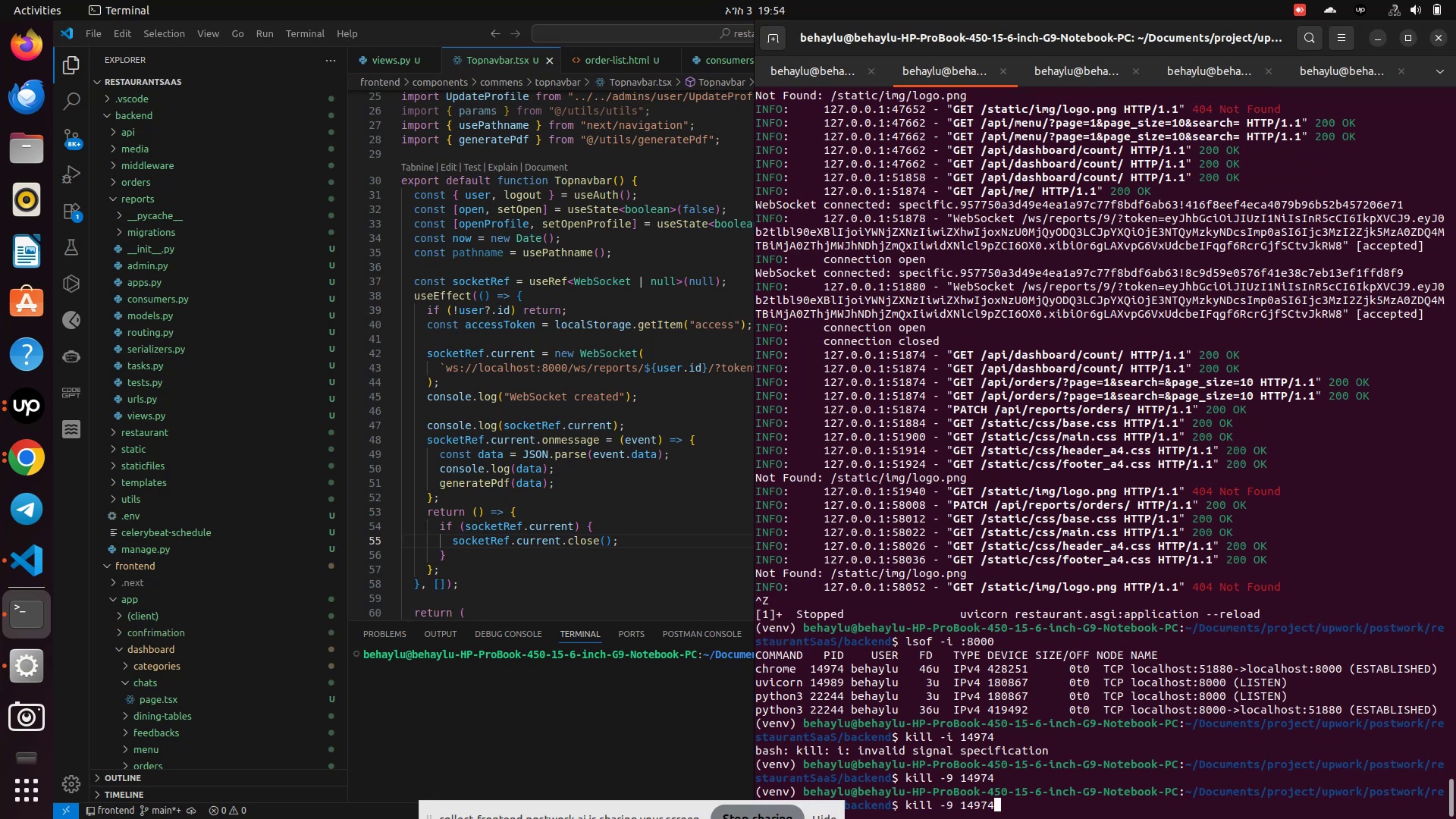 
key(ArrowUp)
 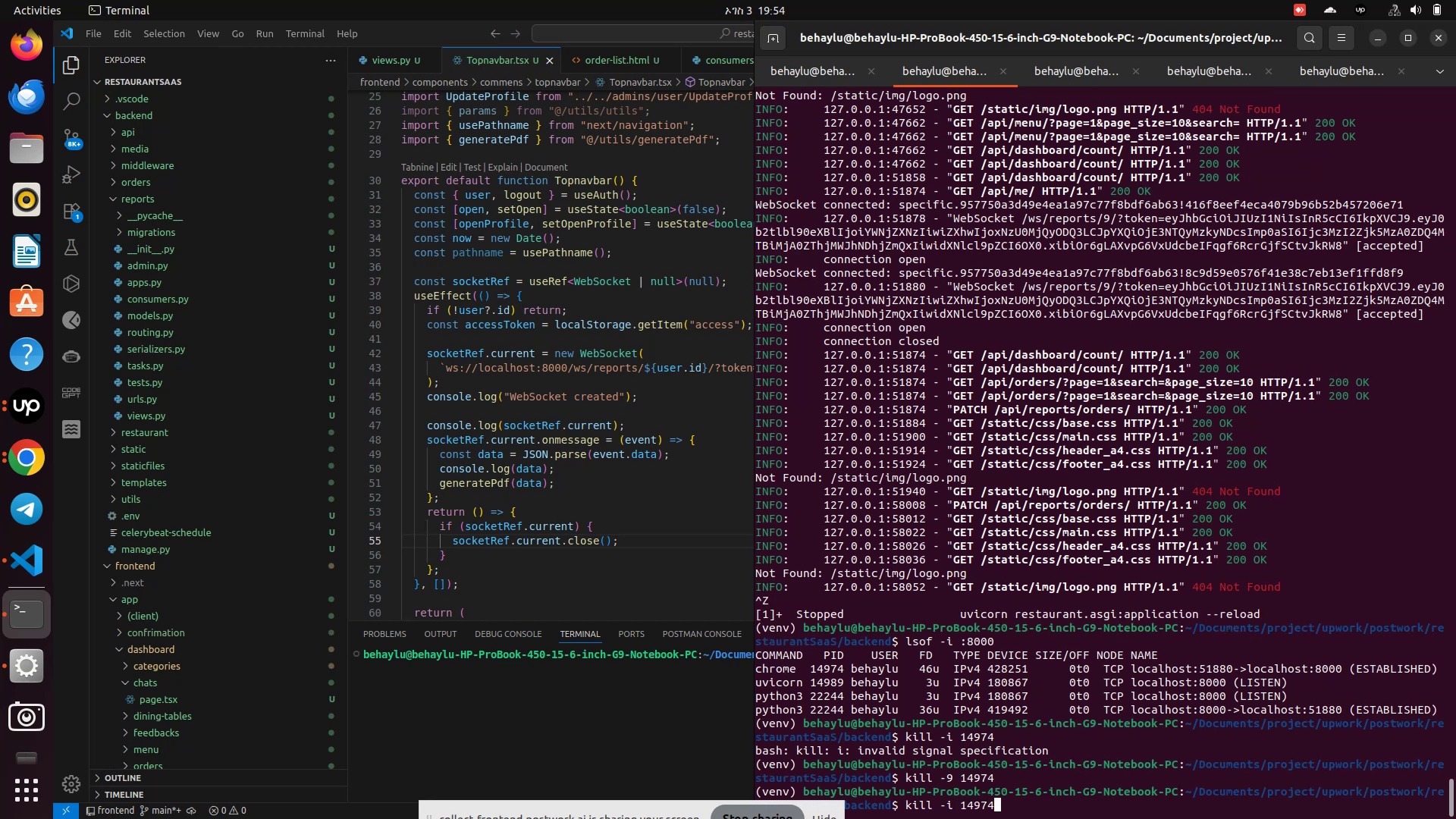 
key(ArrowUp)
 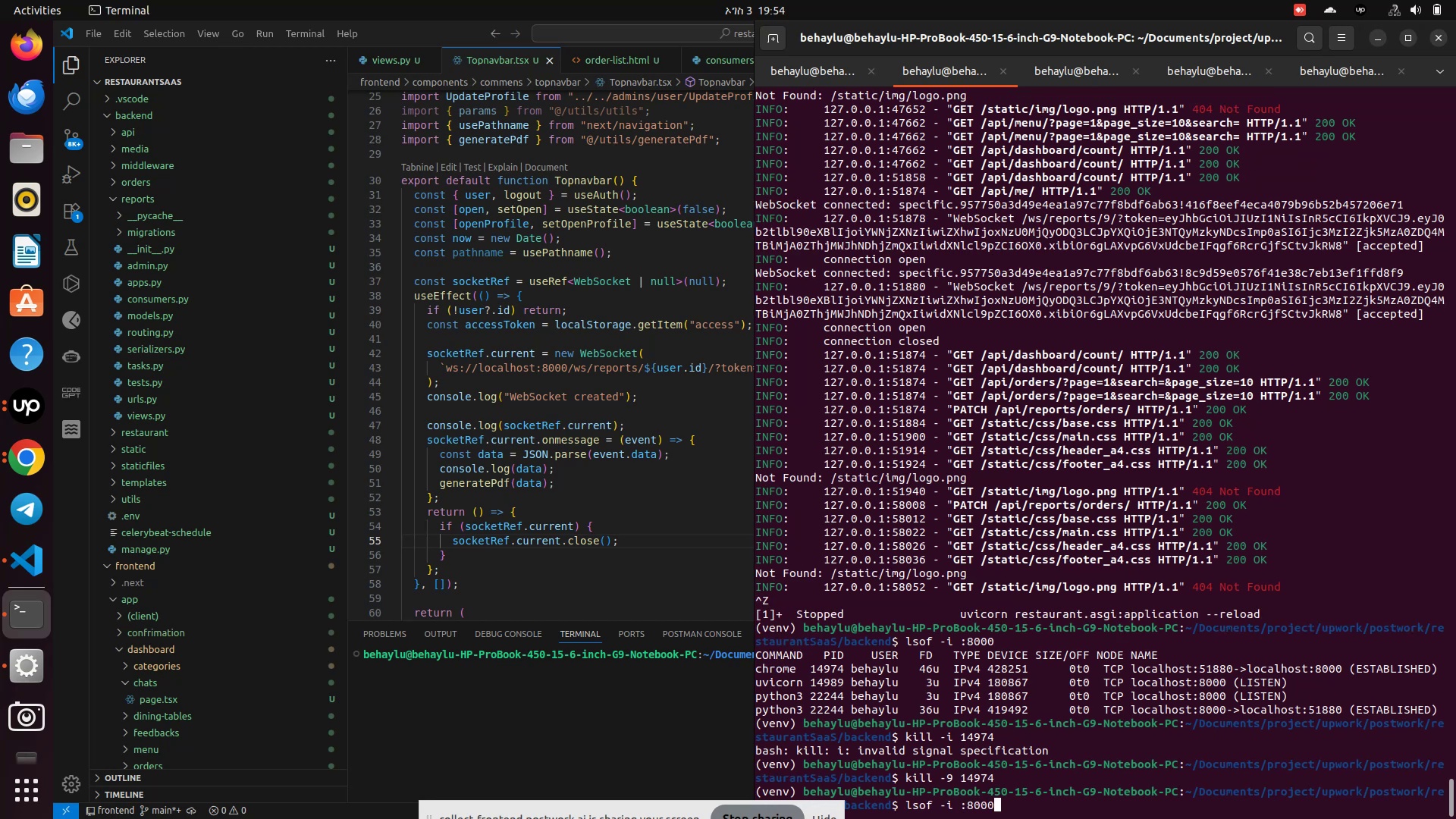 
key(ArrowUp)
 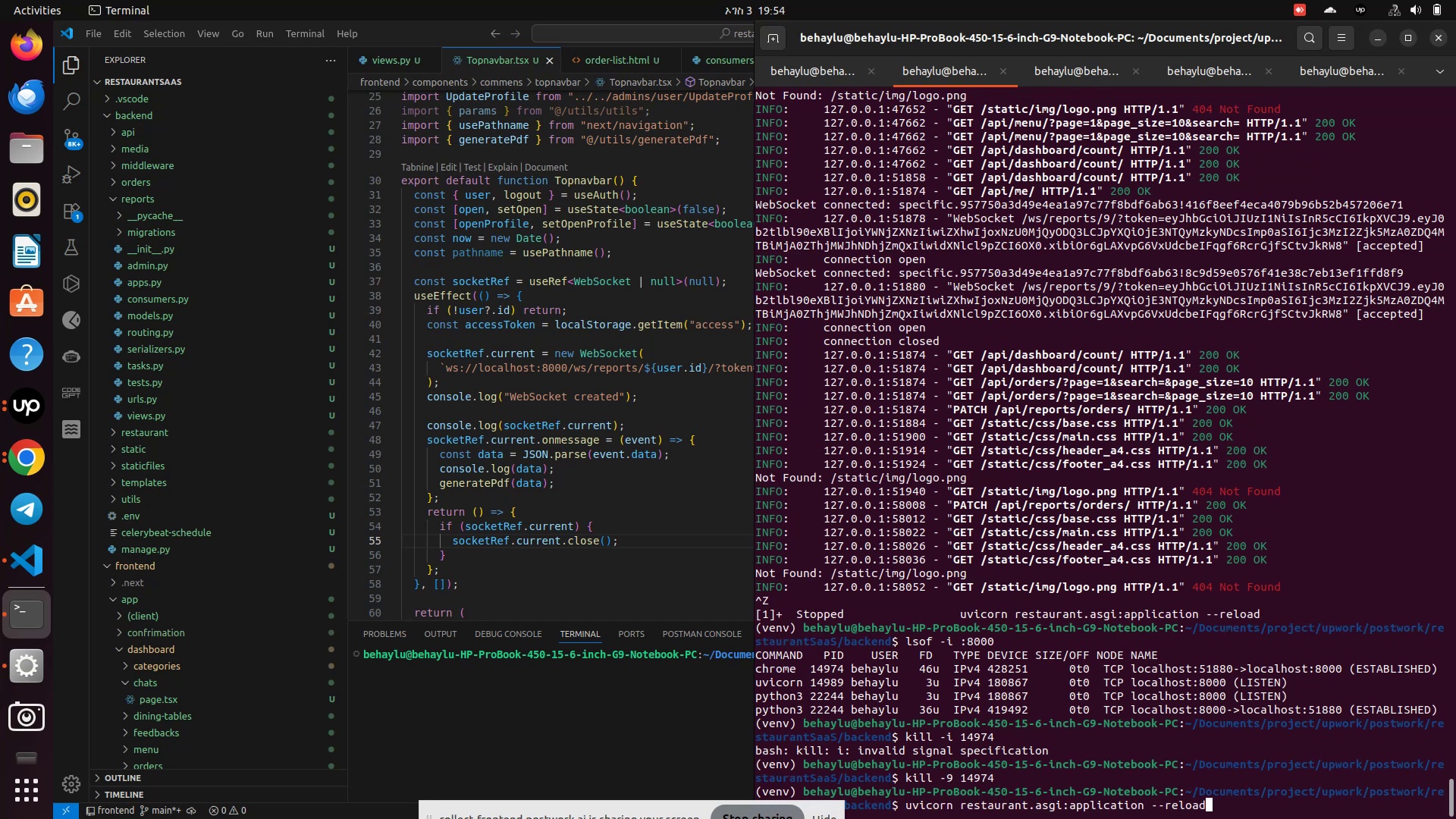 
key(Enter)
 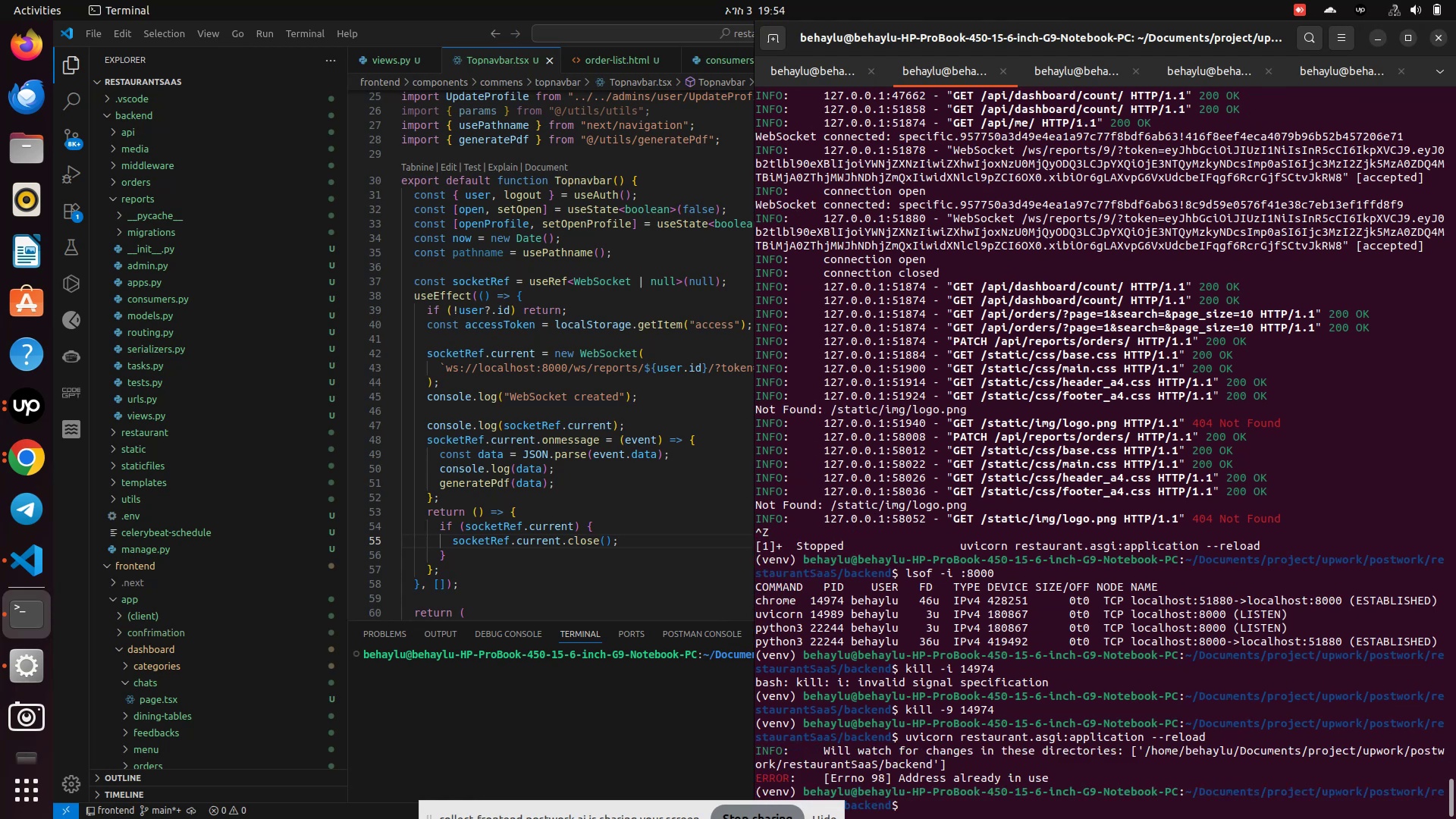 
key(ArrowUp)
 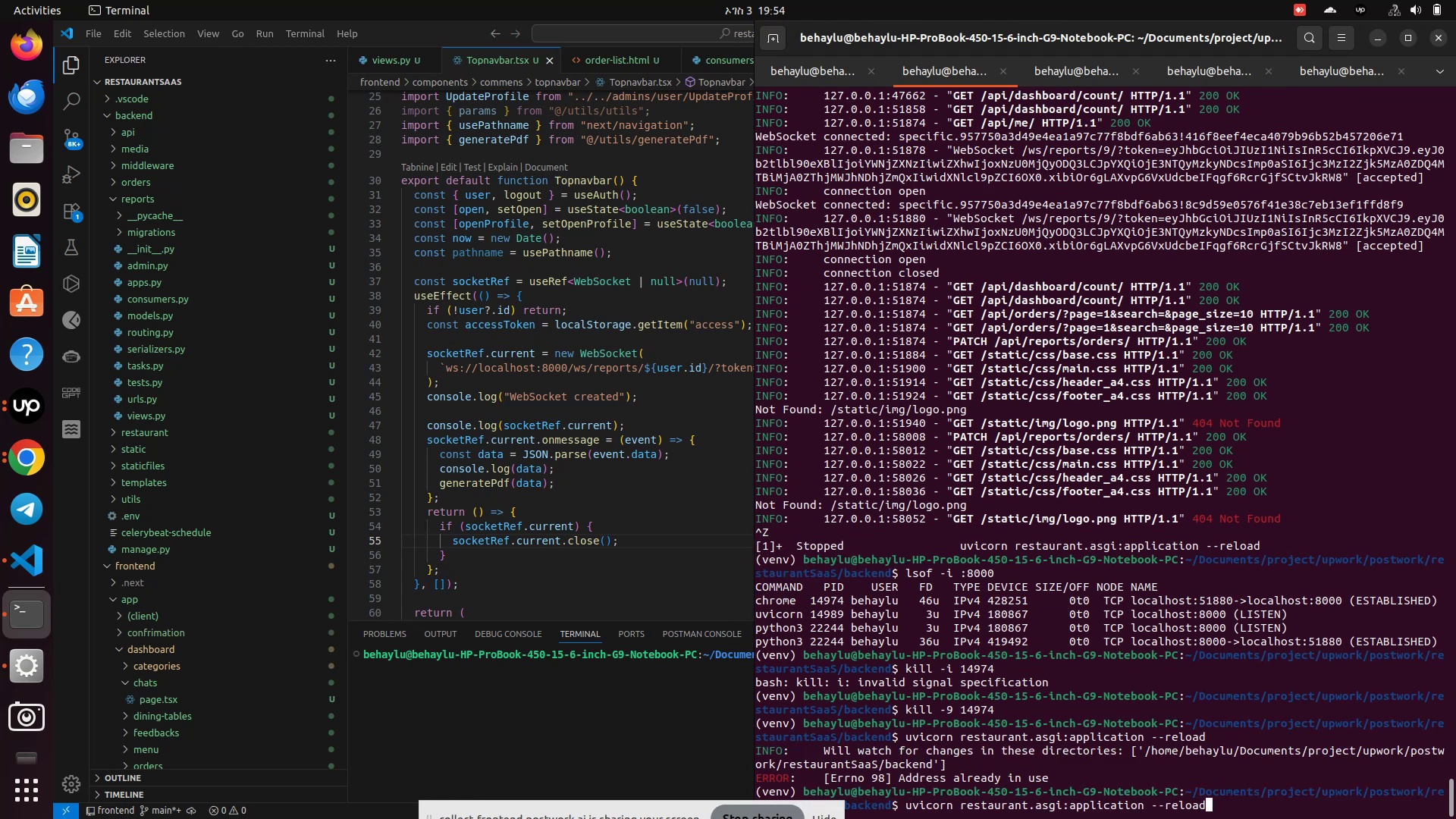 
key(ArrowUp)
 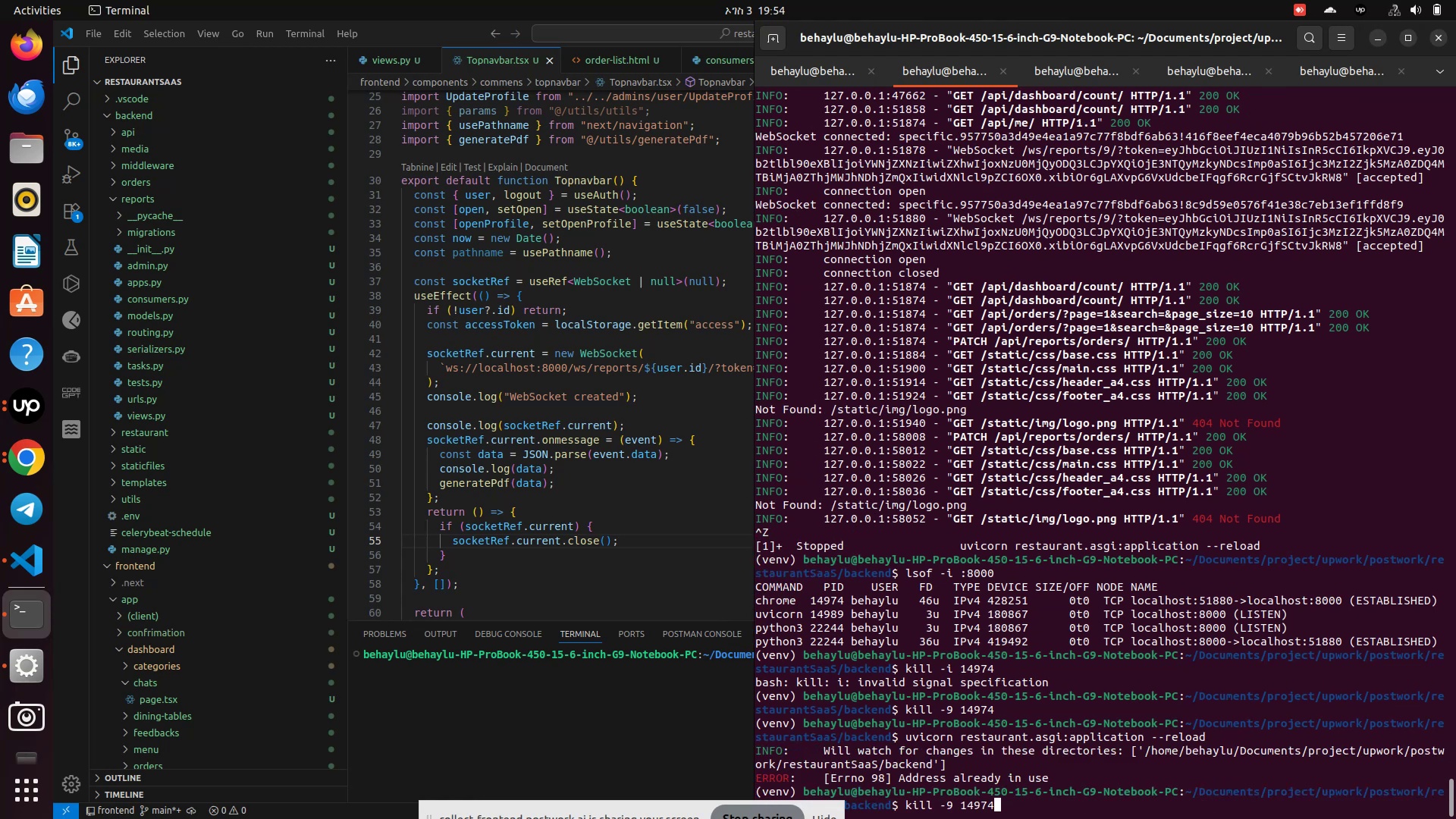 
key(Enter)
 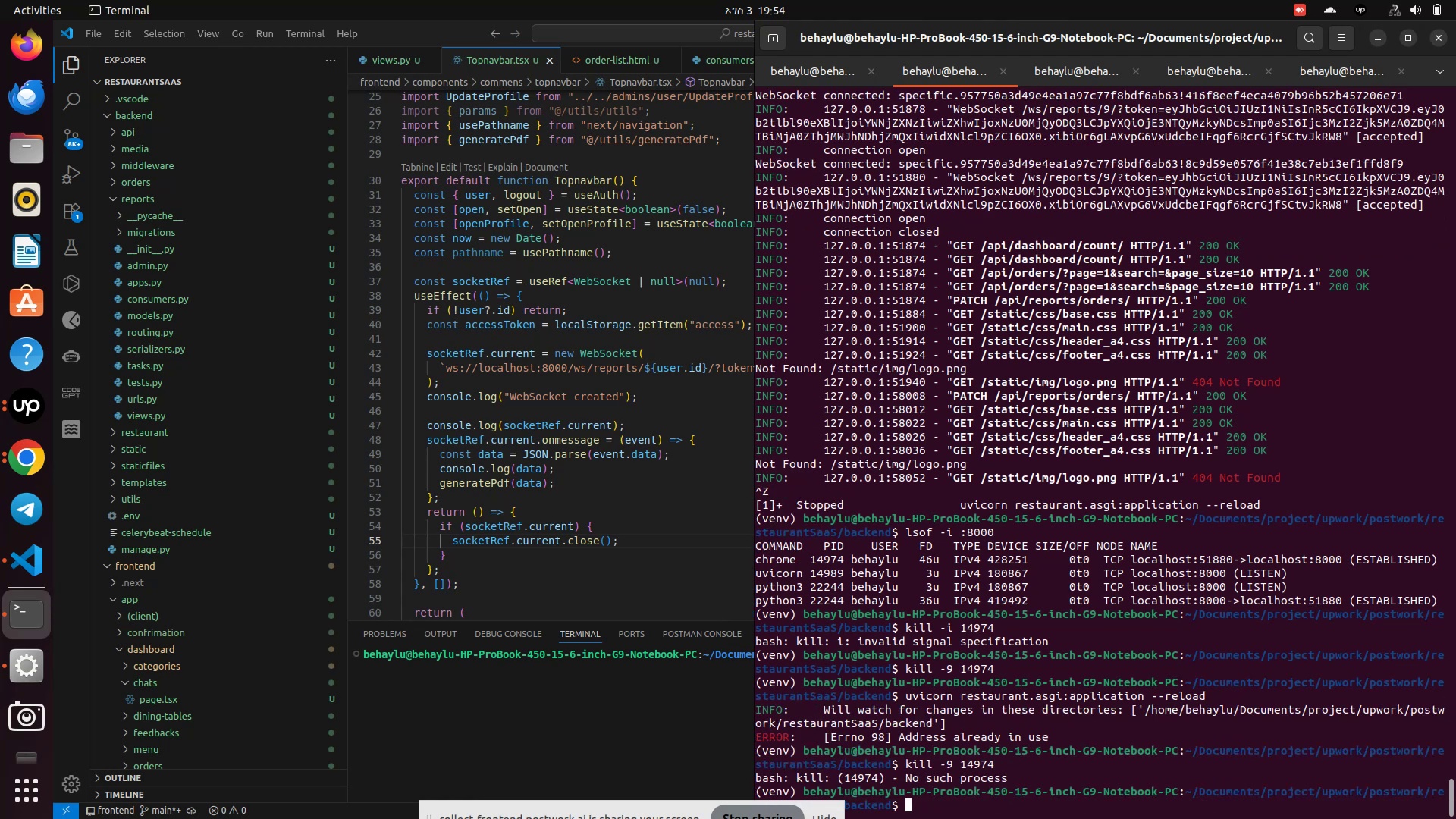 
key(ArrowUp)
 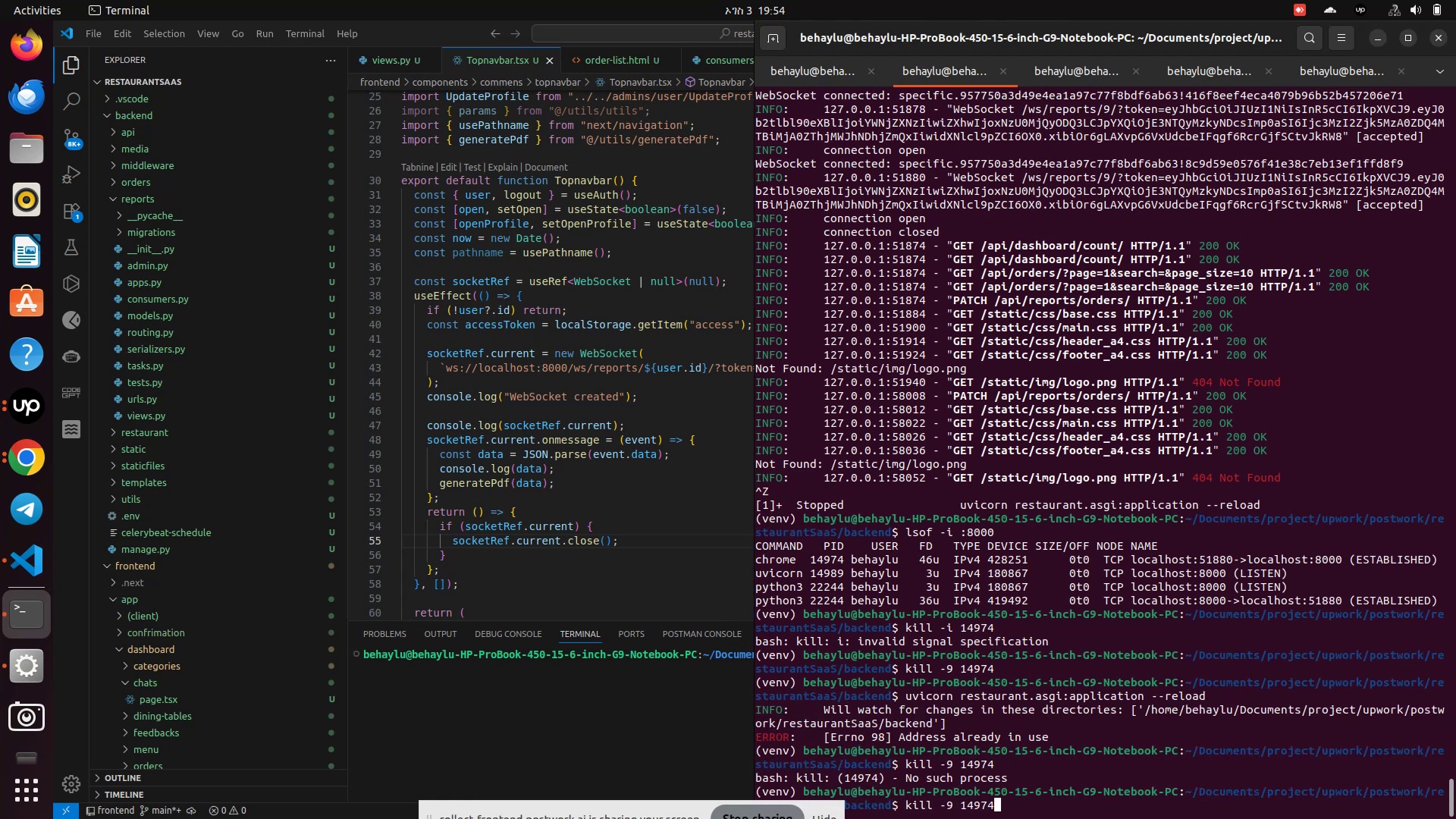 
key(ArrowUp)
 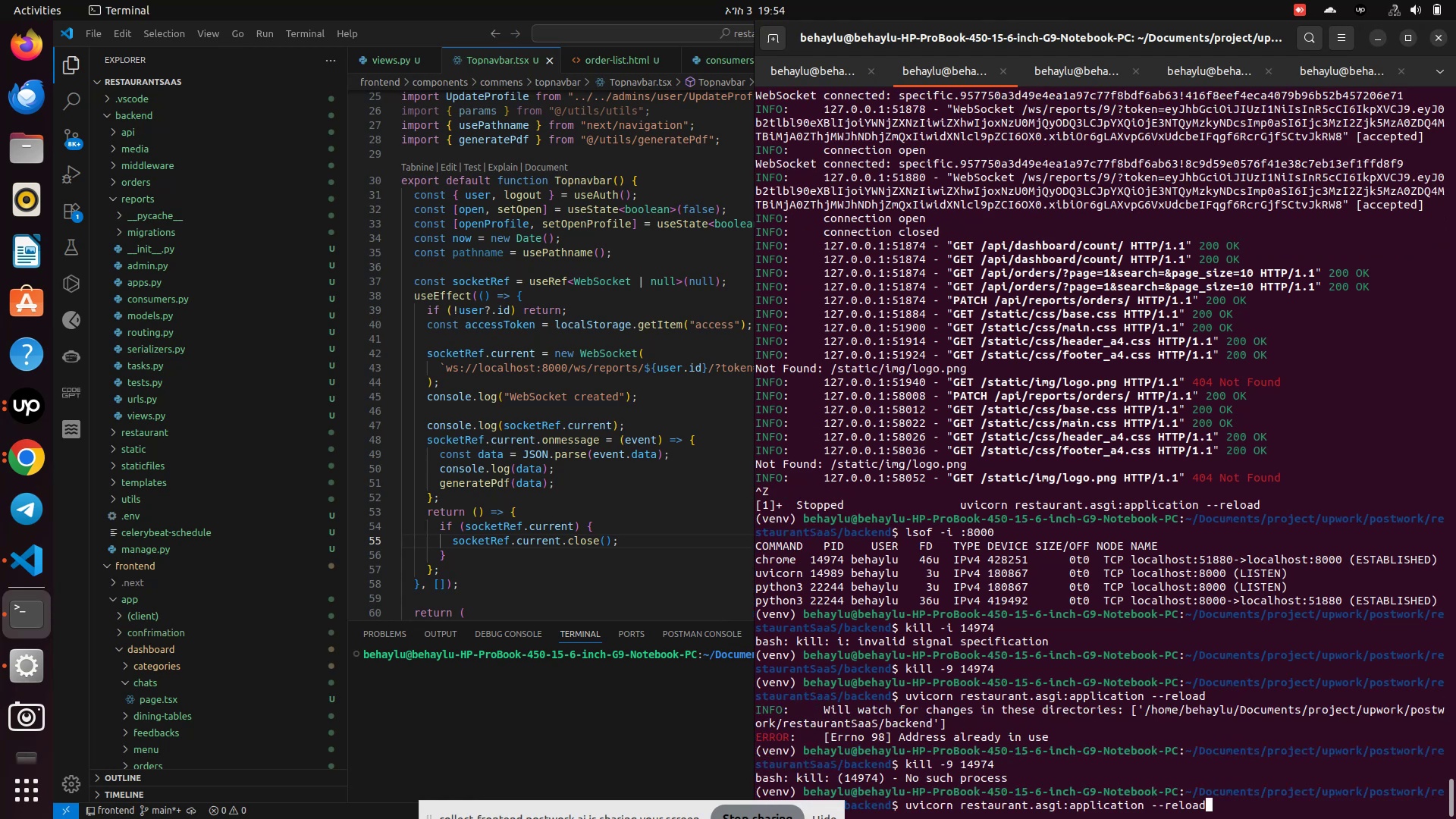 
key(ArrowUp)
 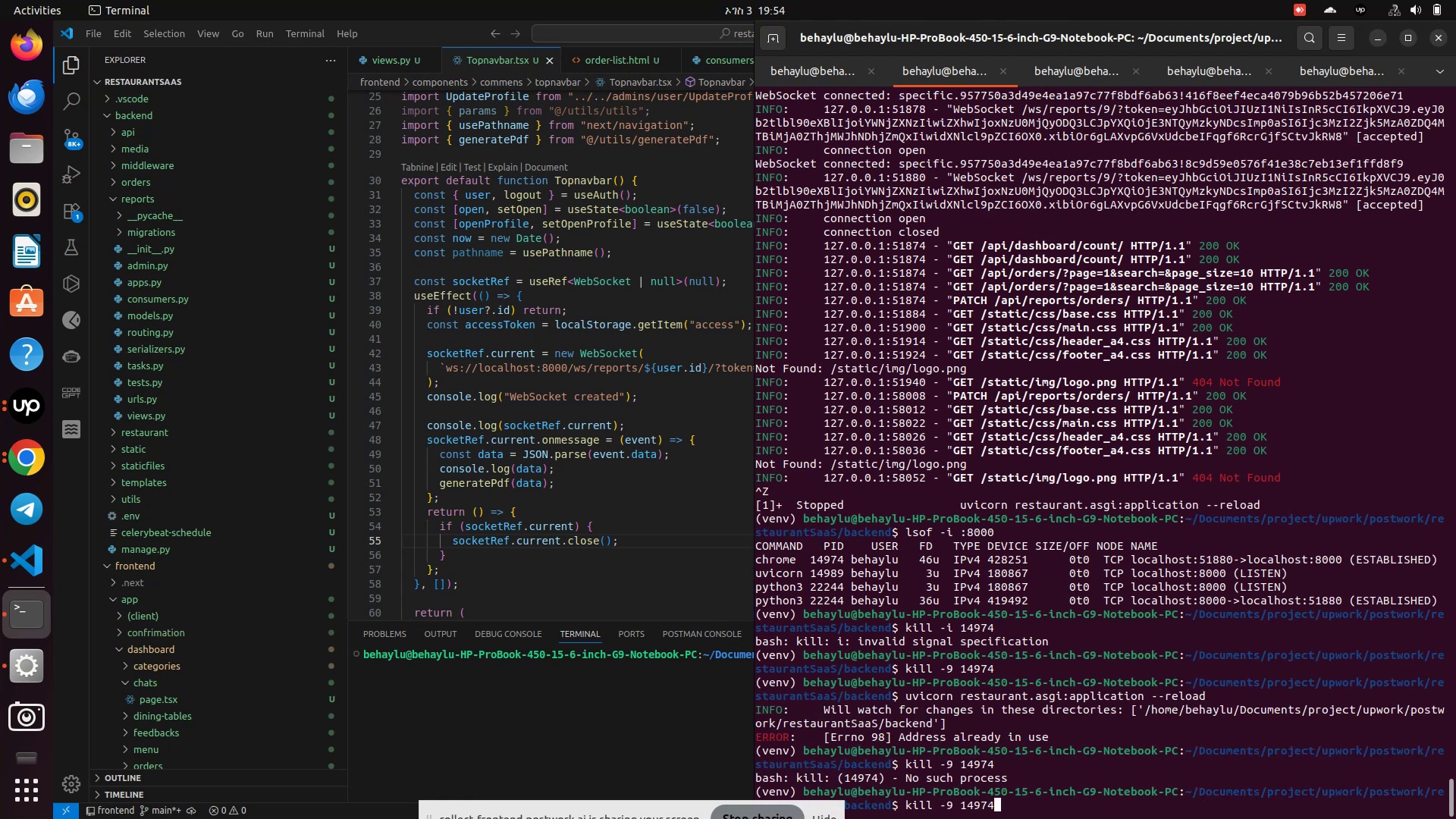 
key(ArrowUp)
 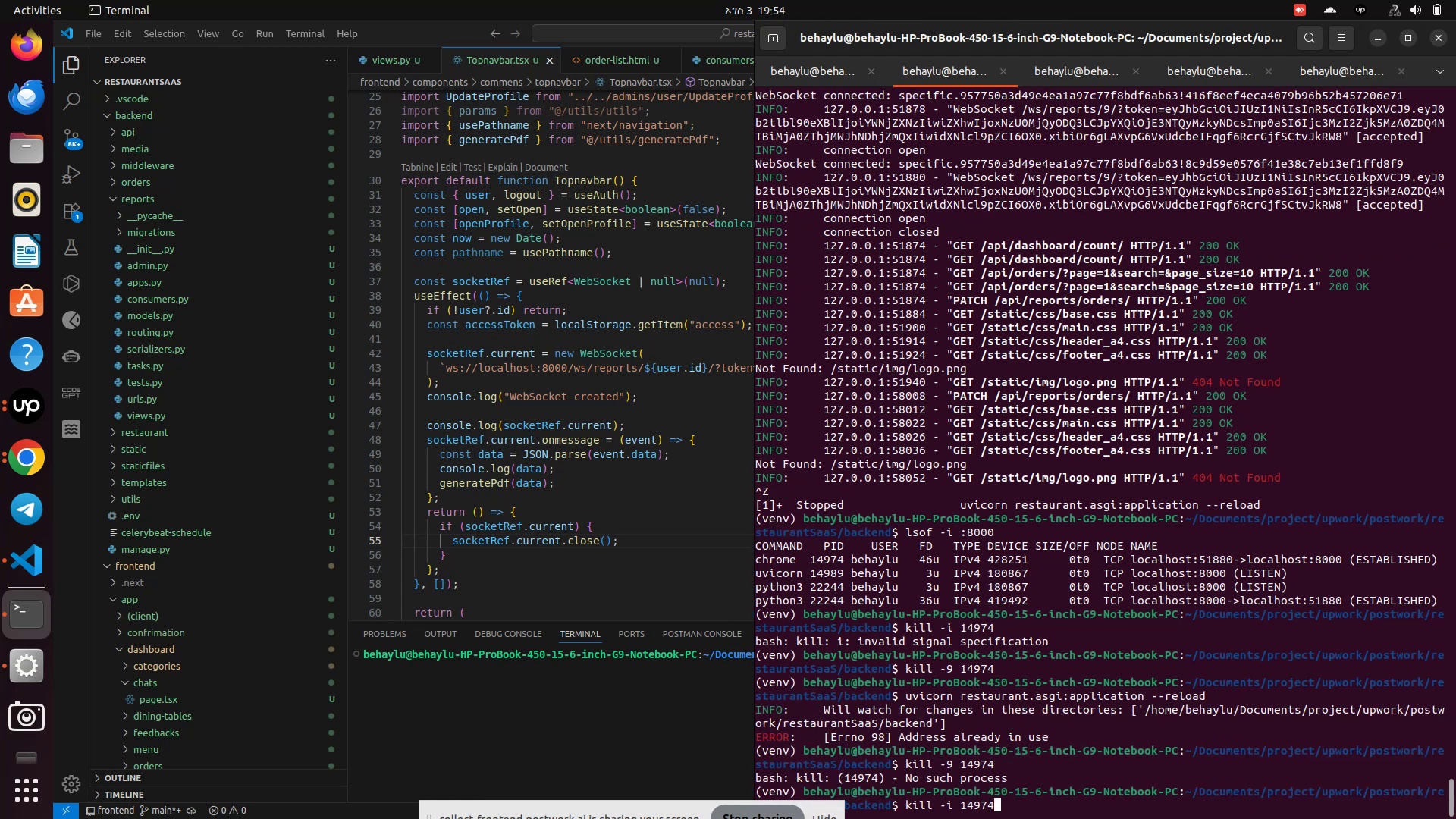 
key(ArrowUp)
 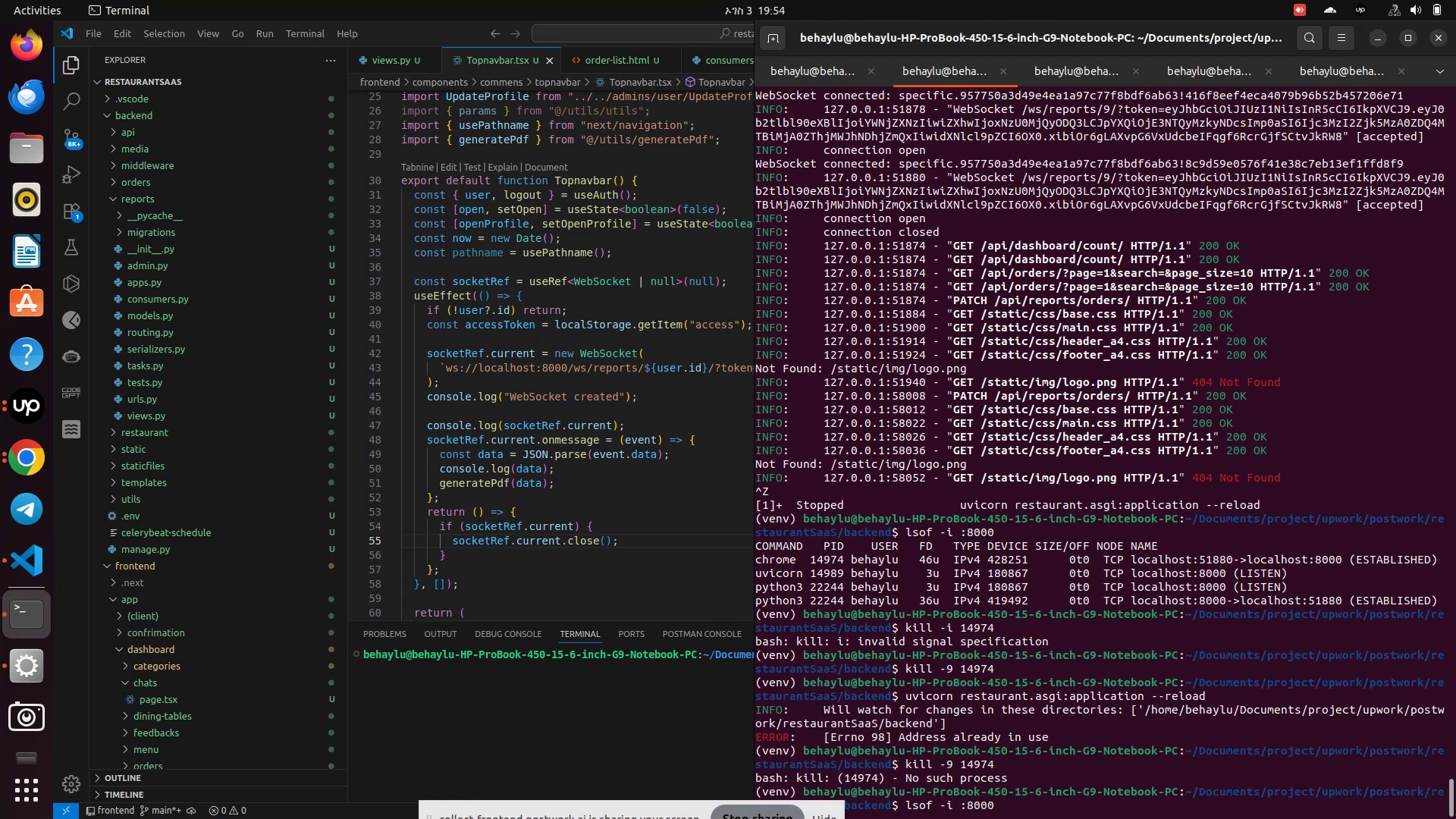 
key(Enter)
 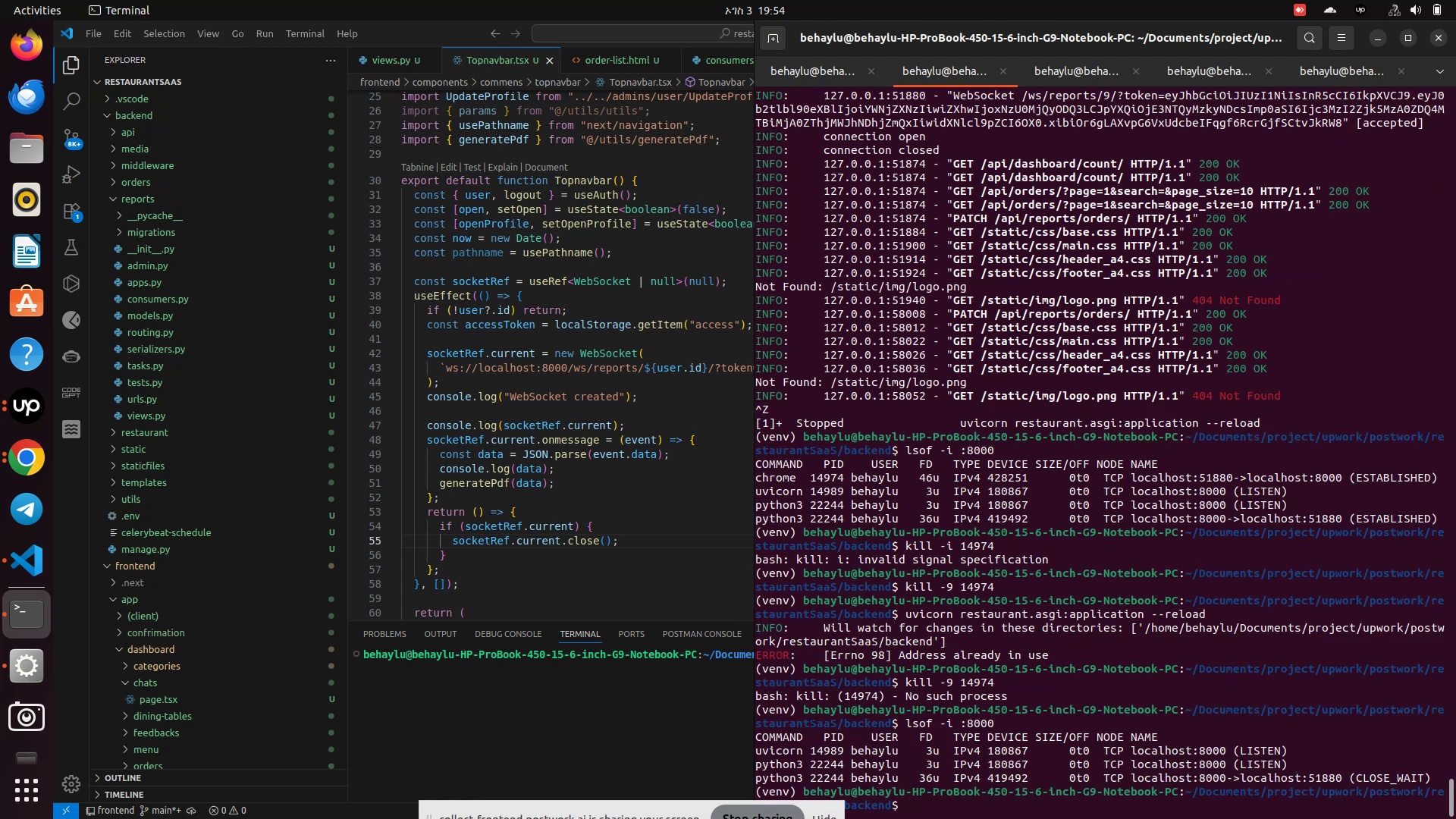 
type(kill -i 14989)
 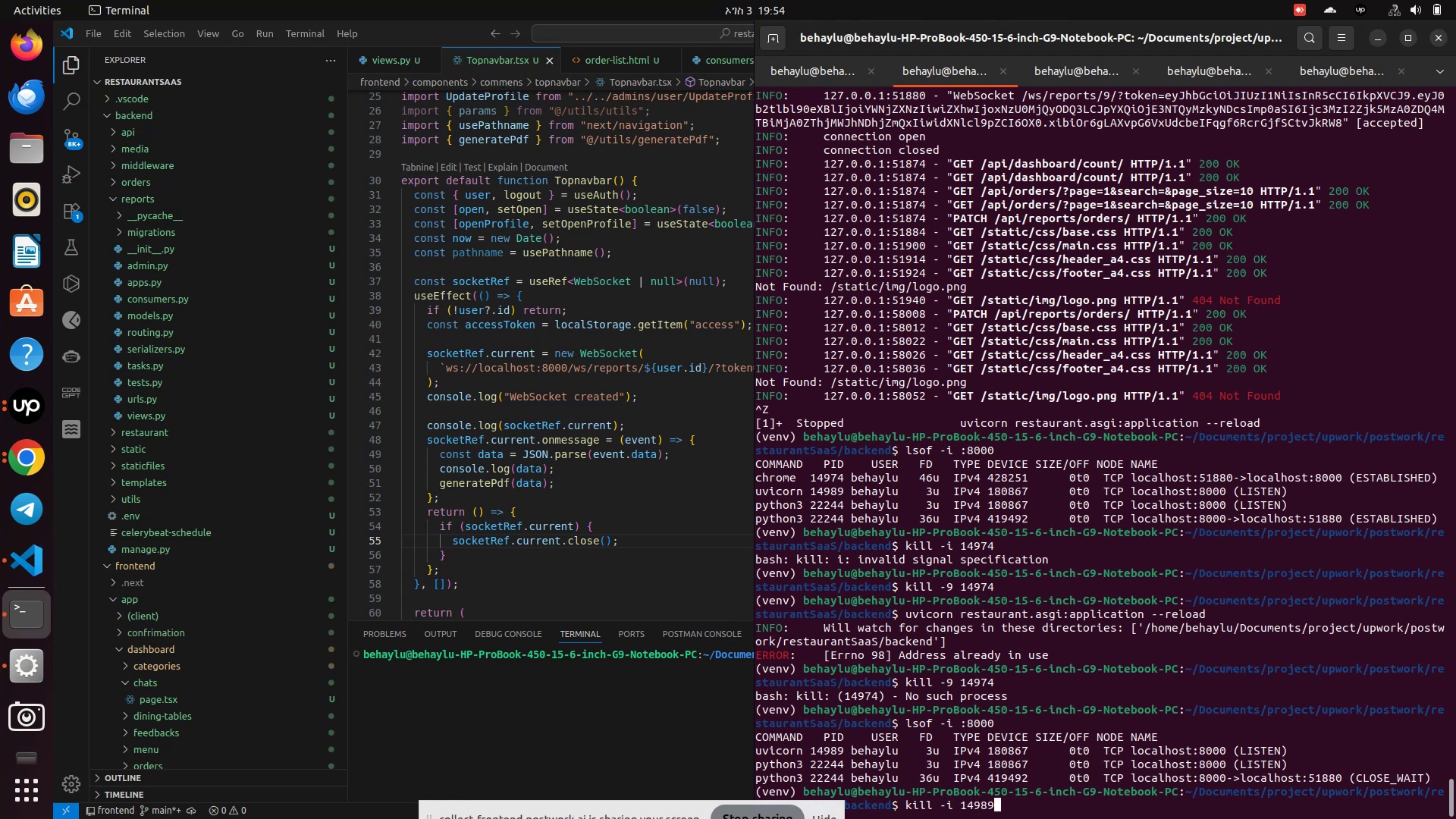 
key(Enter)
 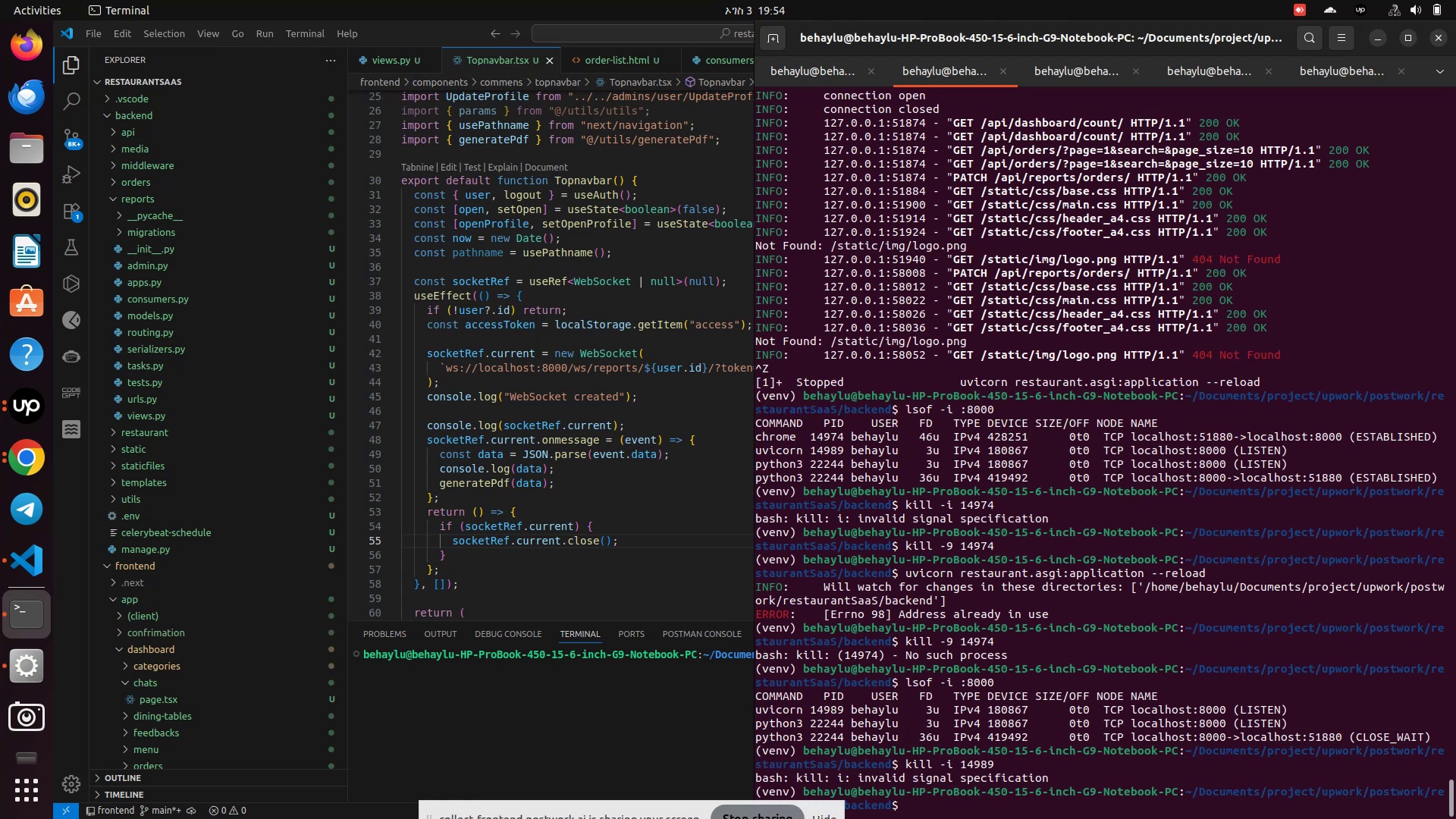 
key(ArrowUp)
 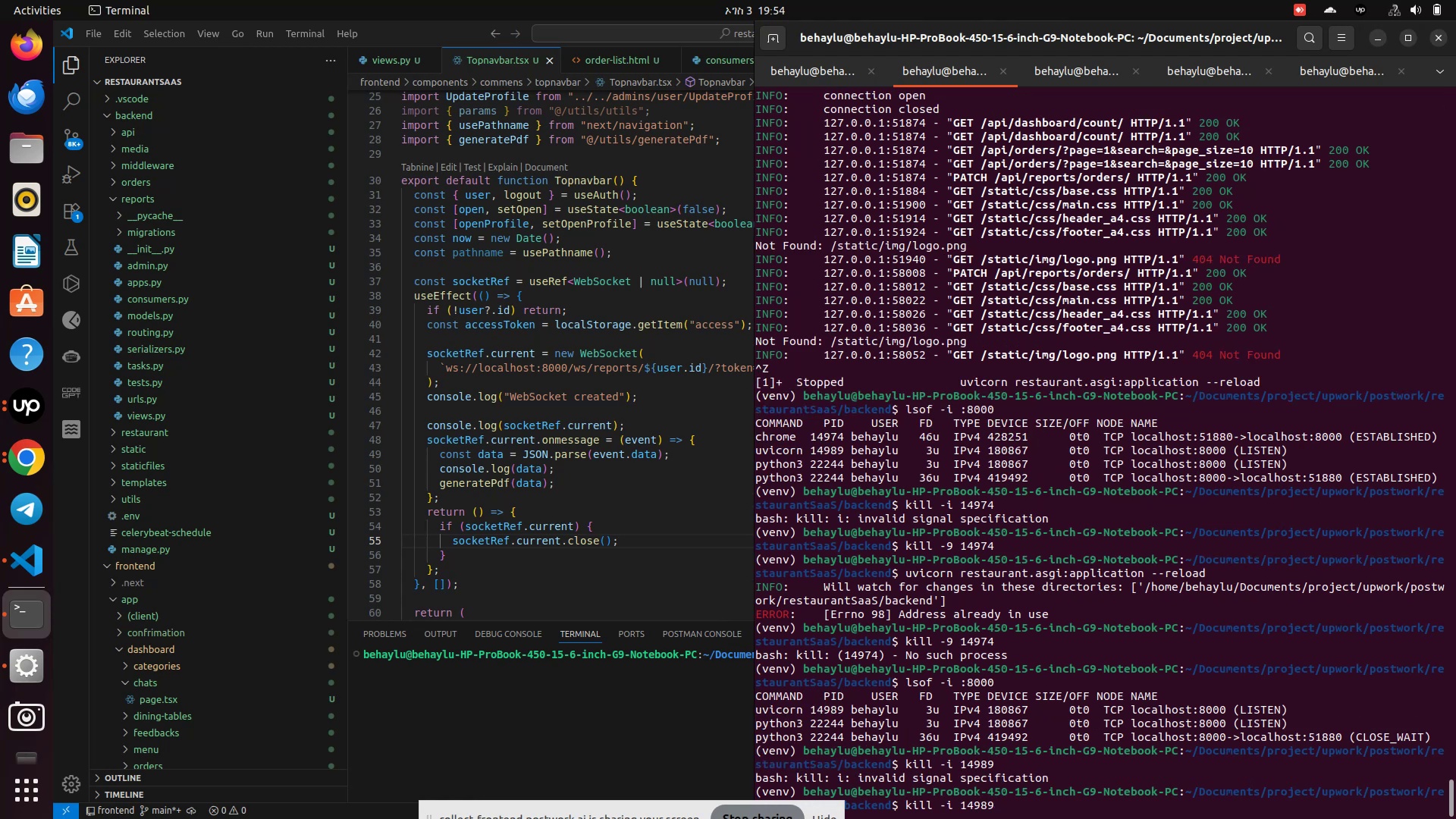 
key(Backspace)
key(Backspace)
key(Backspace)
key(Backspace)
key(Backspace)
type(22244)
 